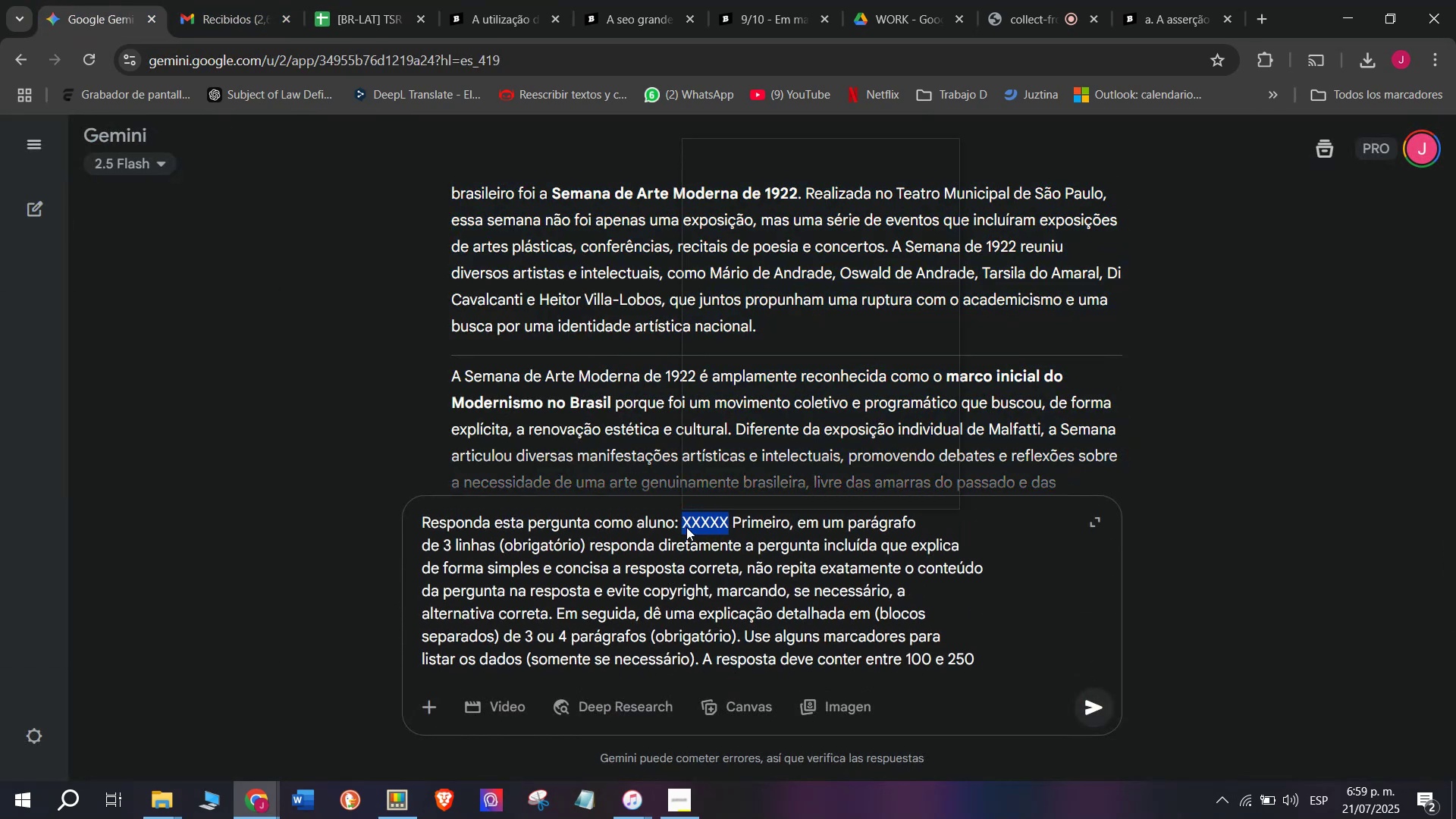 
key(Meta+V)
 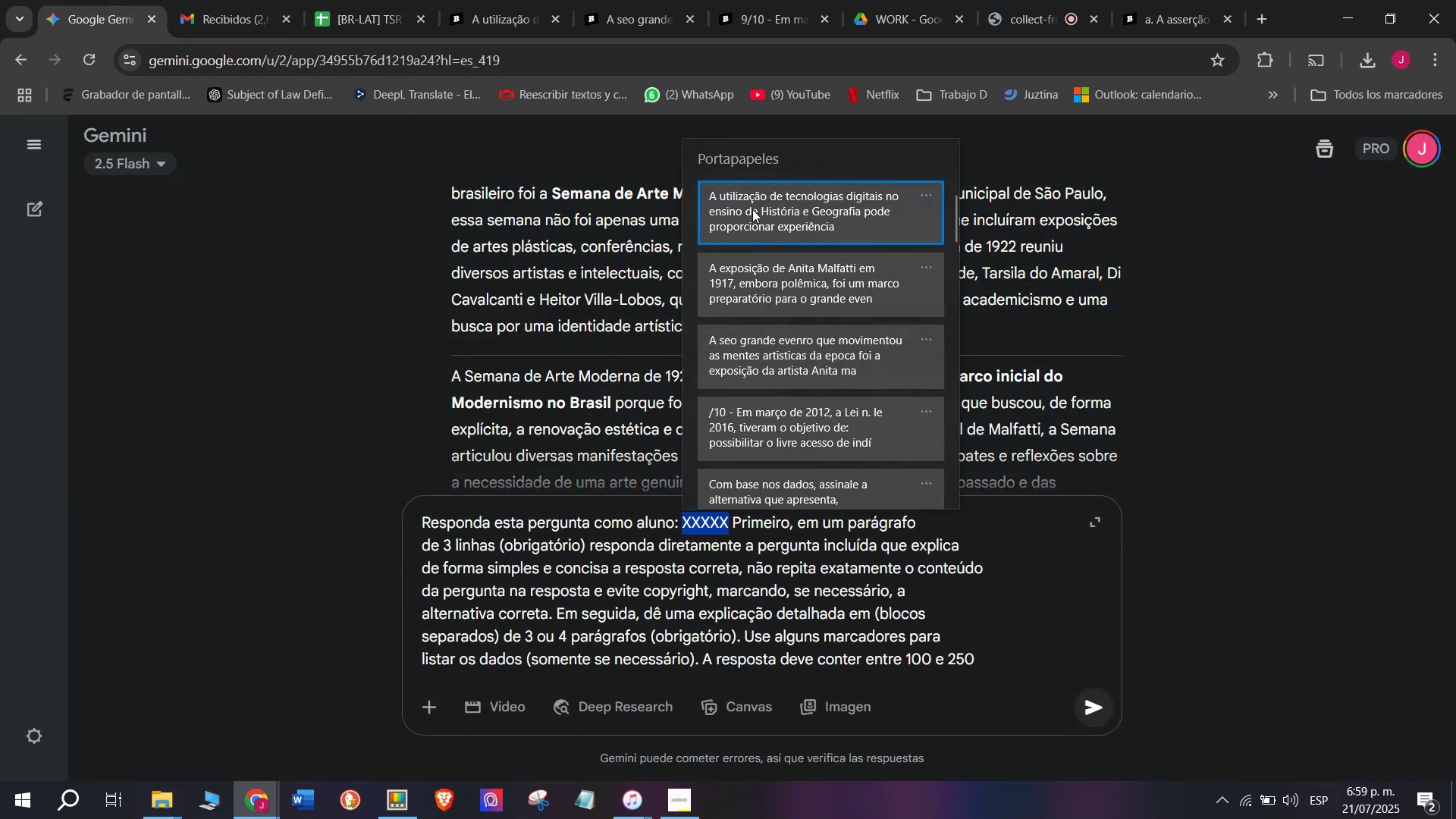 
left_click([752, 209])
 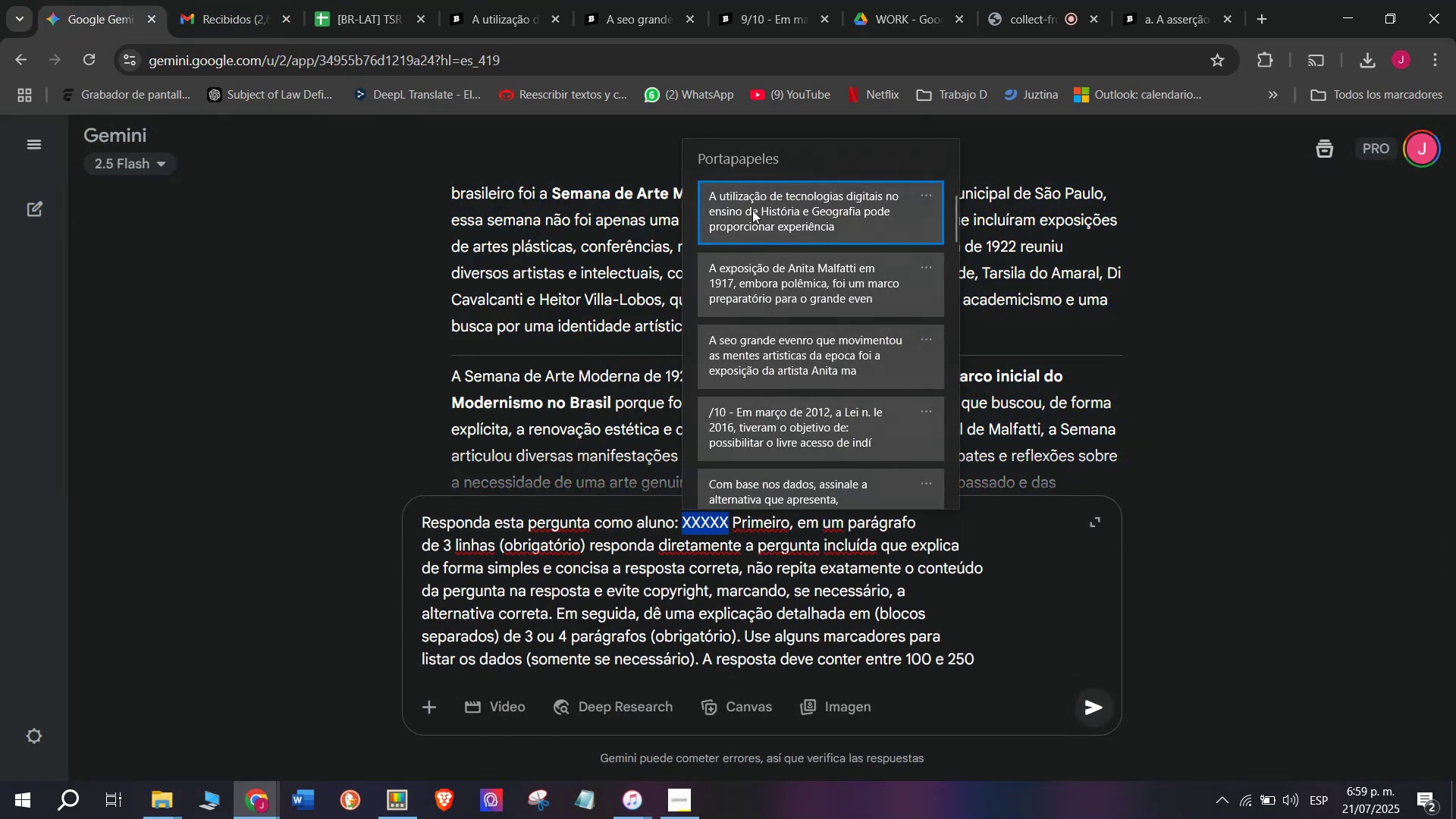 
key(Control+ControlLeft)
 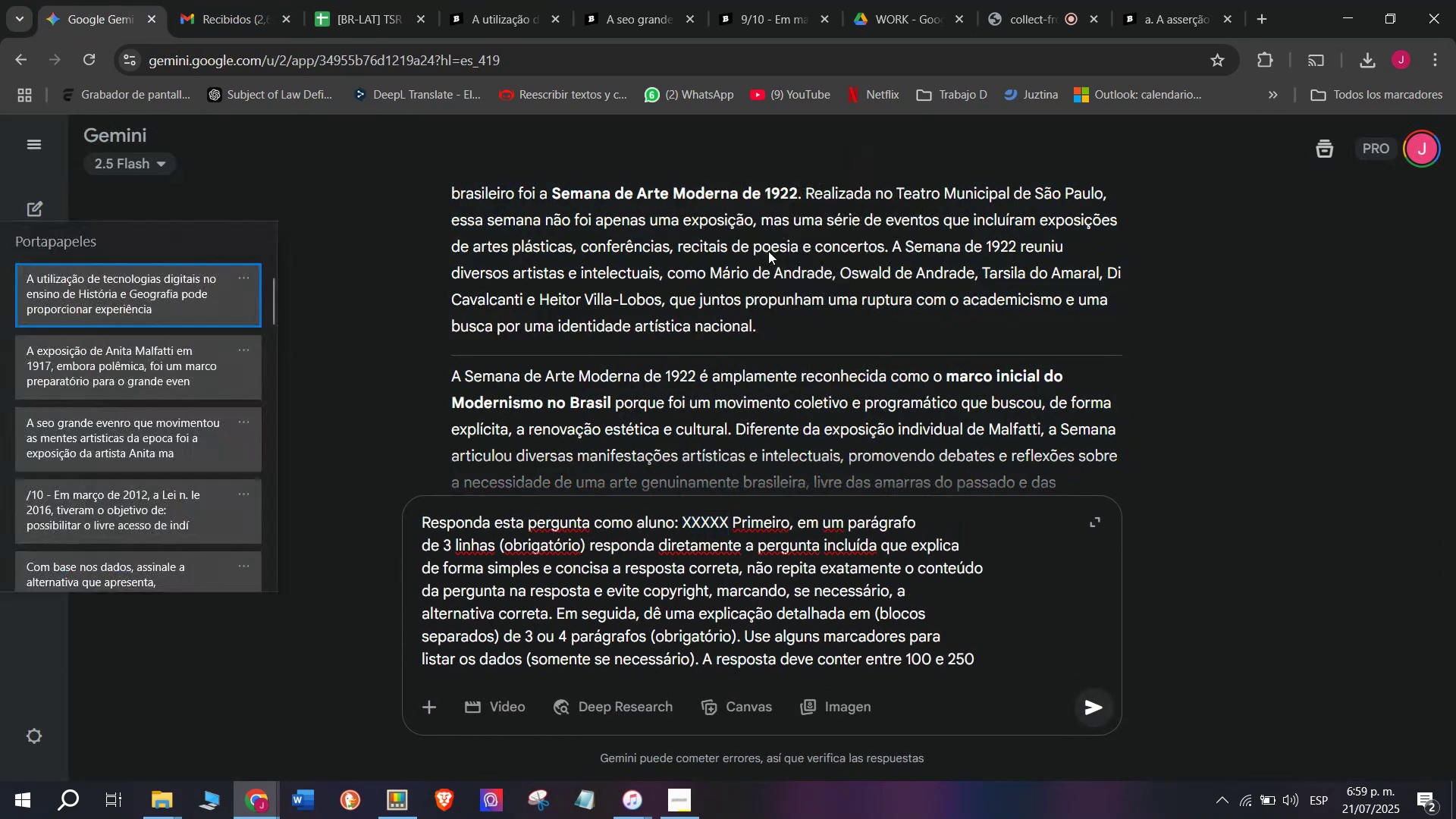 
key(Control+V)
 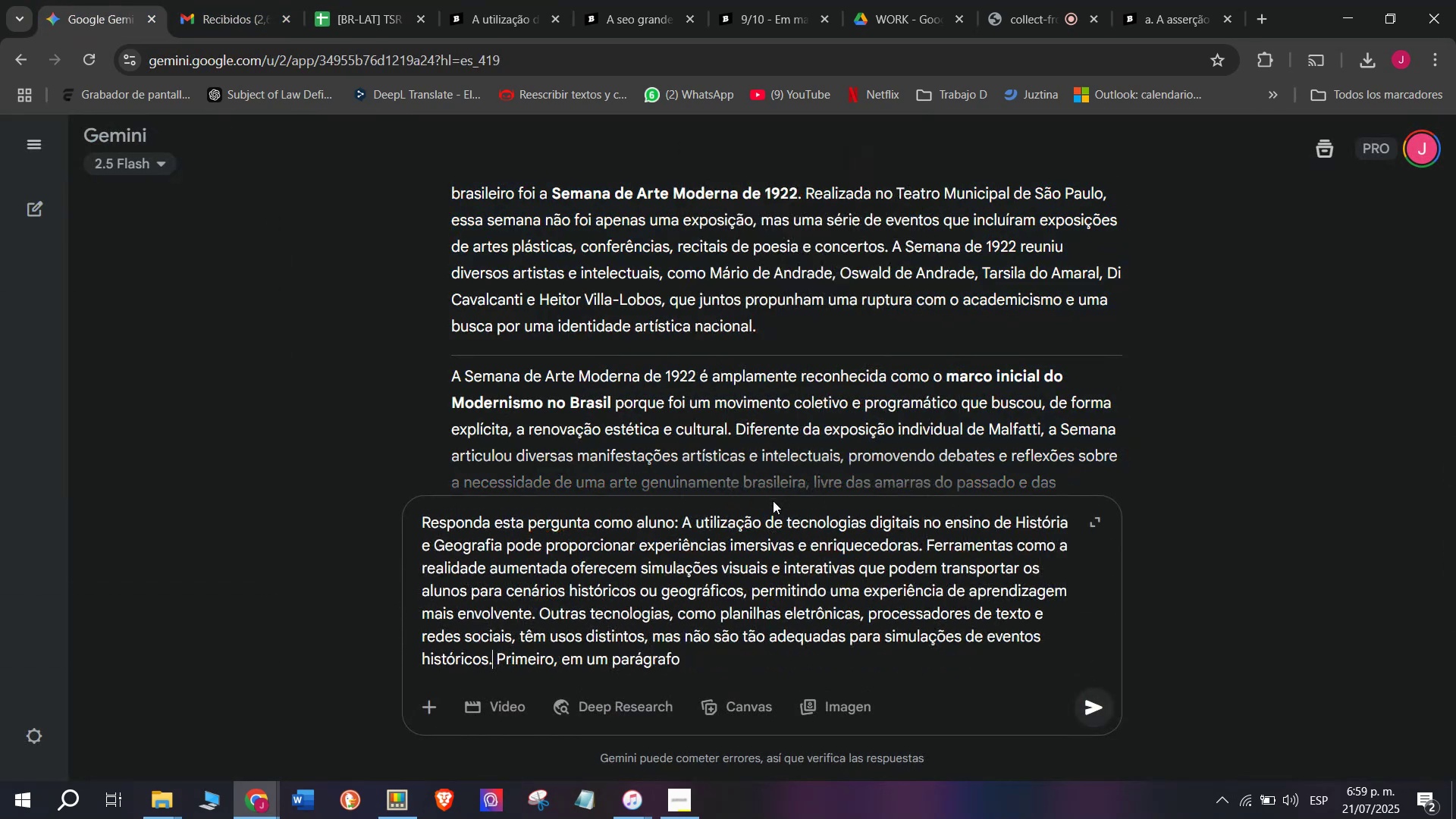 
key(Enter)
 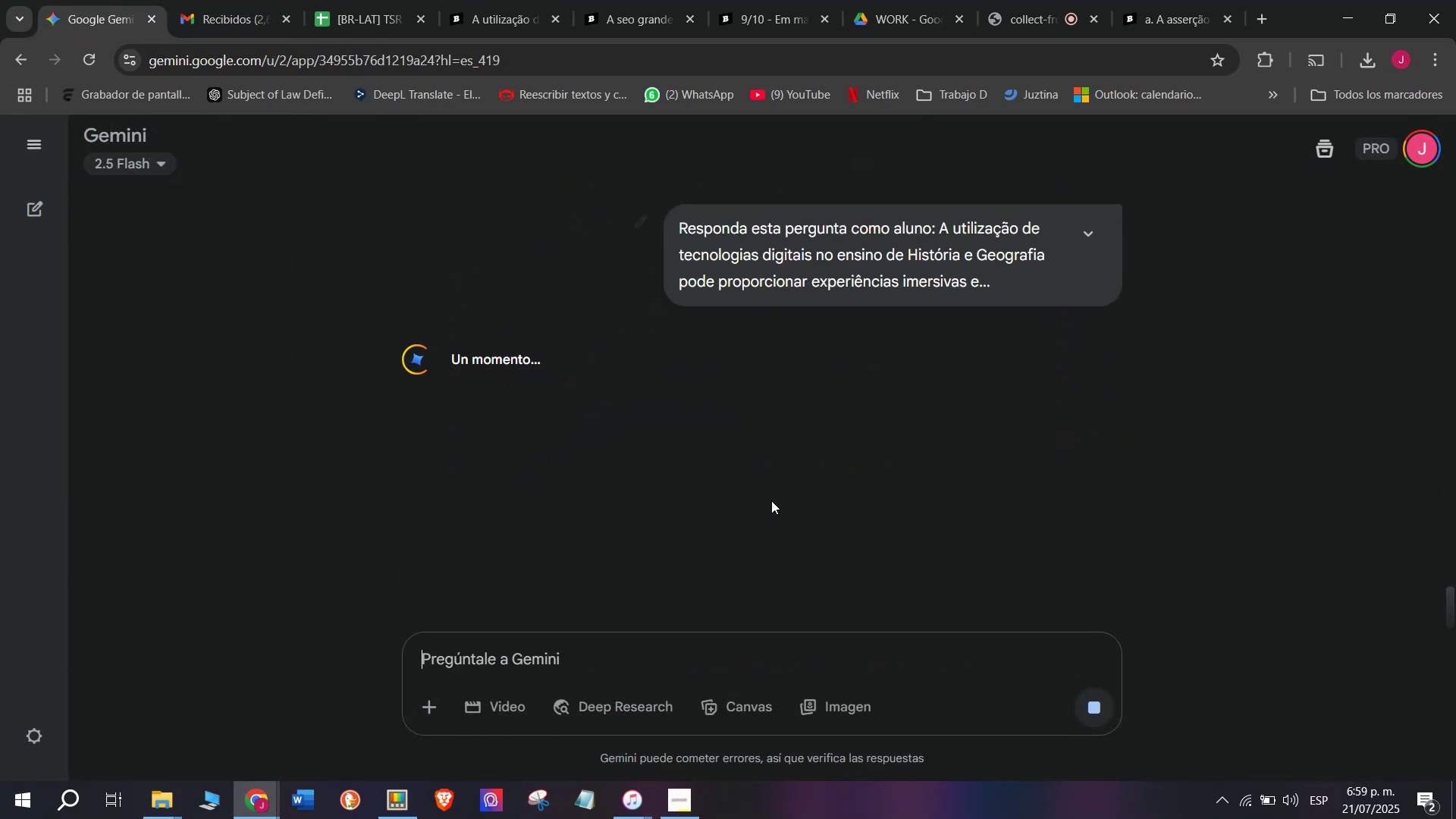 
key(W)
 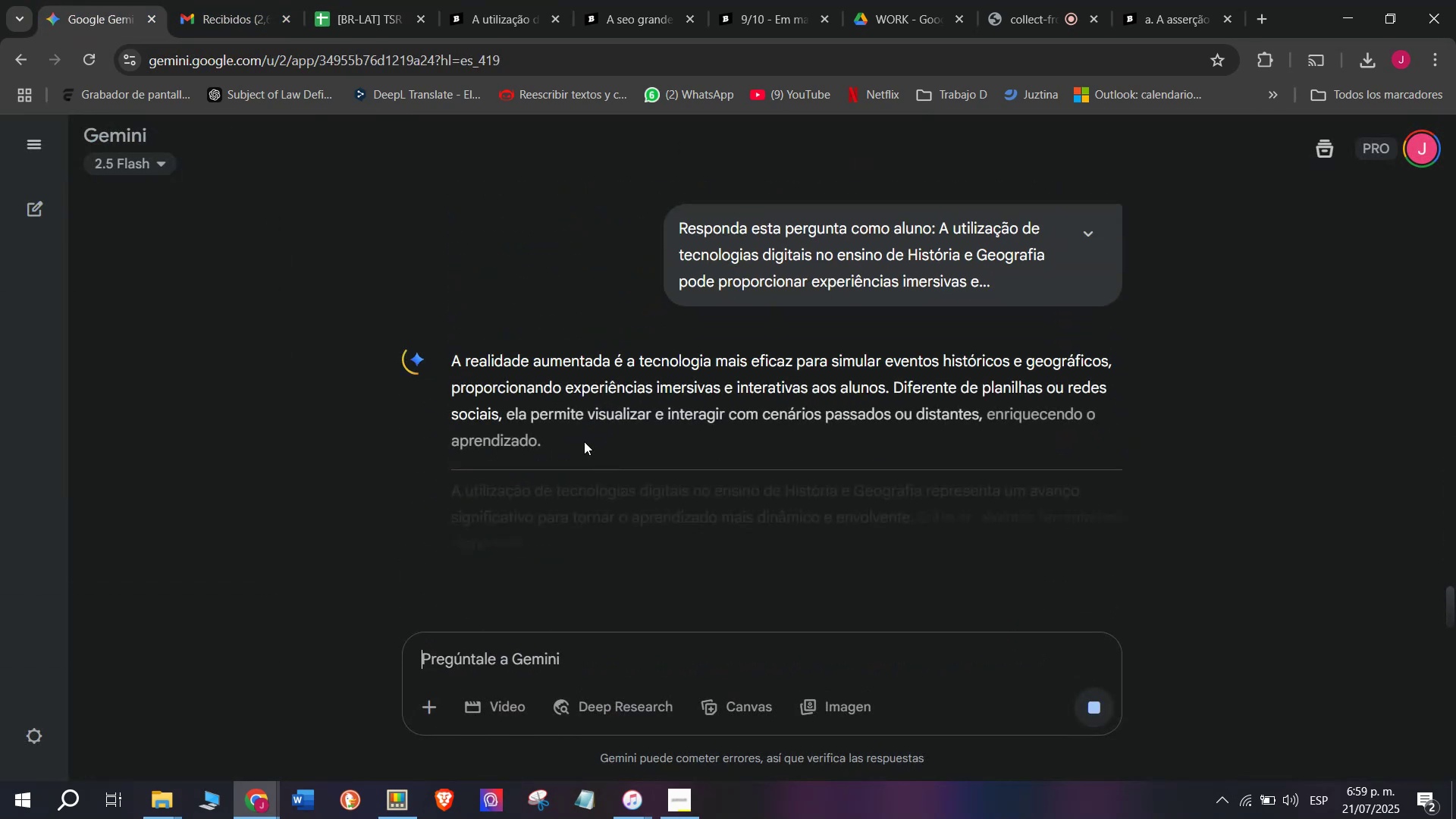 
left_click_drag(start_coordinate=[447, 354], to_coordinate=[930, 449])
 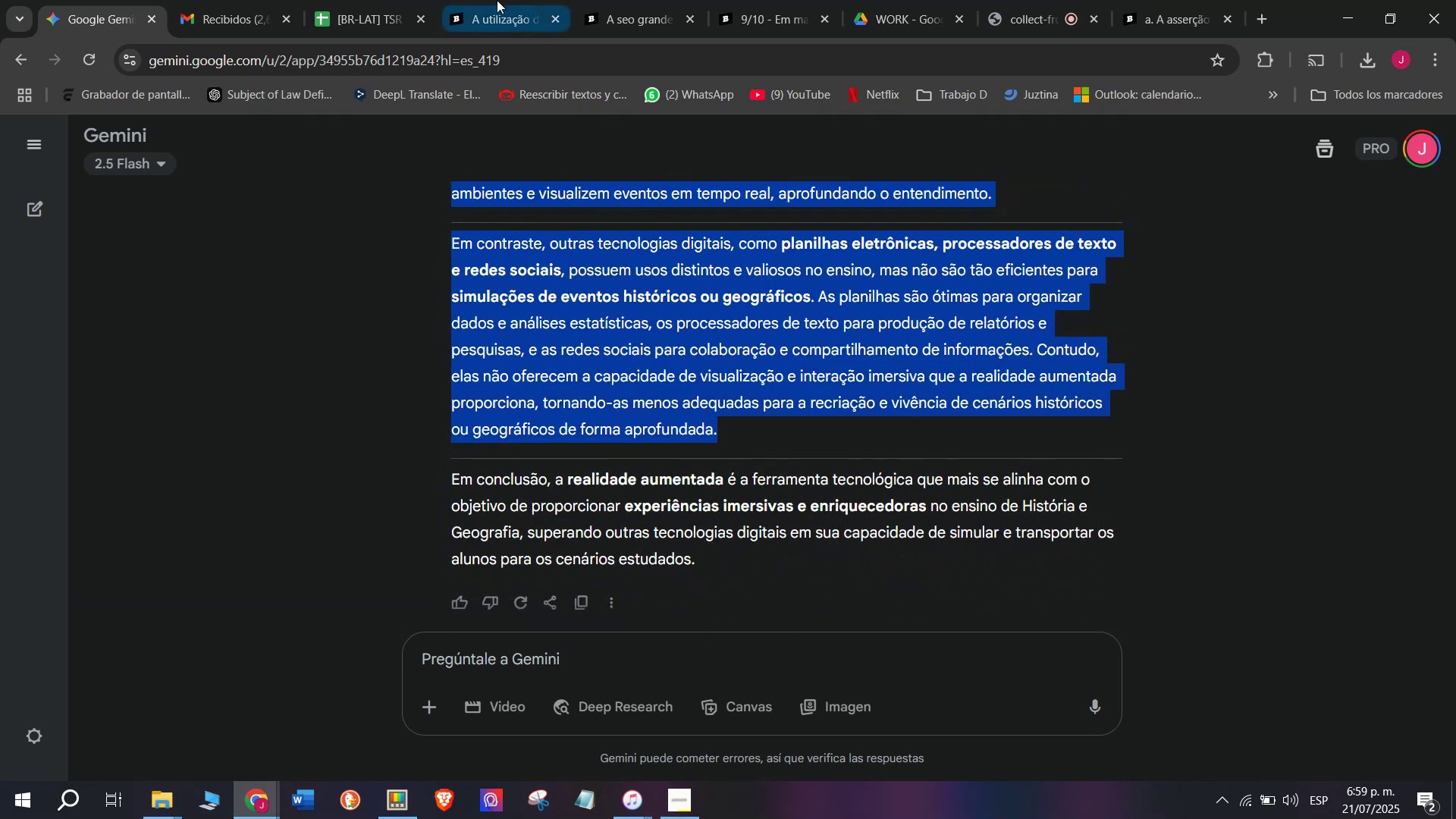 
scroll: coordinate [1055, 479], scroll_direction: down, amount: 3.0
 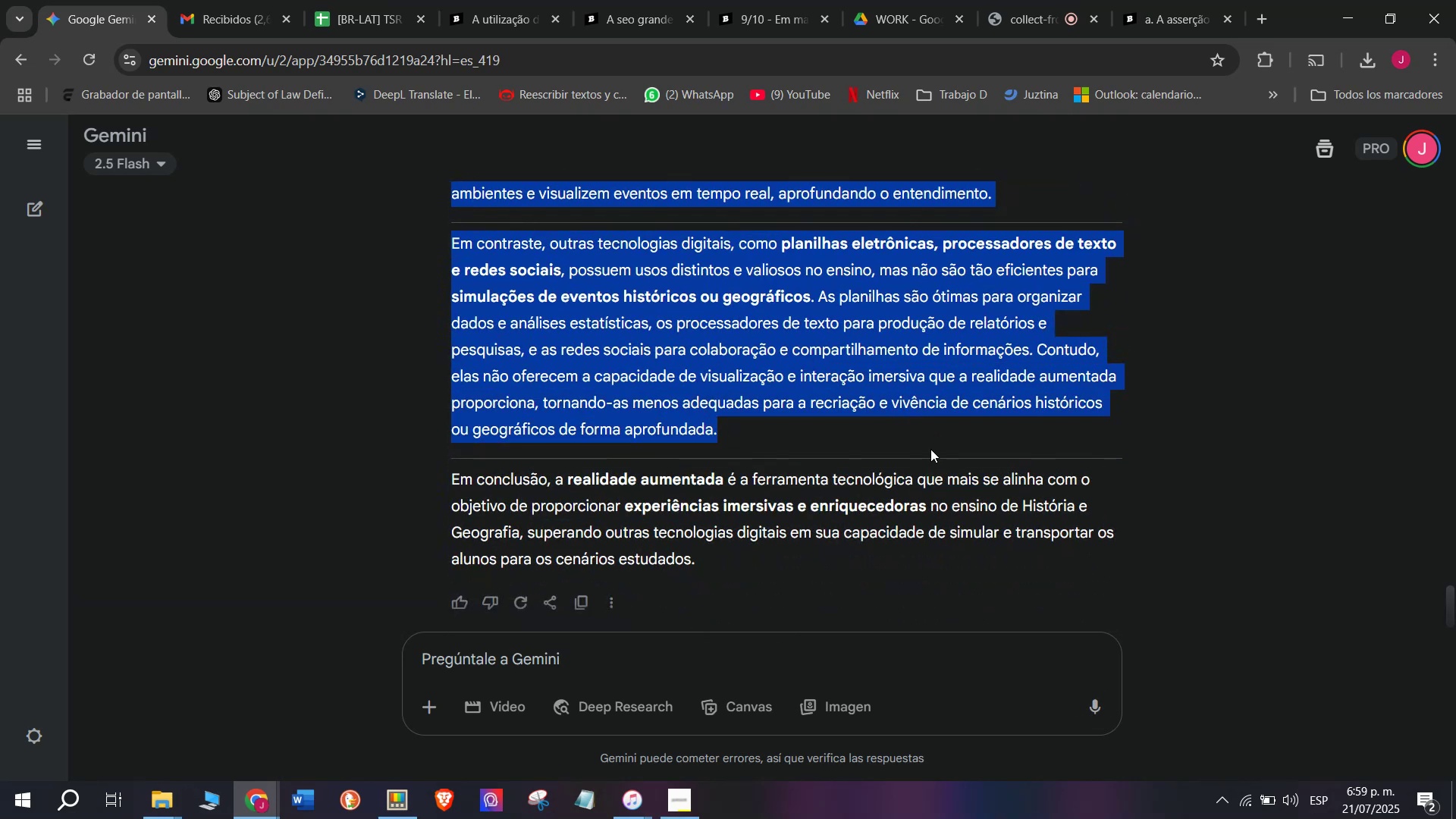 
key(Control+ControlLeft)
 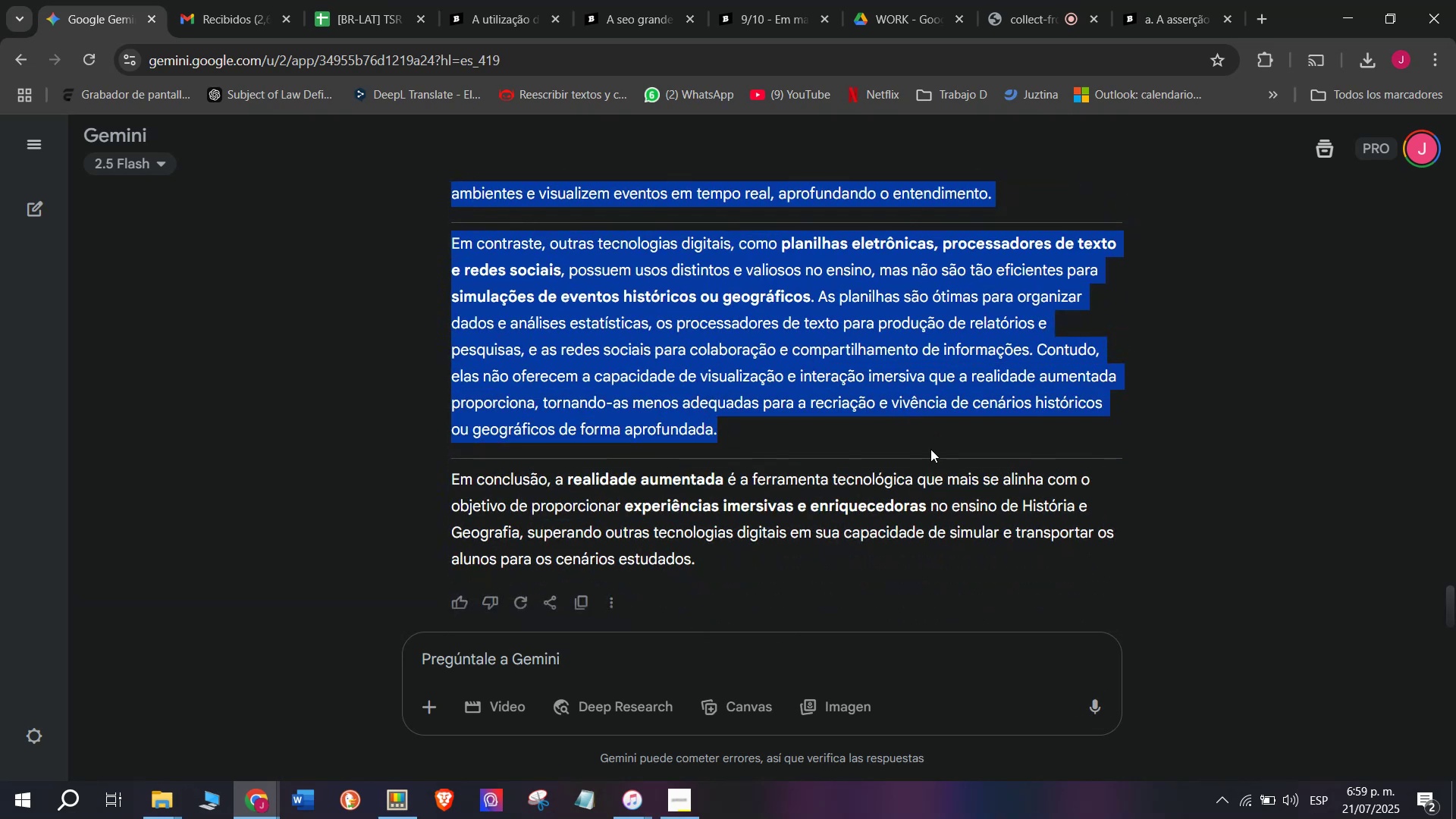 
key(Break)
 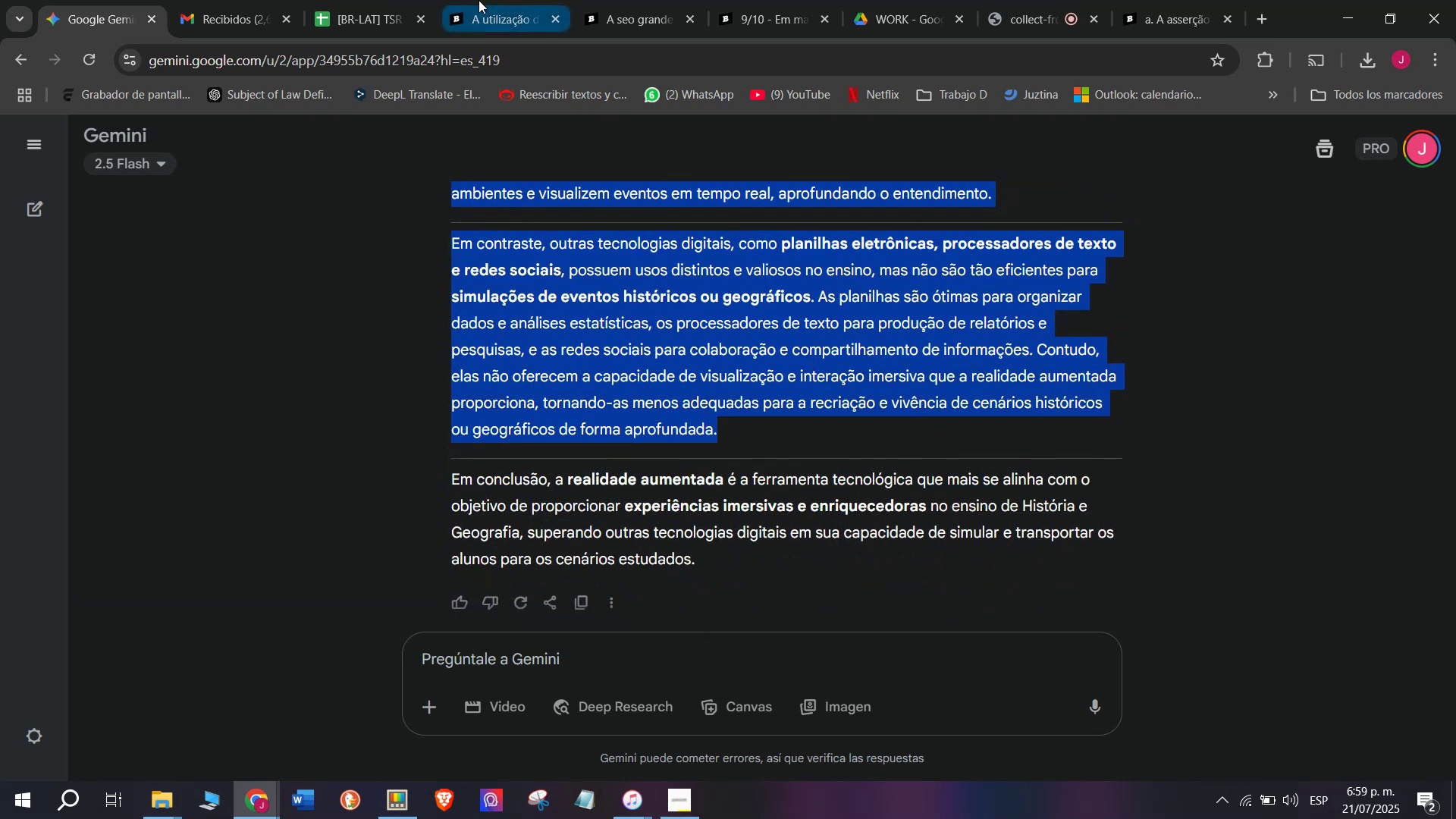 
key(Control+C)
 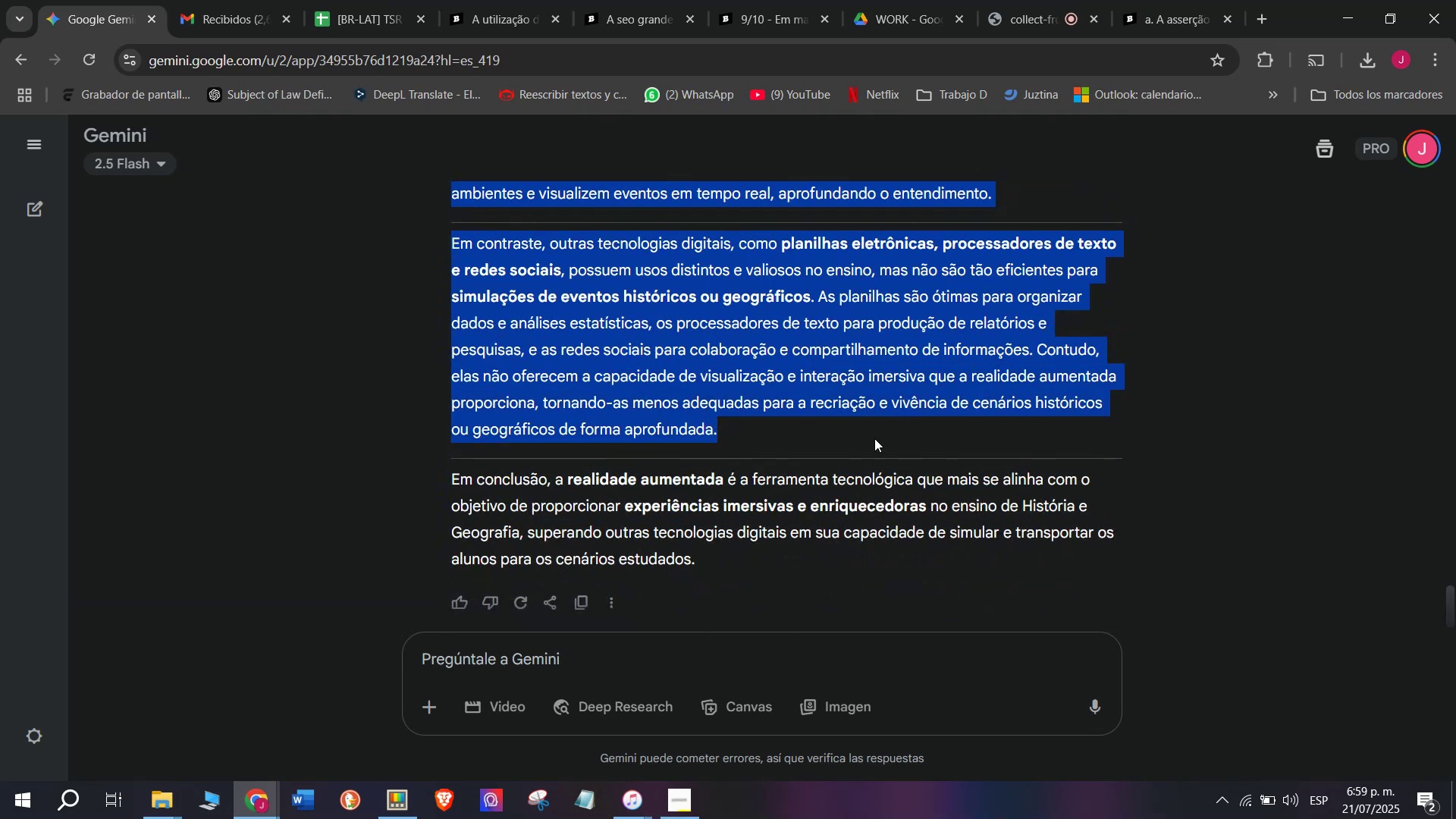 
key(Control+ControlLeft)
 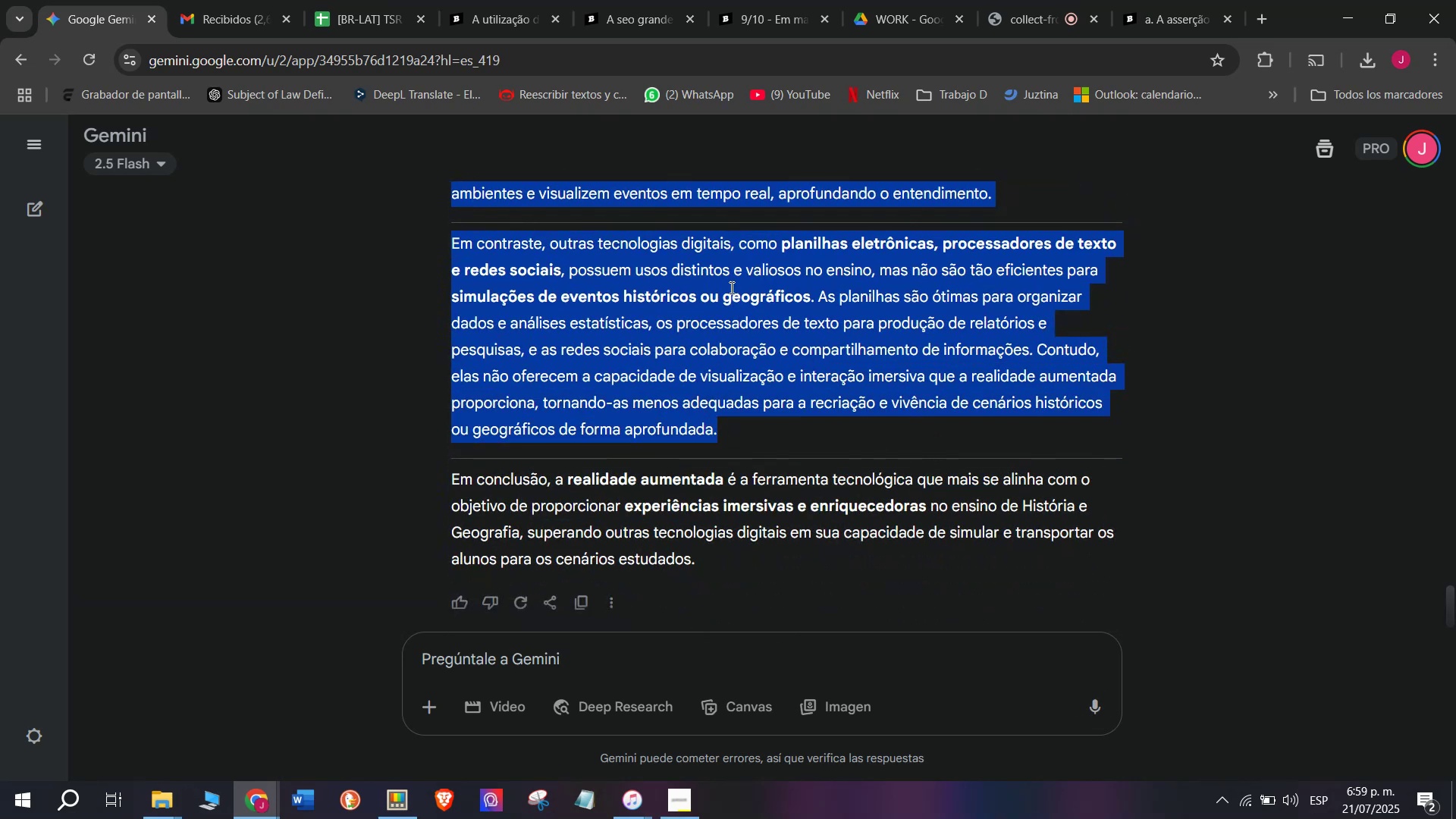 
key(Break)
 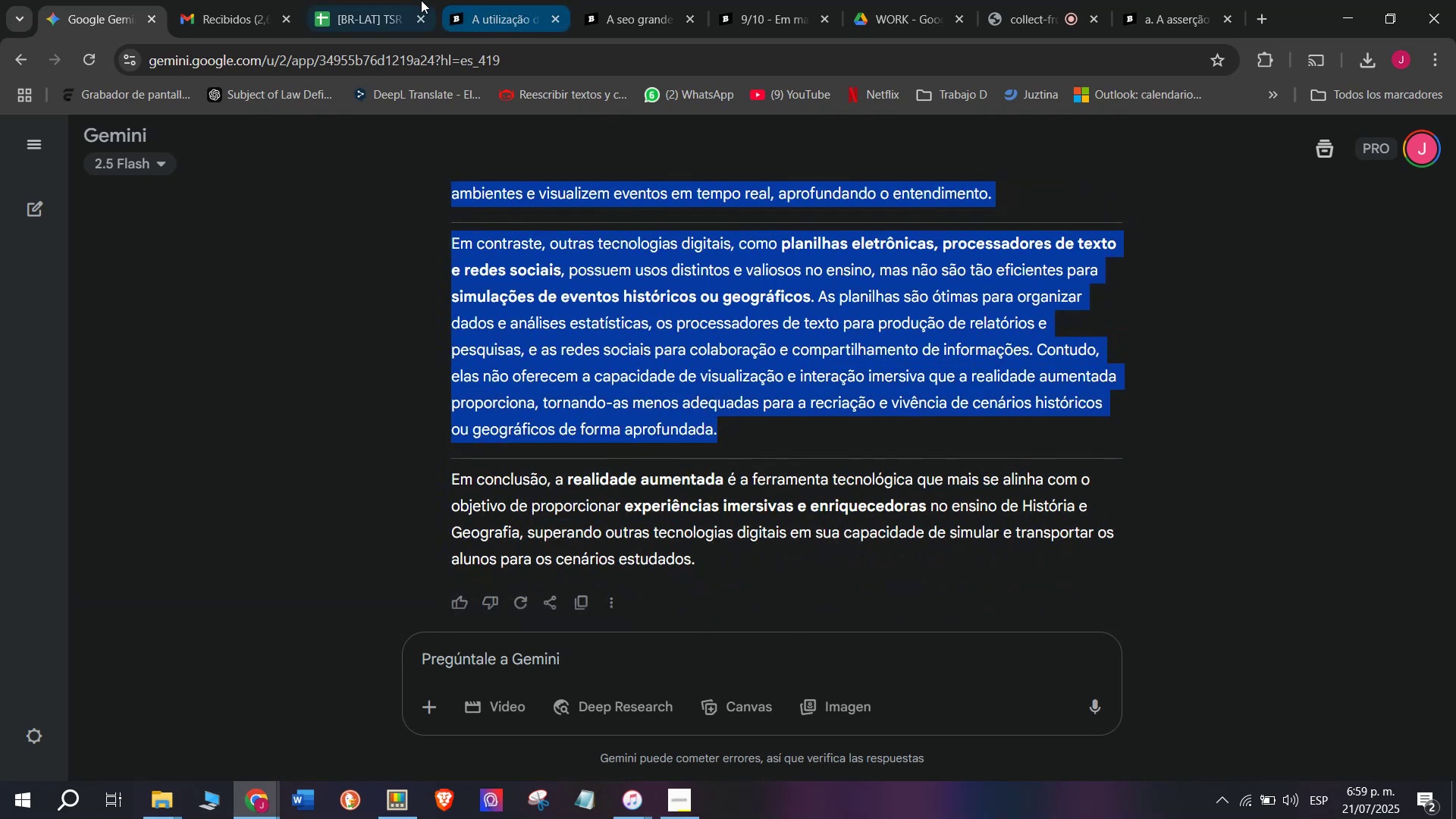 
key(Control+C)
 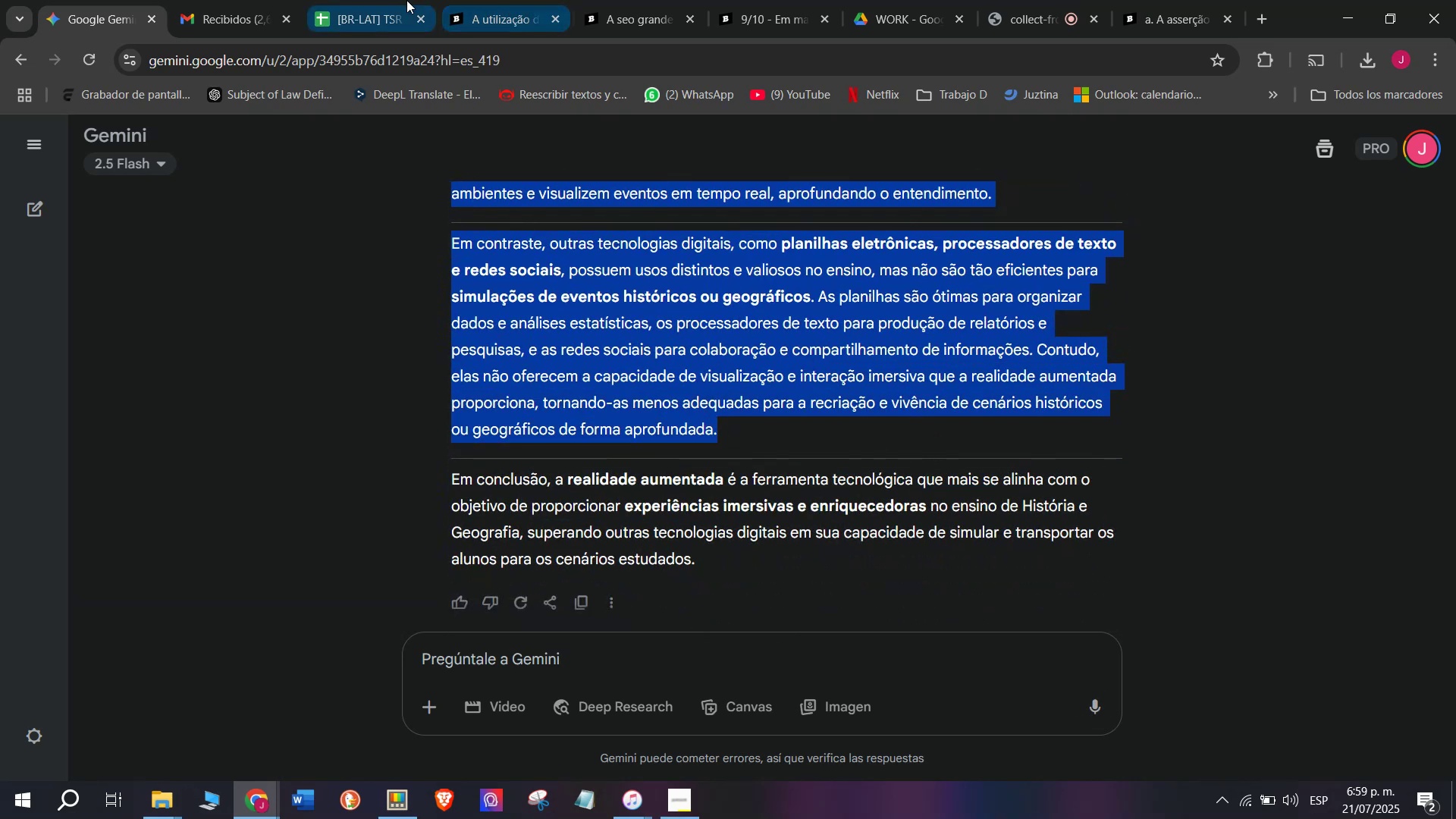 
left_click([405, 0])
 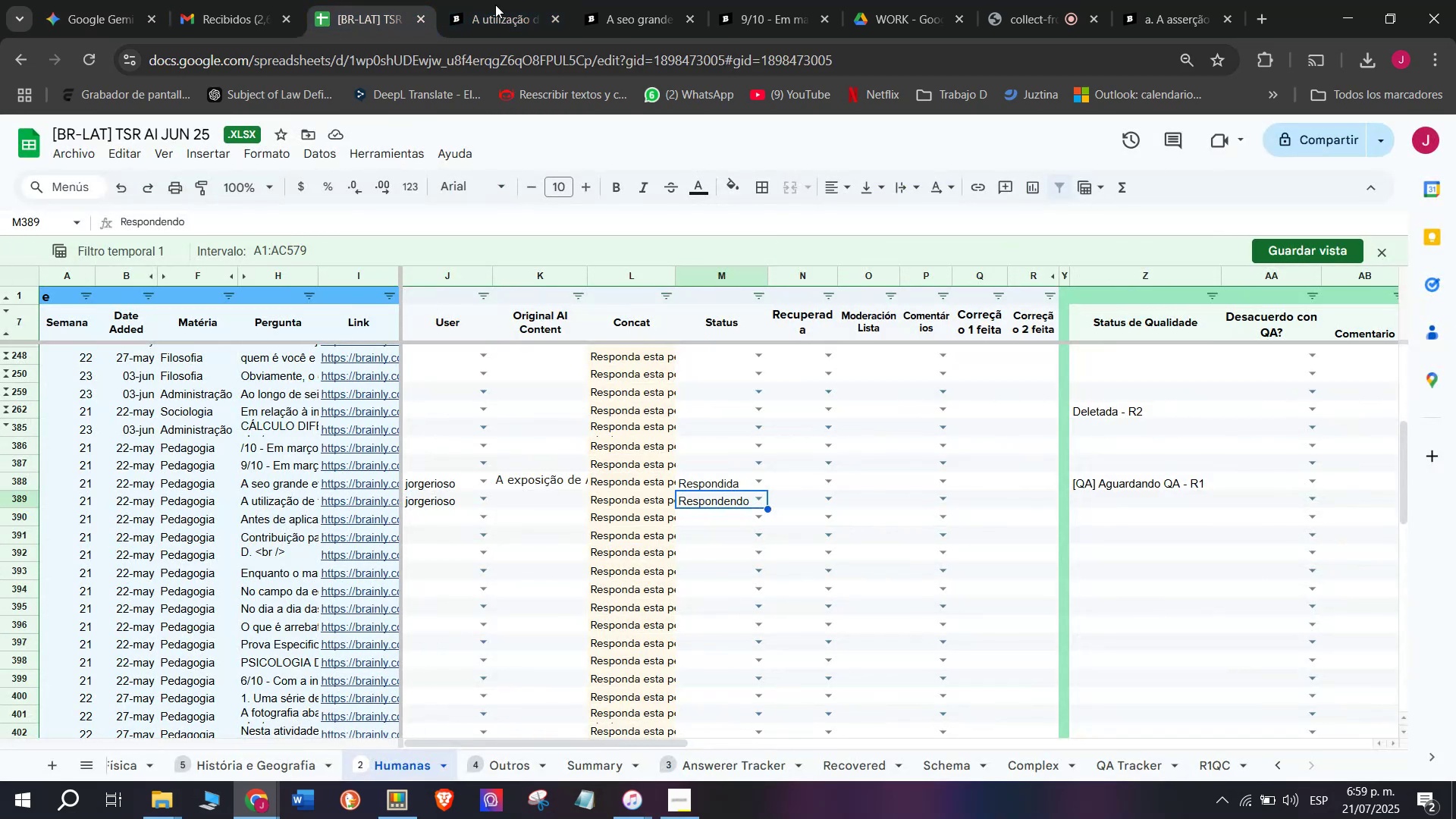 
left_click([495, 0])
 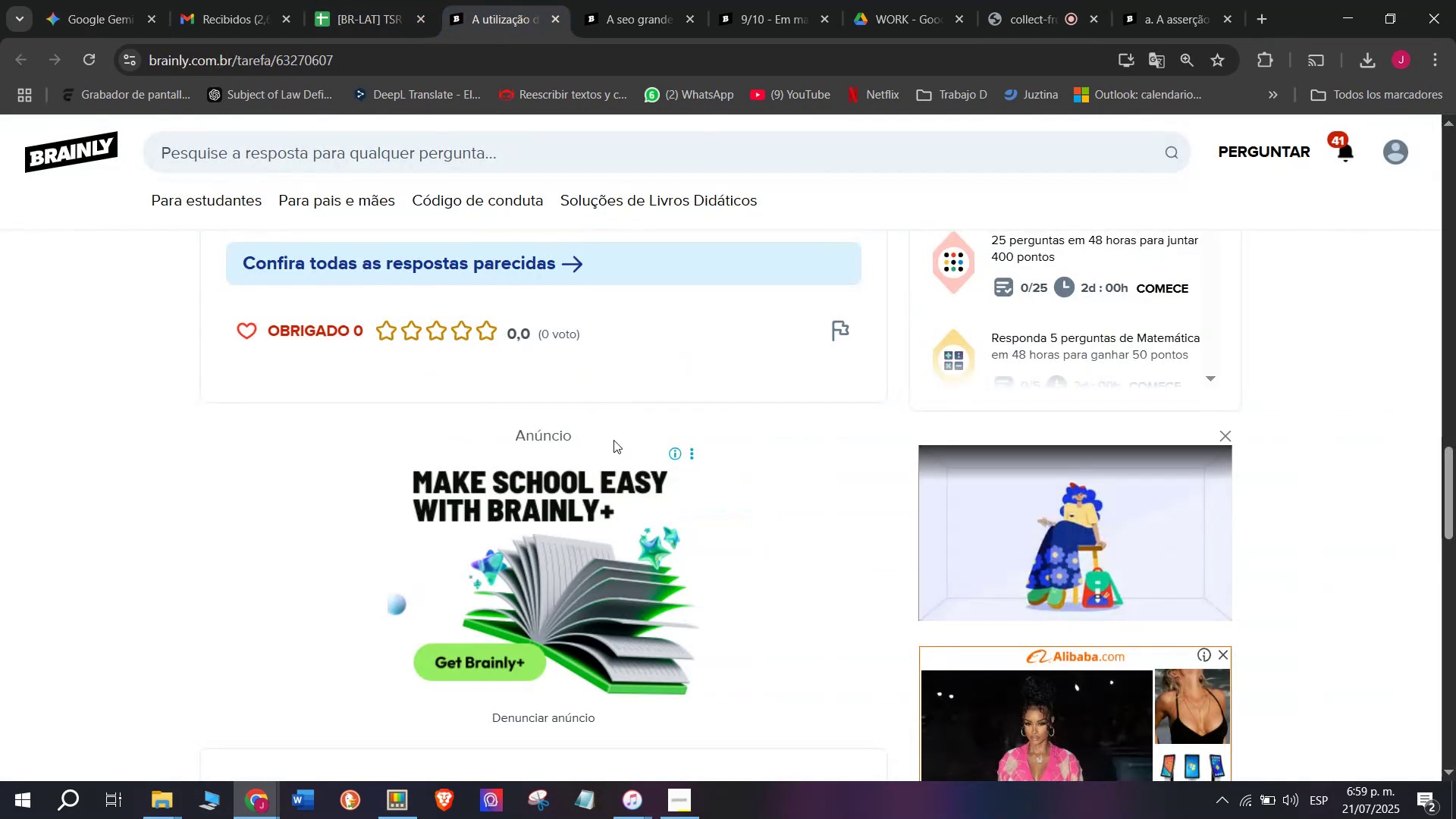 
scroll: coordinate [629, 453], scroll_direction: up, amount: 4.0
 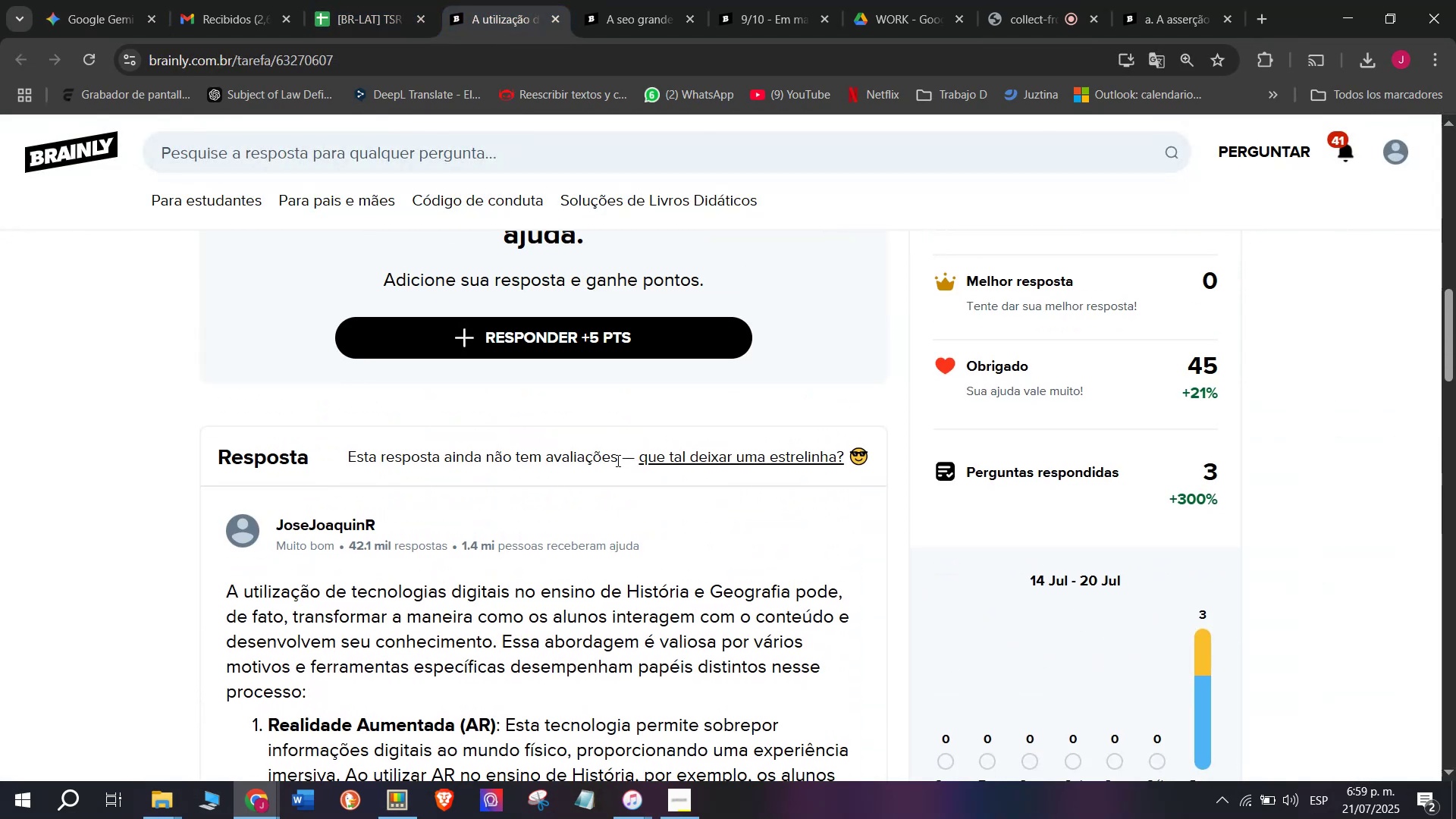 
scroll: coordinate [532, 478], scroll_direction: none, amount: 0.0
 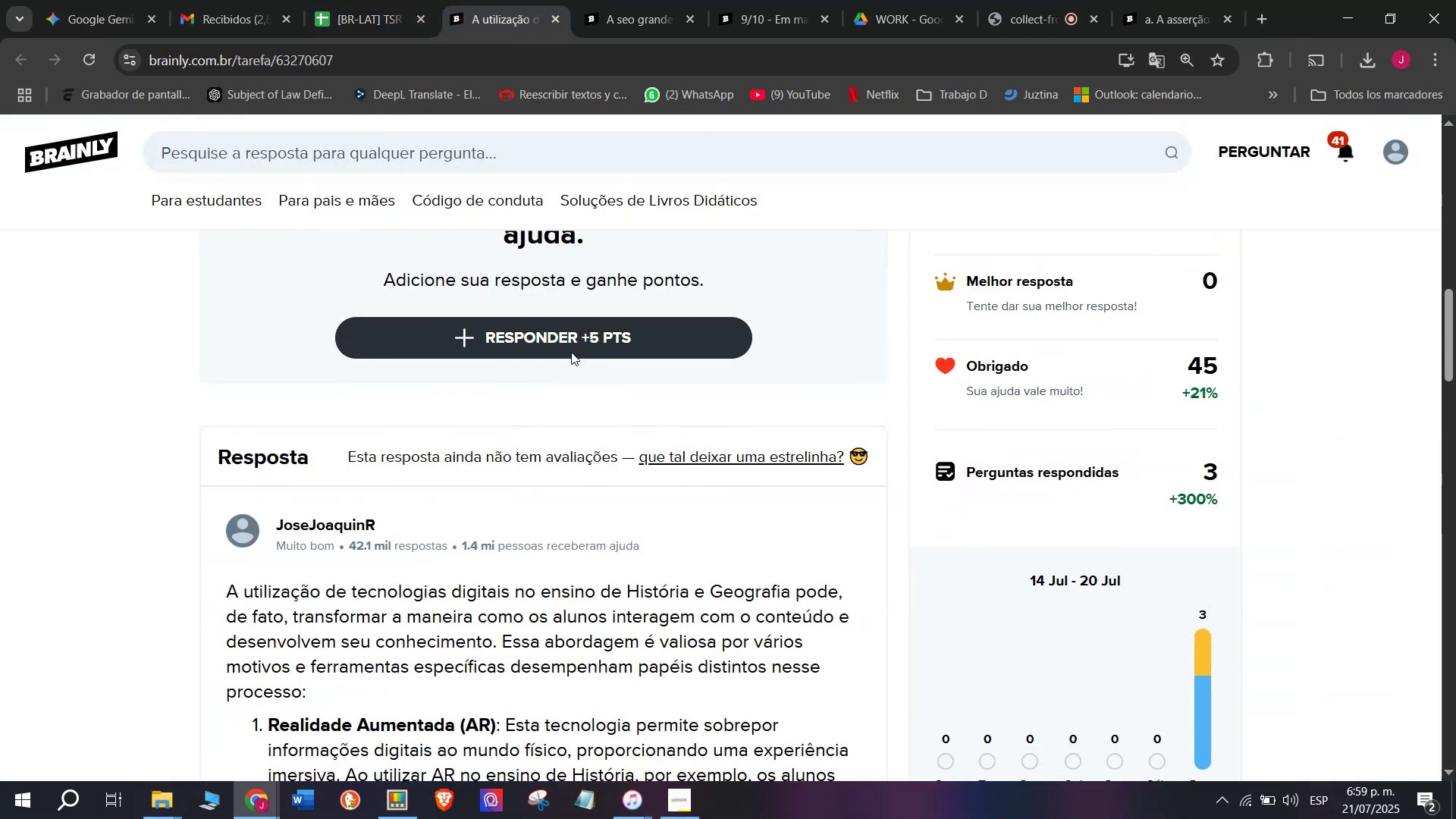 
left_click_drag(start_coordinate=[727, 431], to_coordinate=[390, 168])
 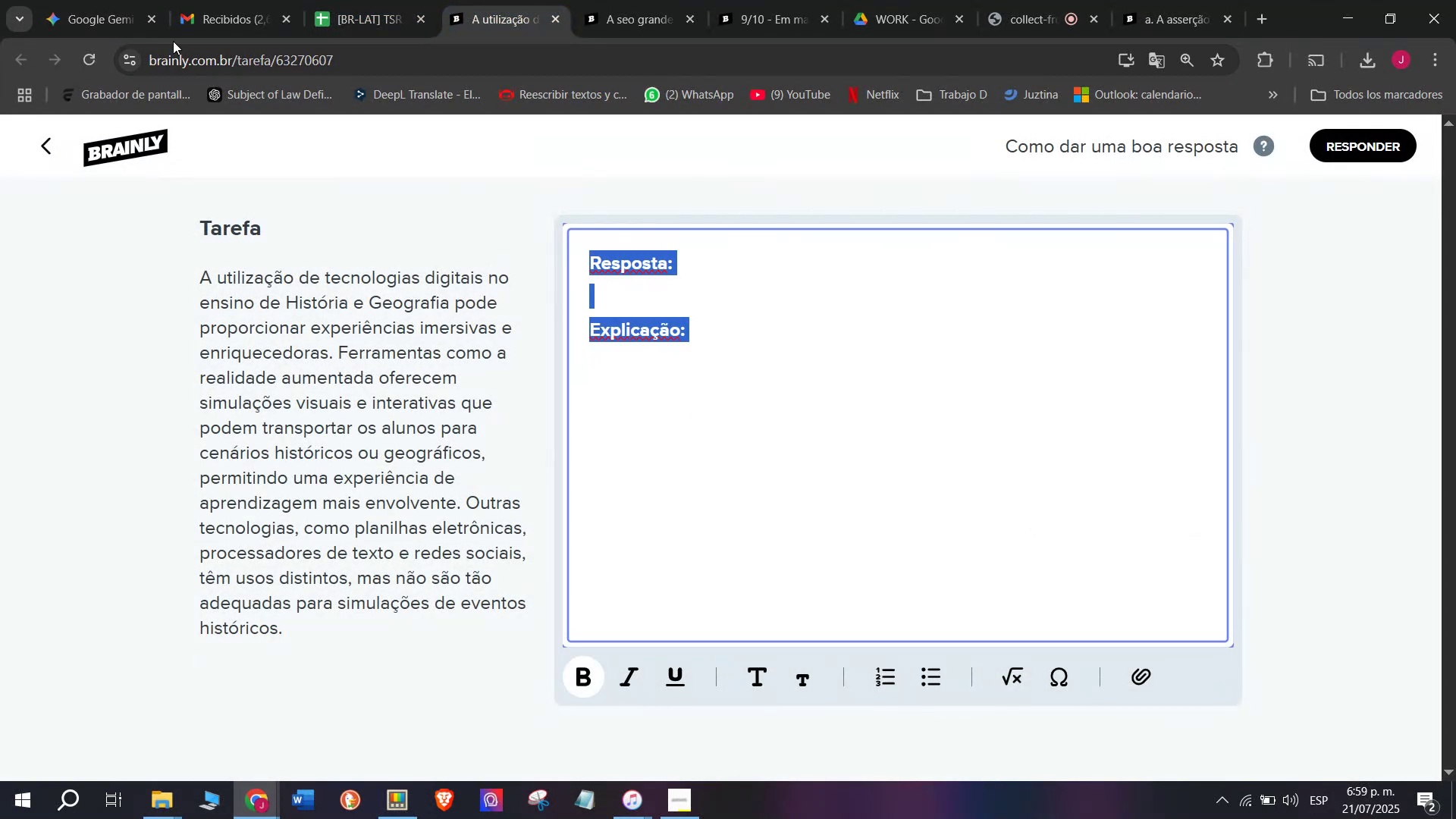 
key(Control+ControlLeft)
 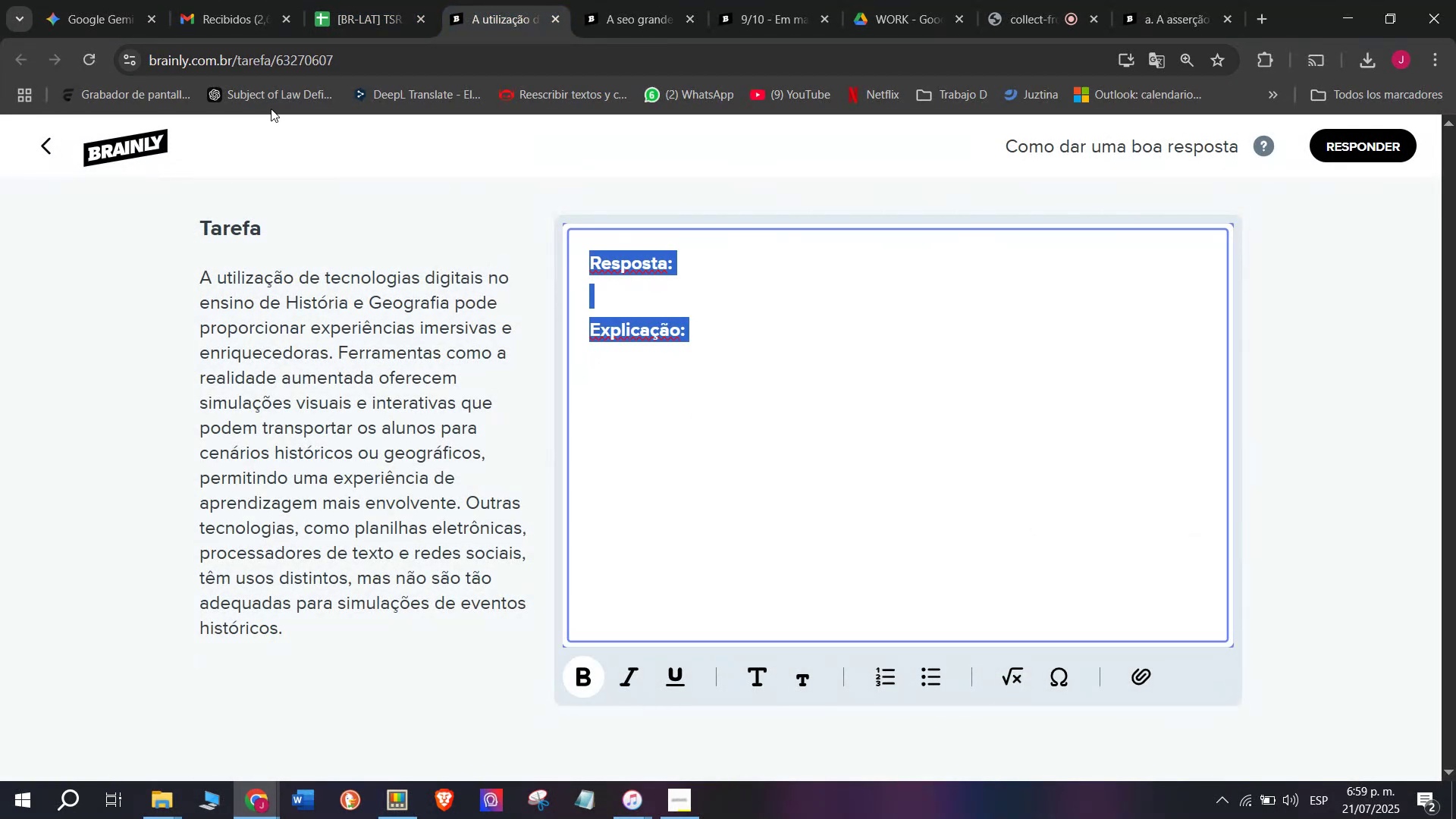 
key(Z)
 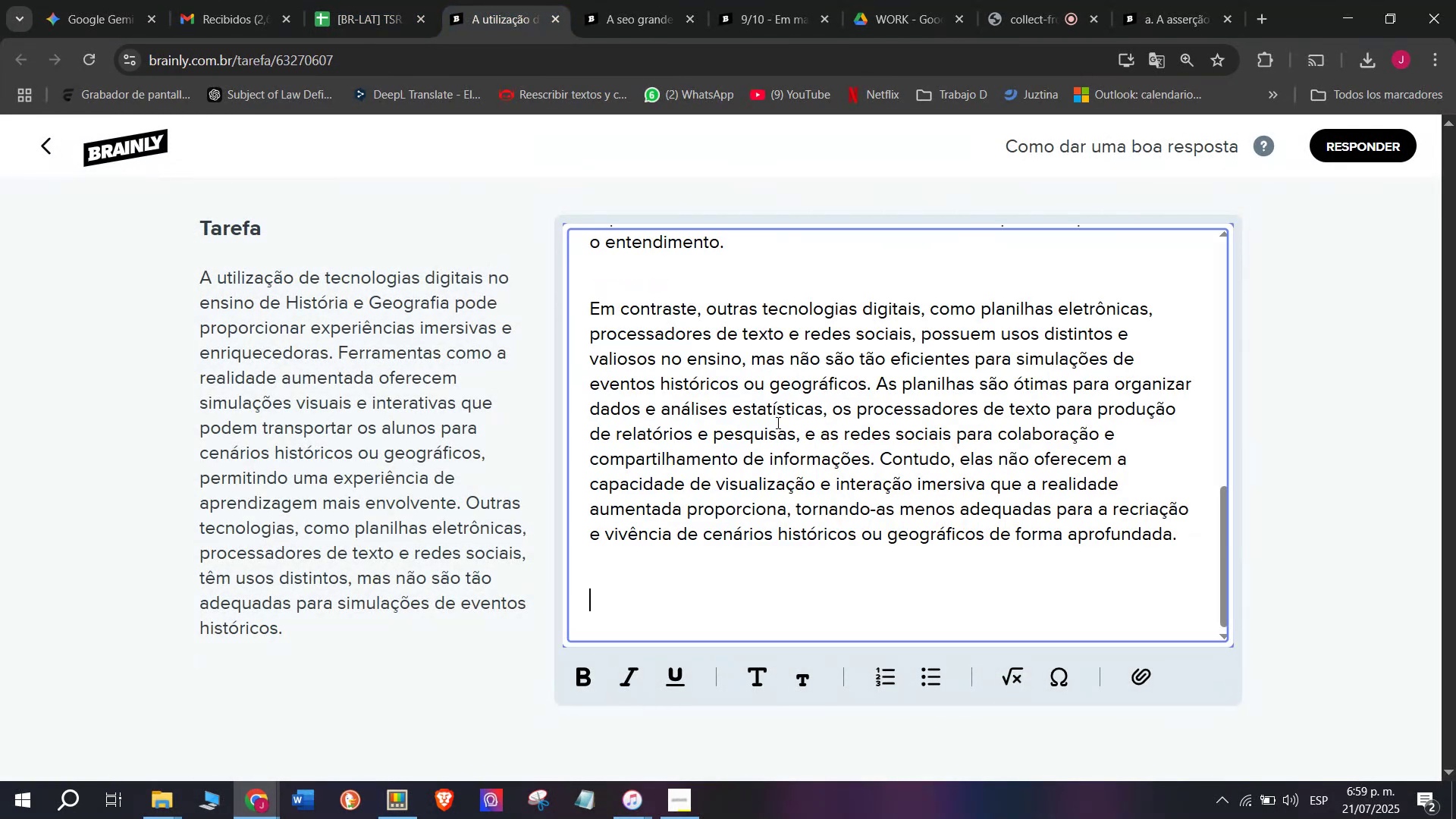 
key(Control+V)
 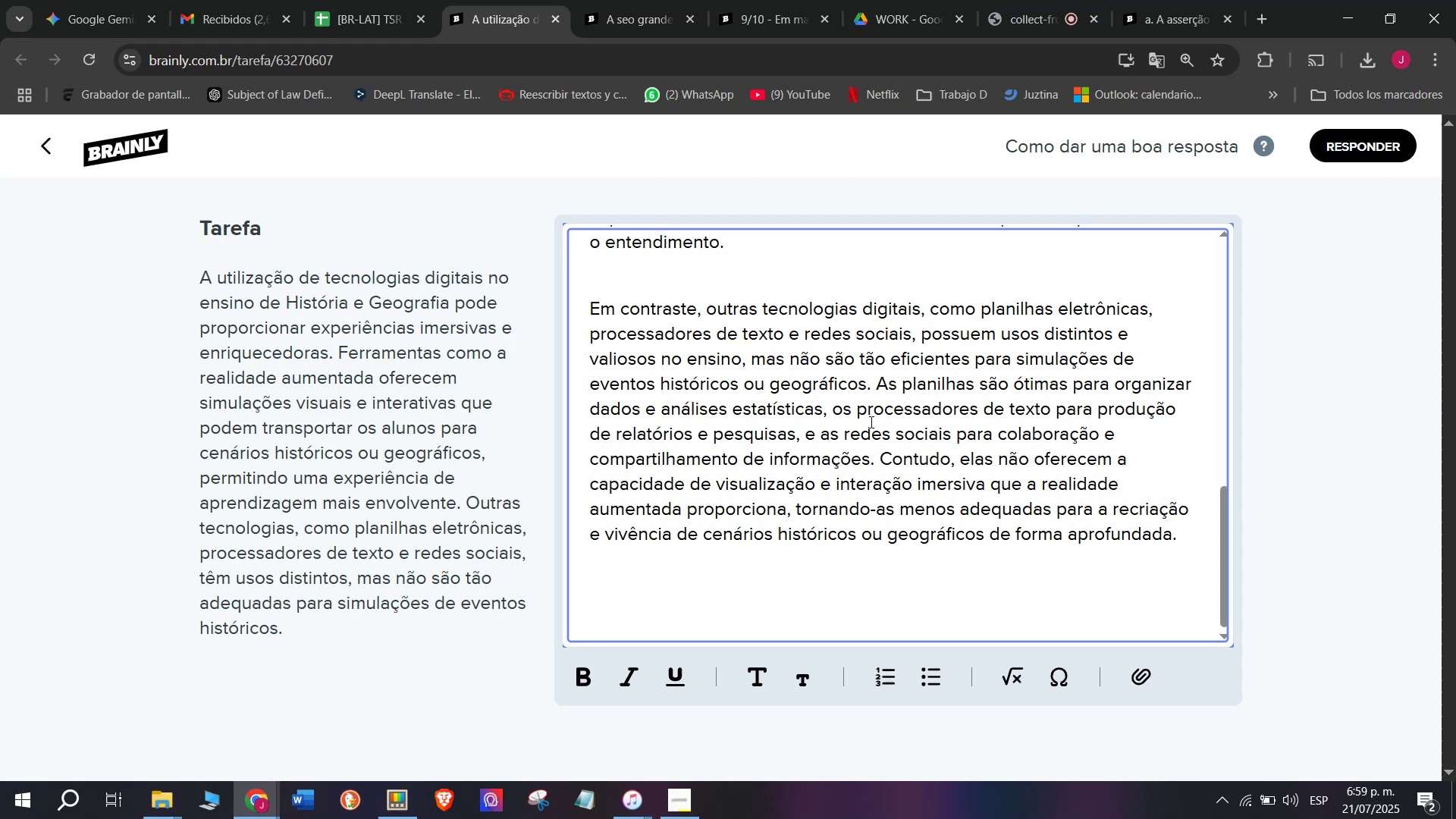 
key(Q)
 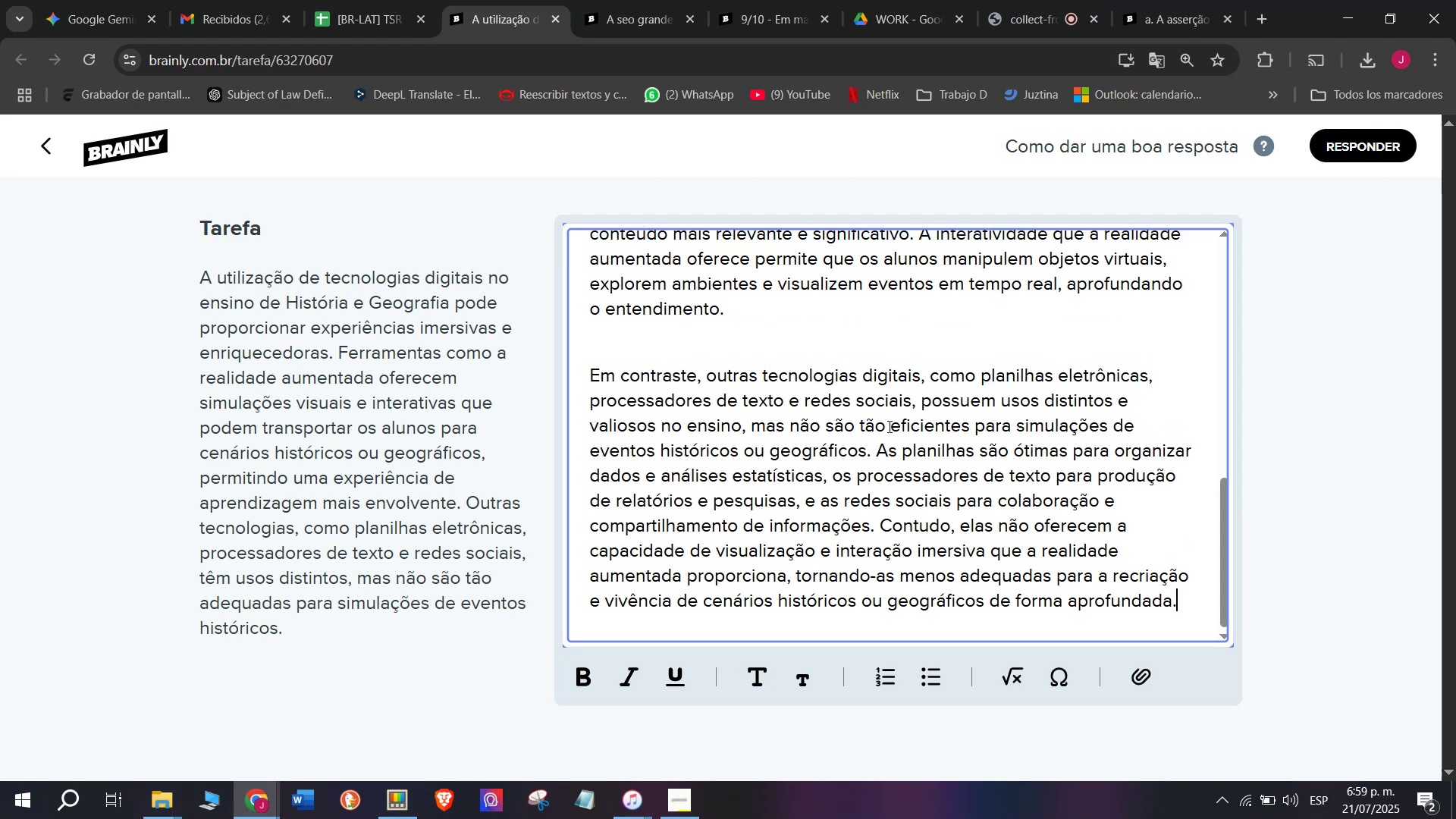 
key(Backspace)
 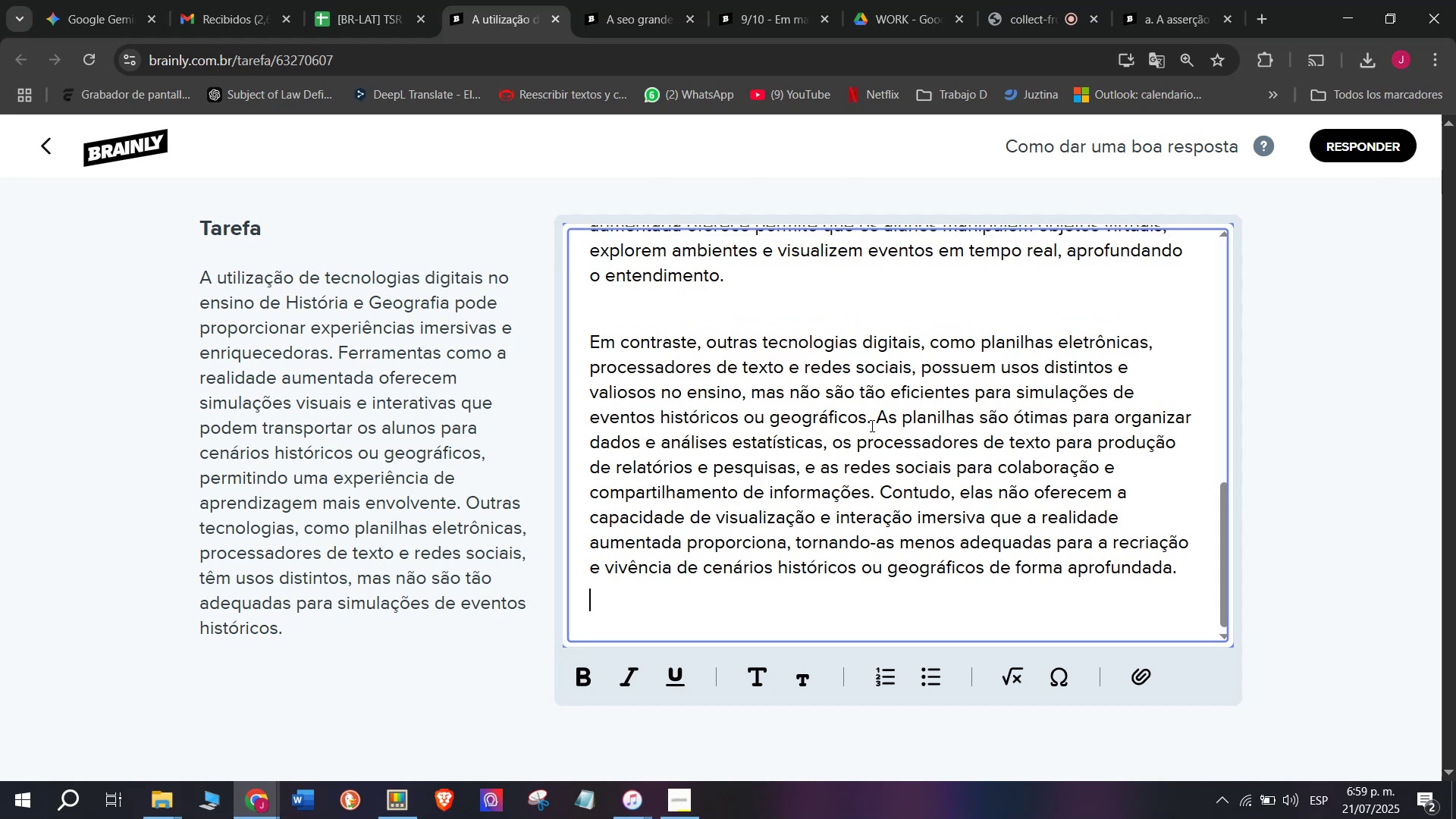 
key(Q)
 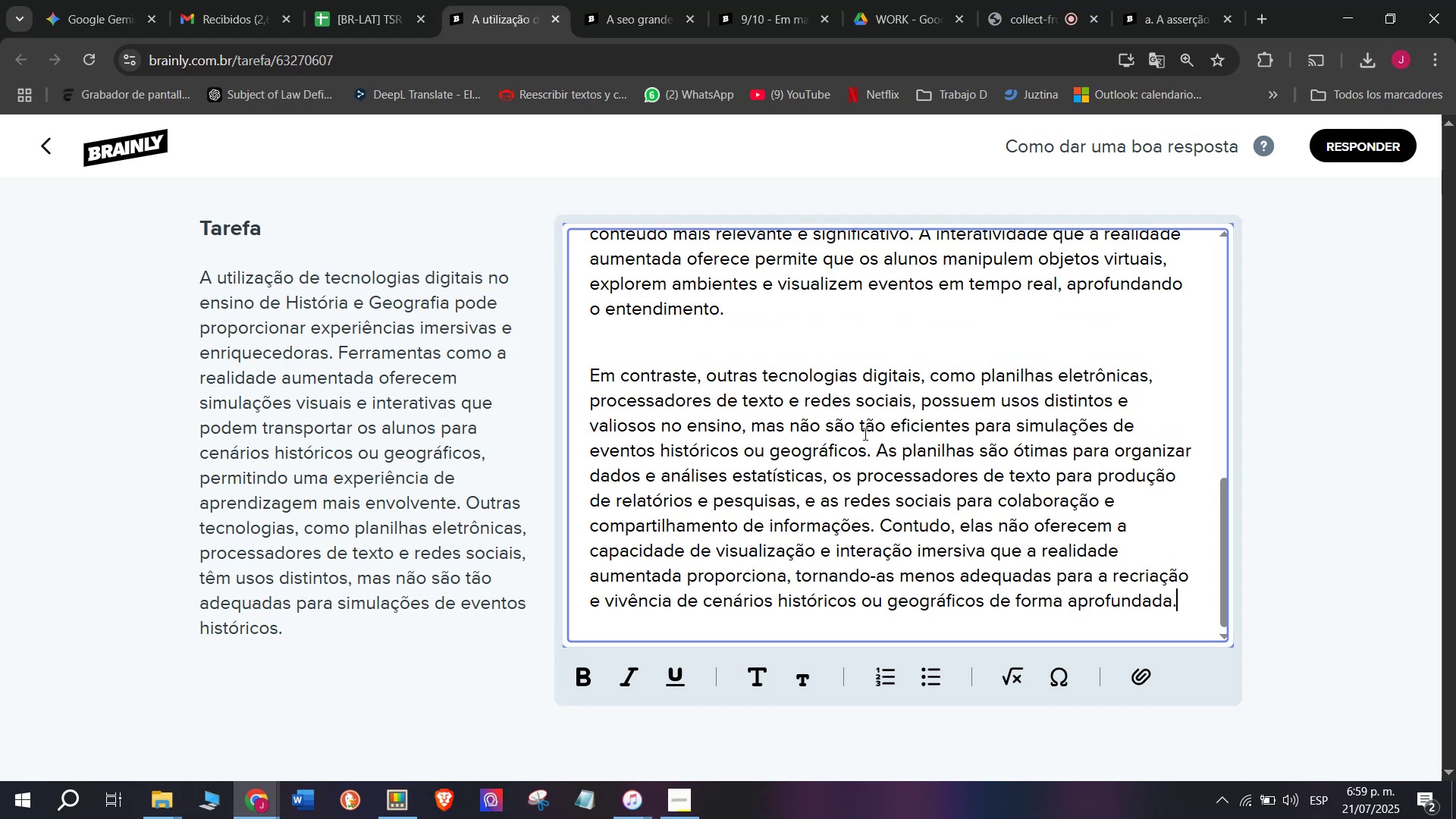 
key(Backspace)
 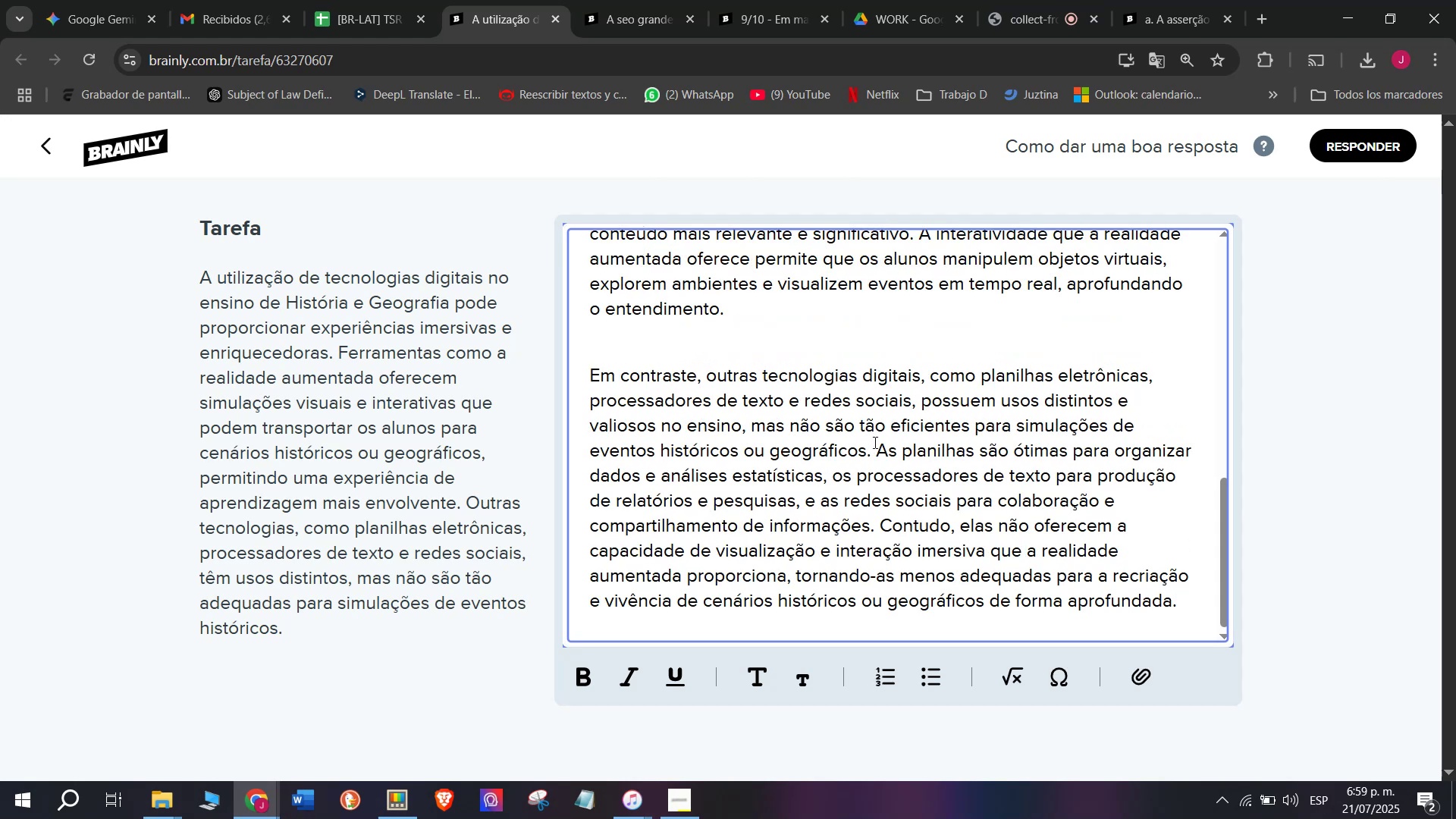 
left_click([877, 444])
 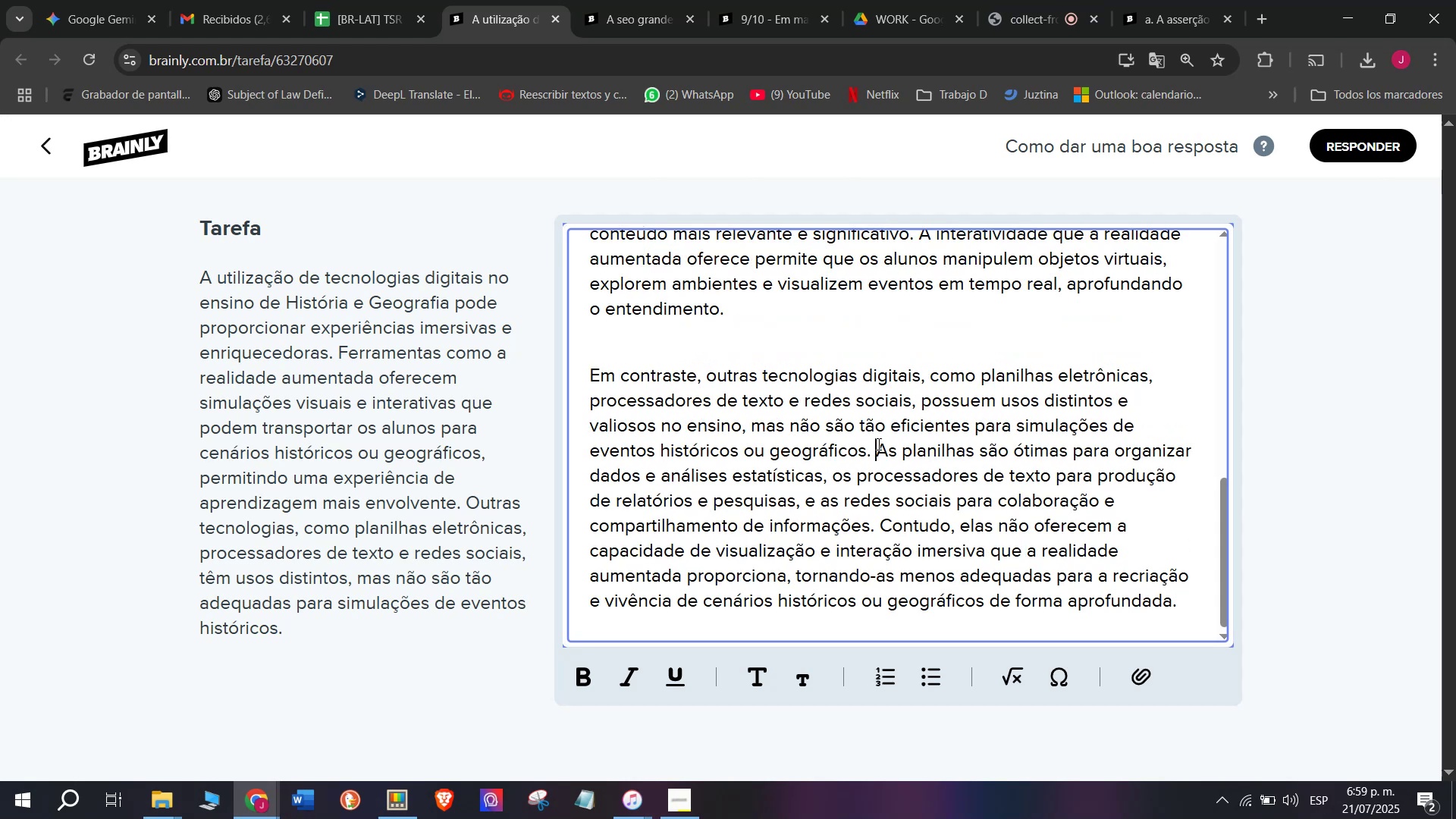 
key(Enter)
 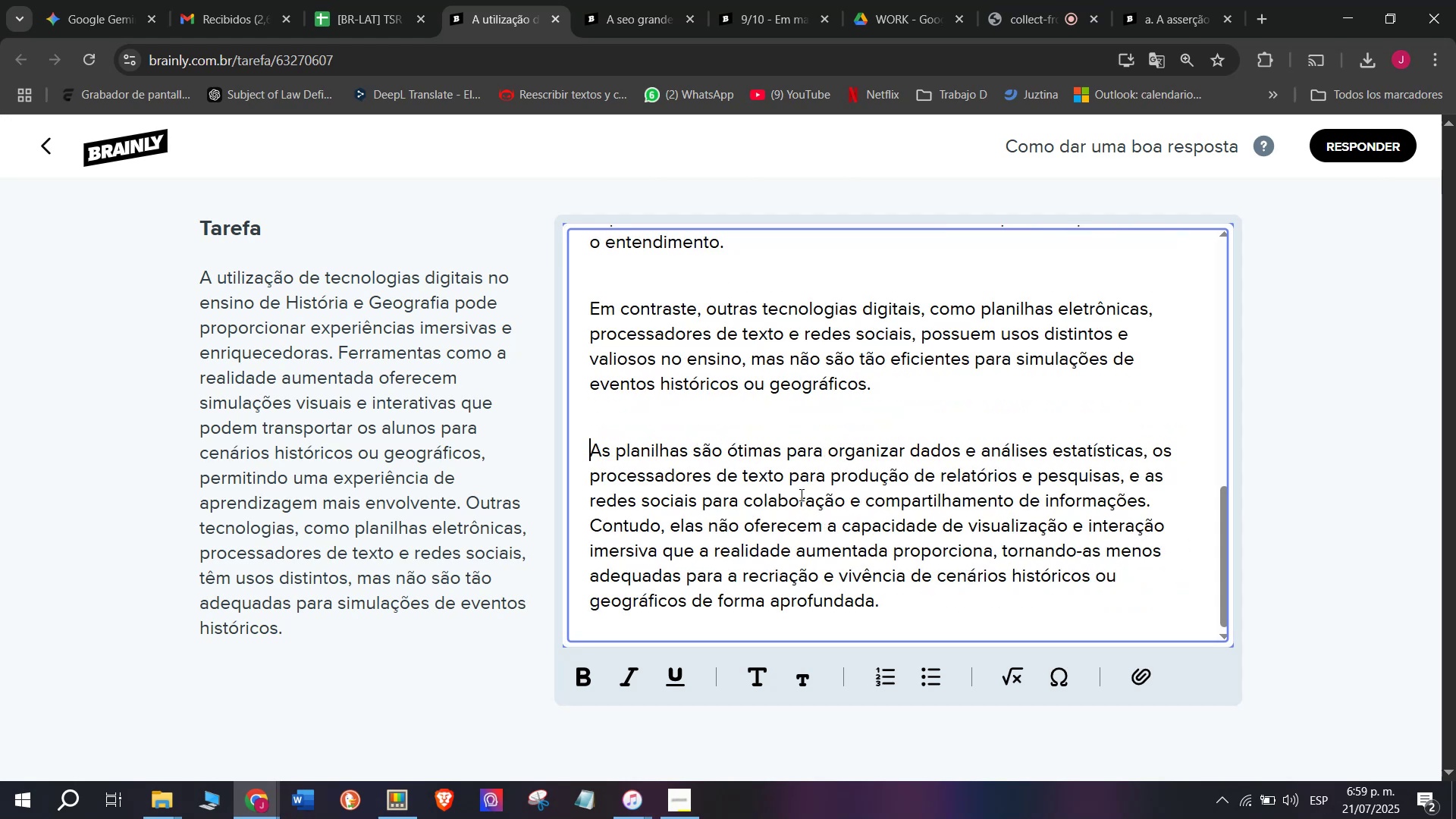 
key(W)
 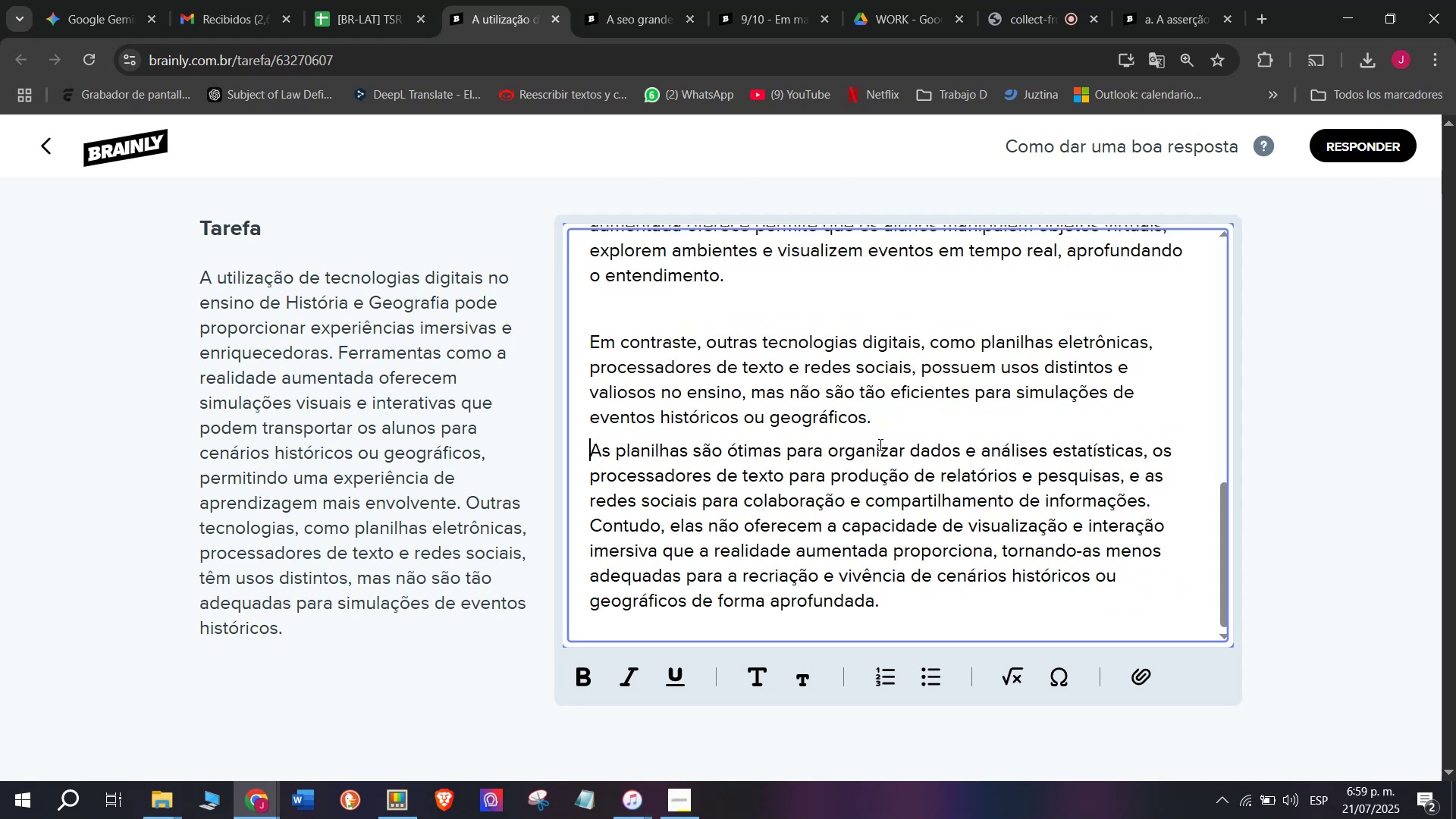 
key(W)
 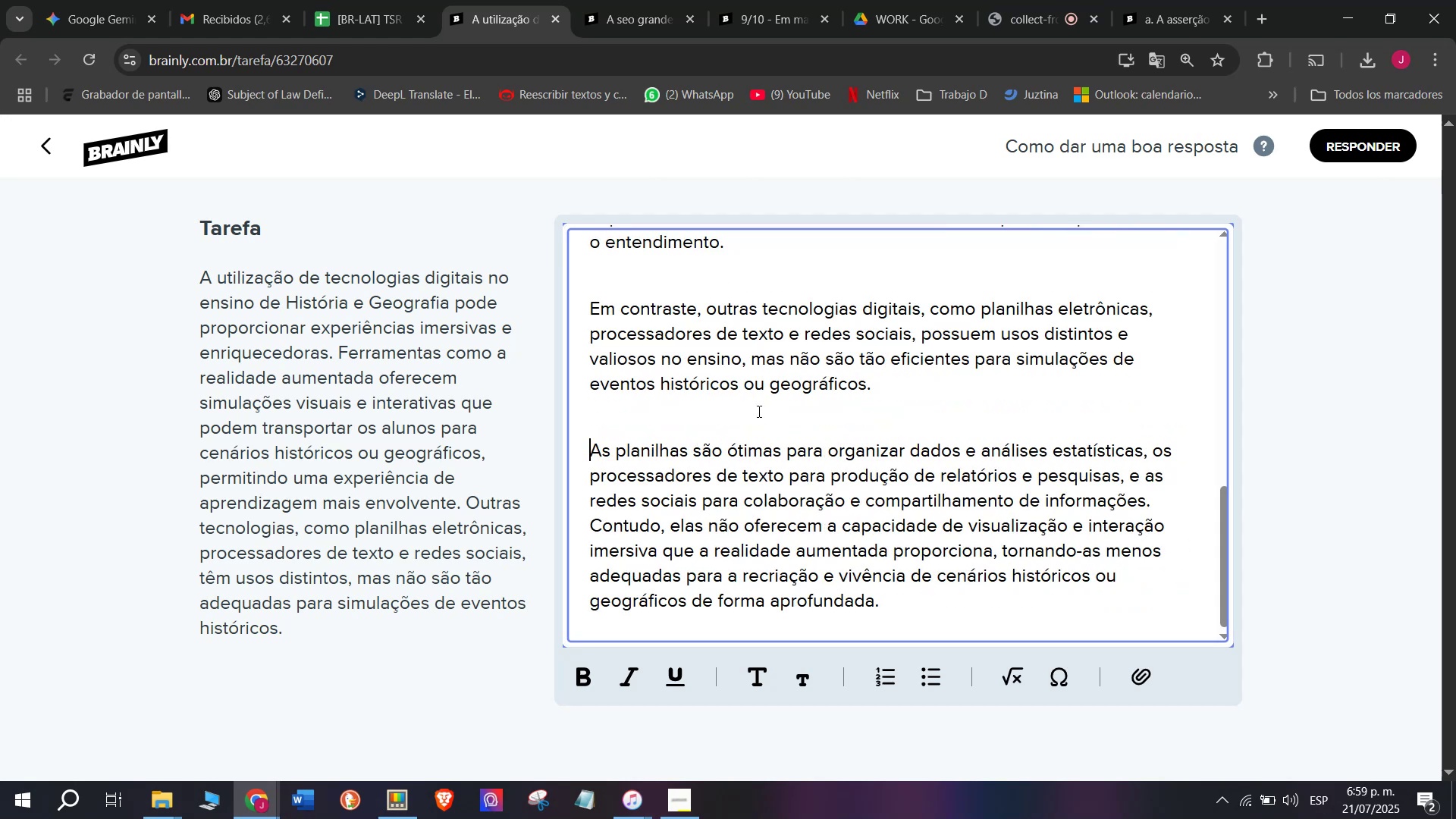 
key(Enter)
 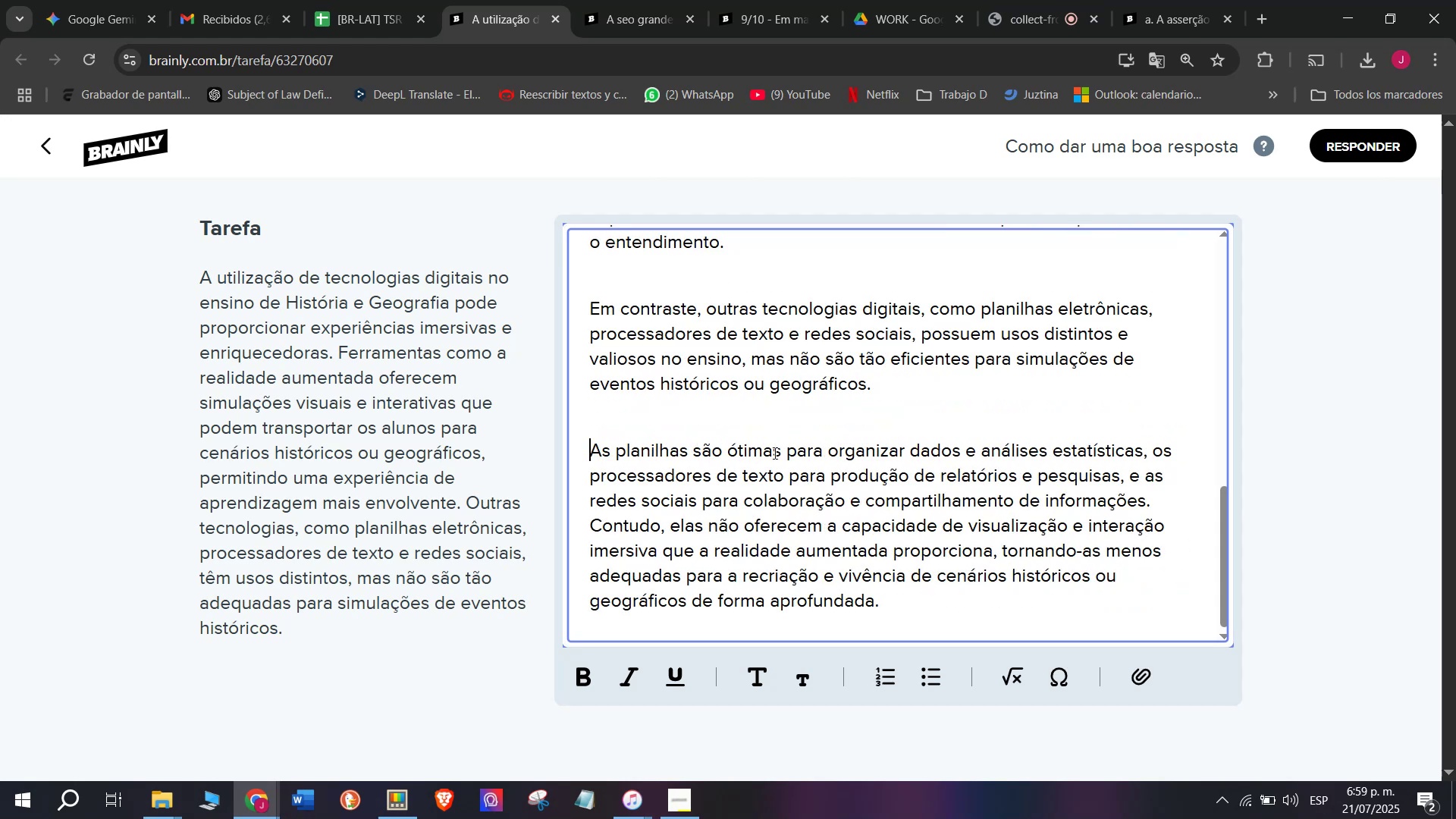 
scroll: coordinate [756, 409], scroll_direction: up, amount: 1.0
 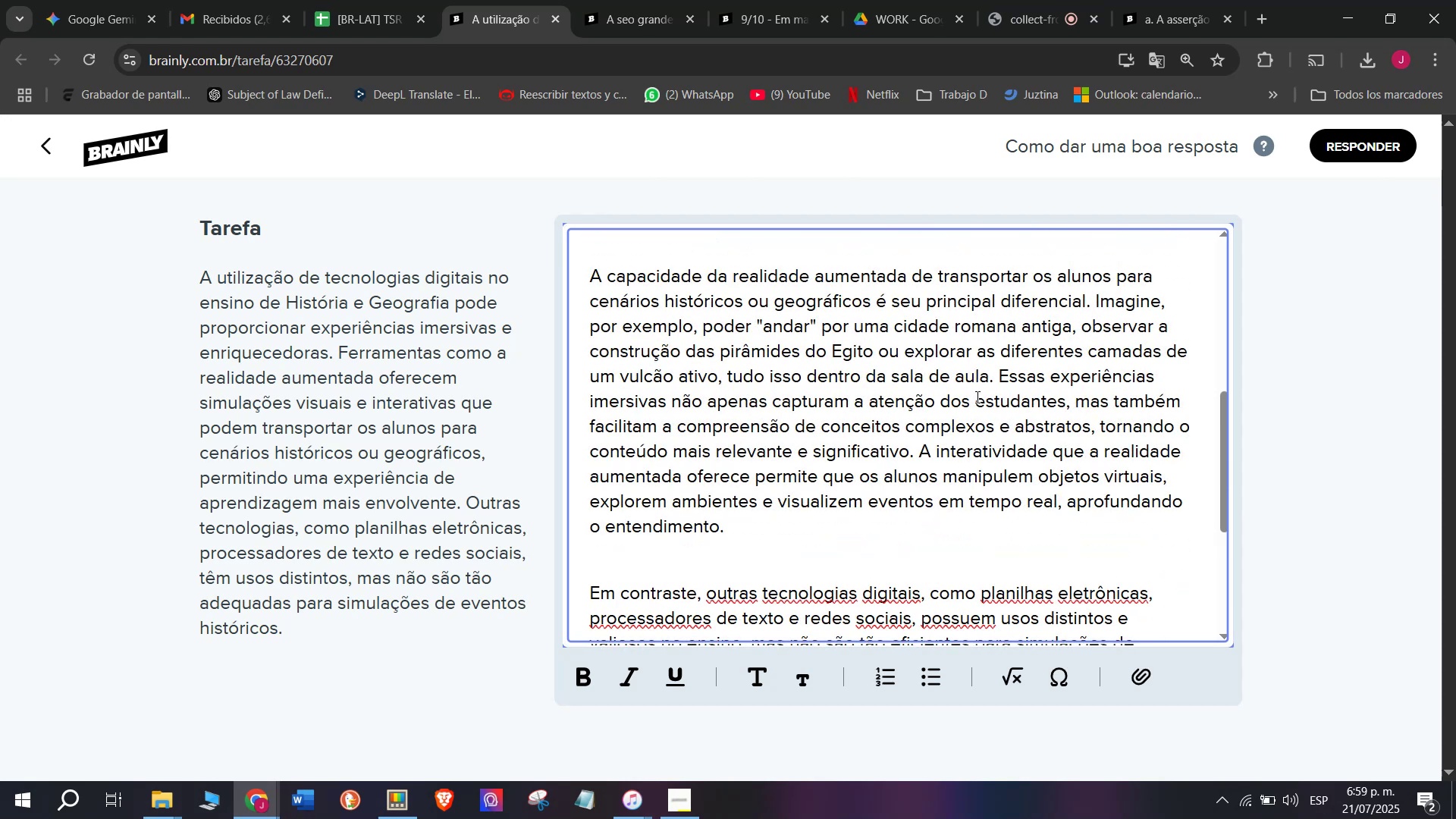 
left_click([1000, 380])
 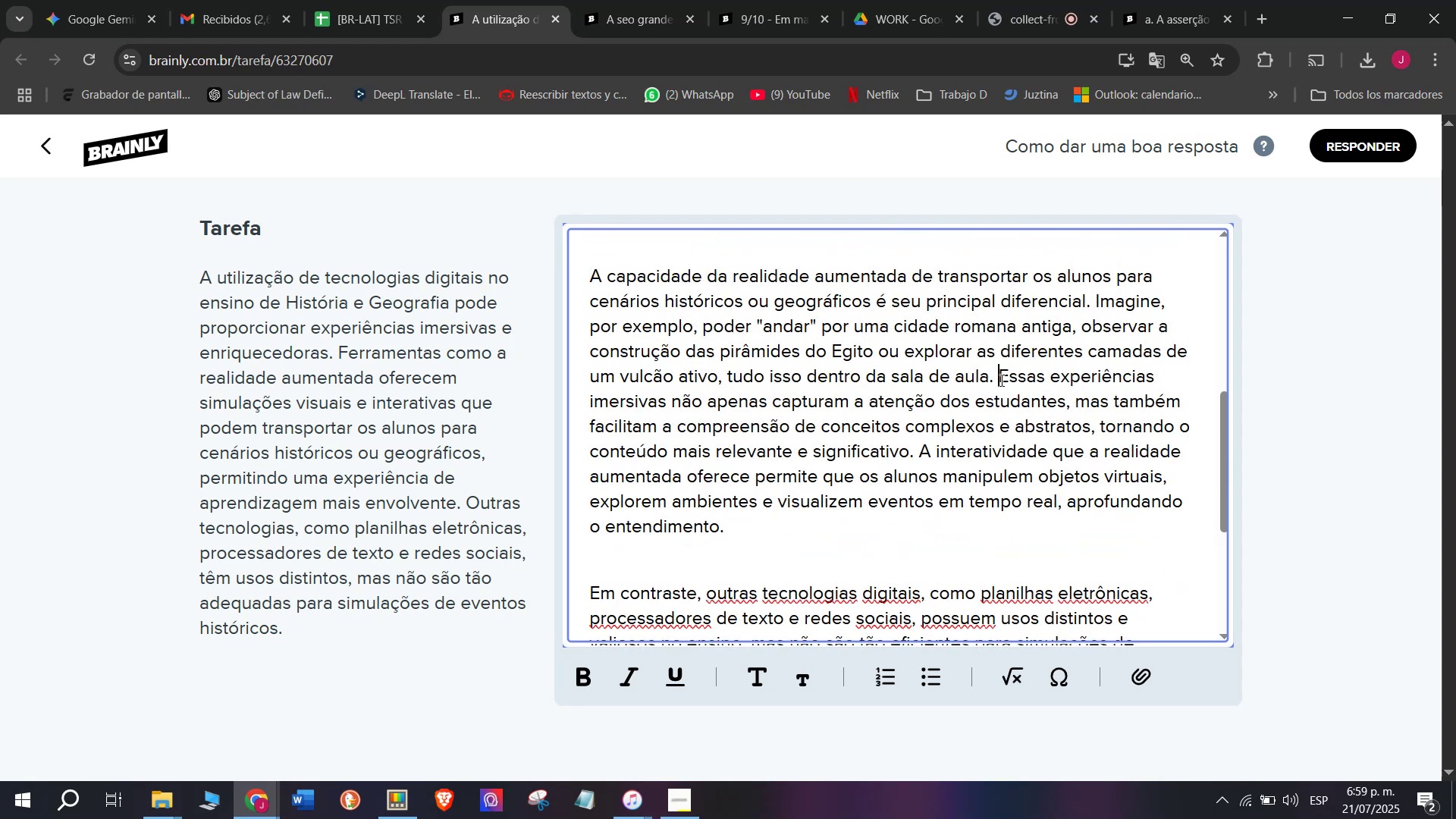 
key(Enter)
 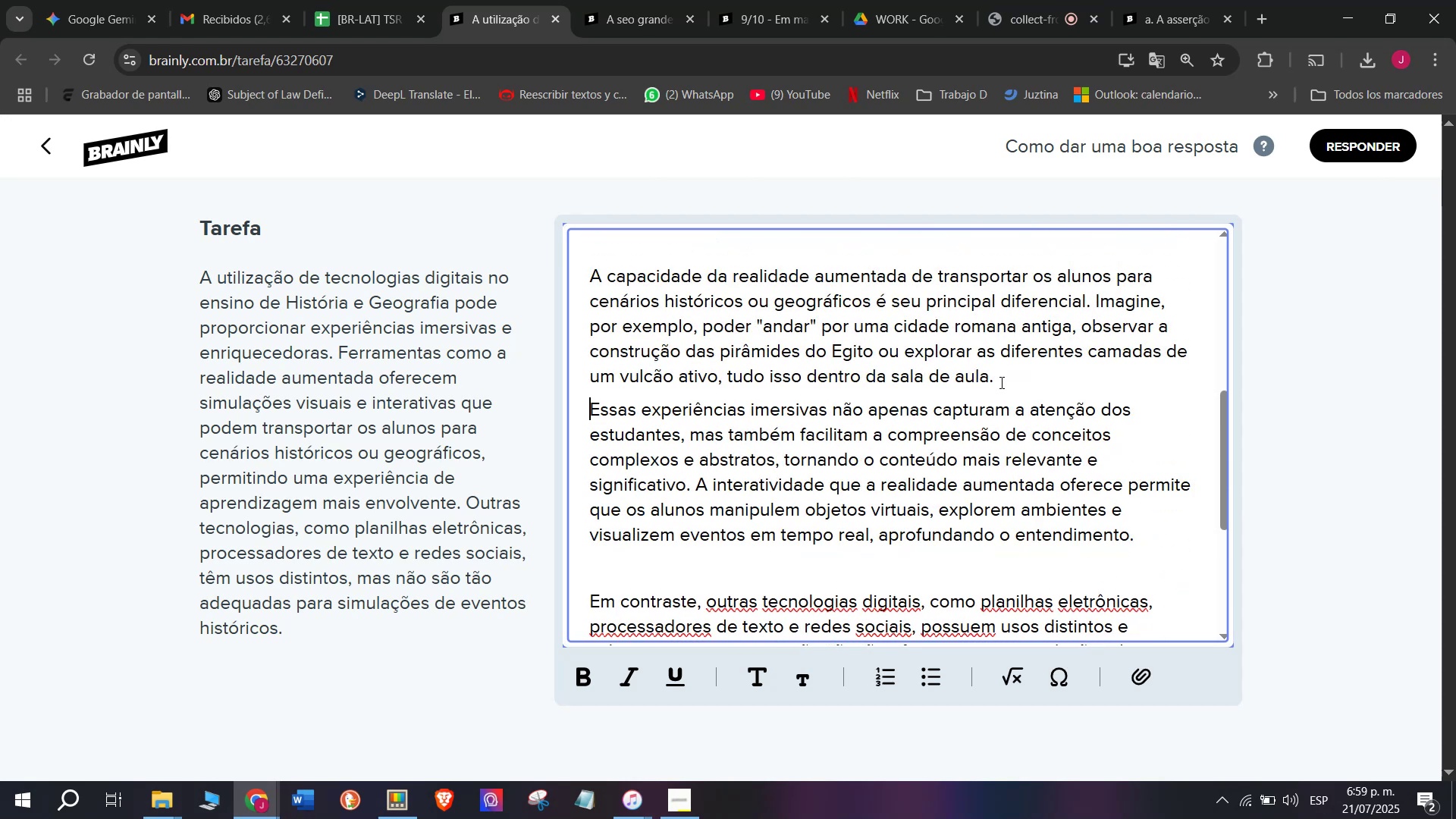 
key(W)
 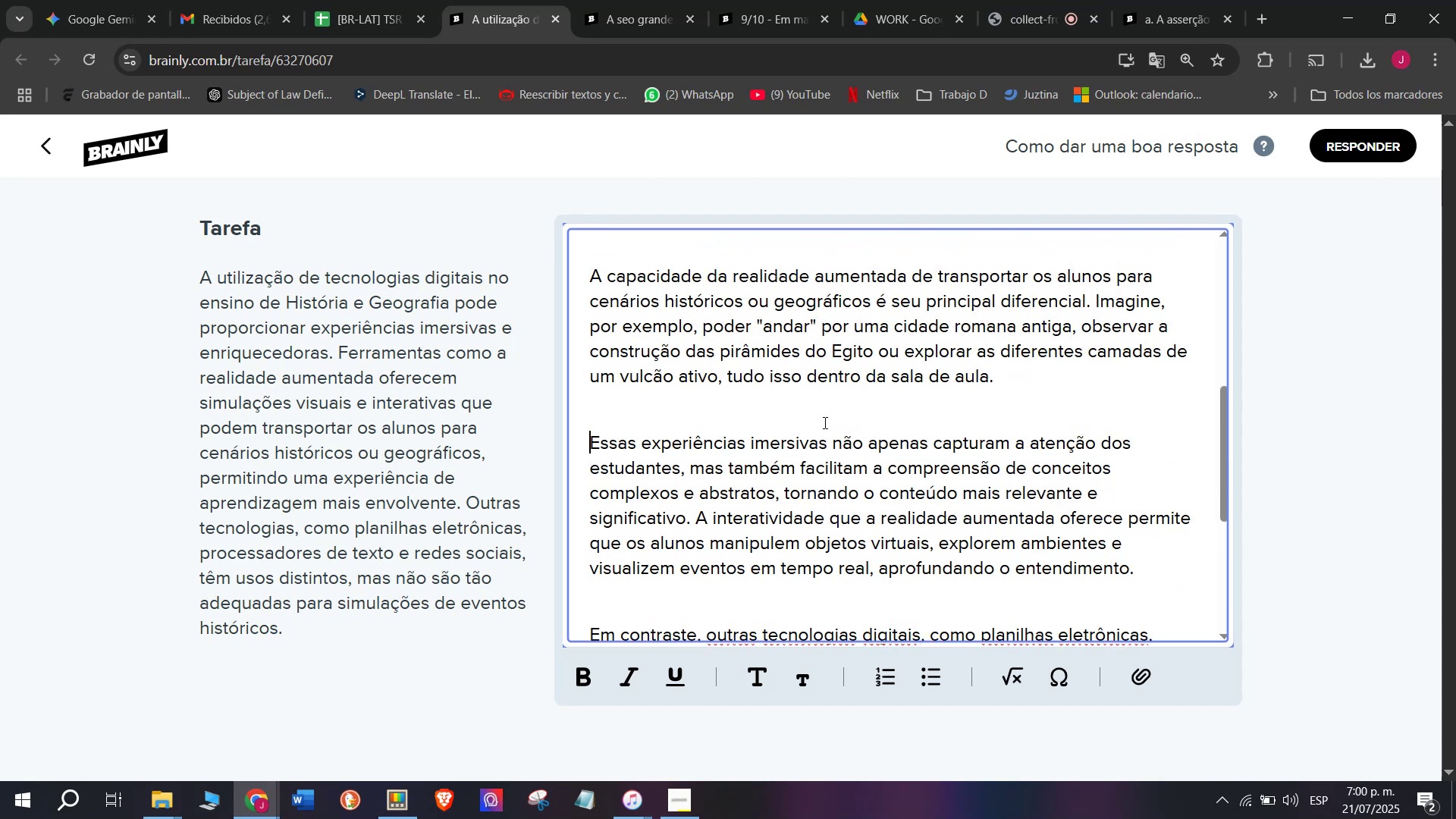 
key(W)
 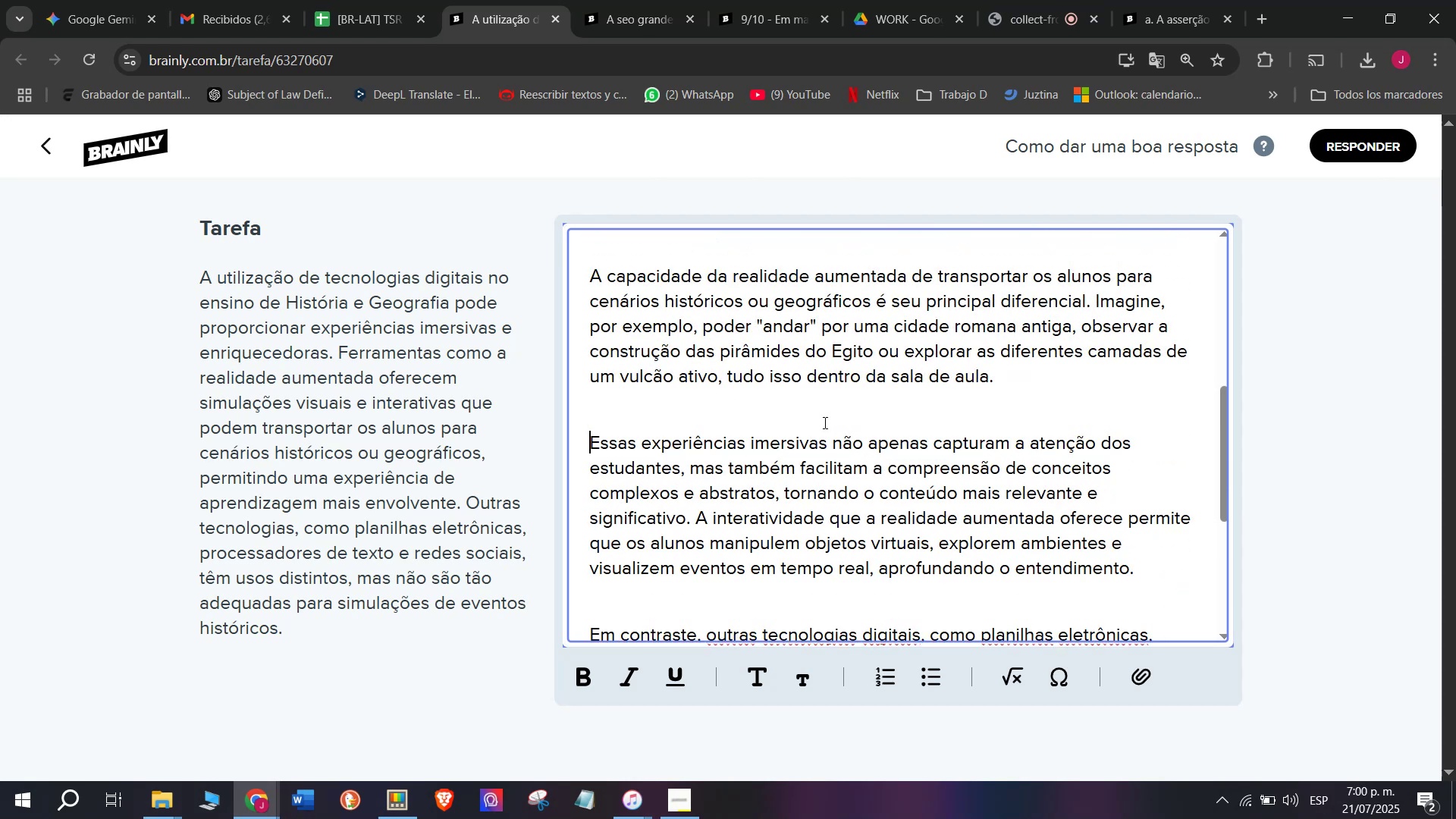 
key(Enter)
 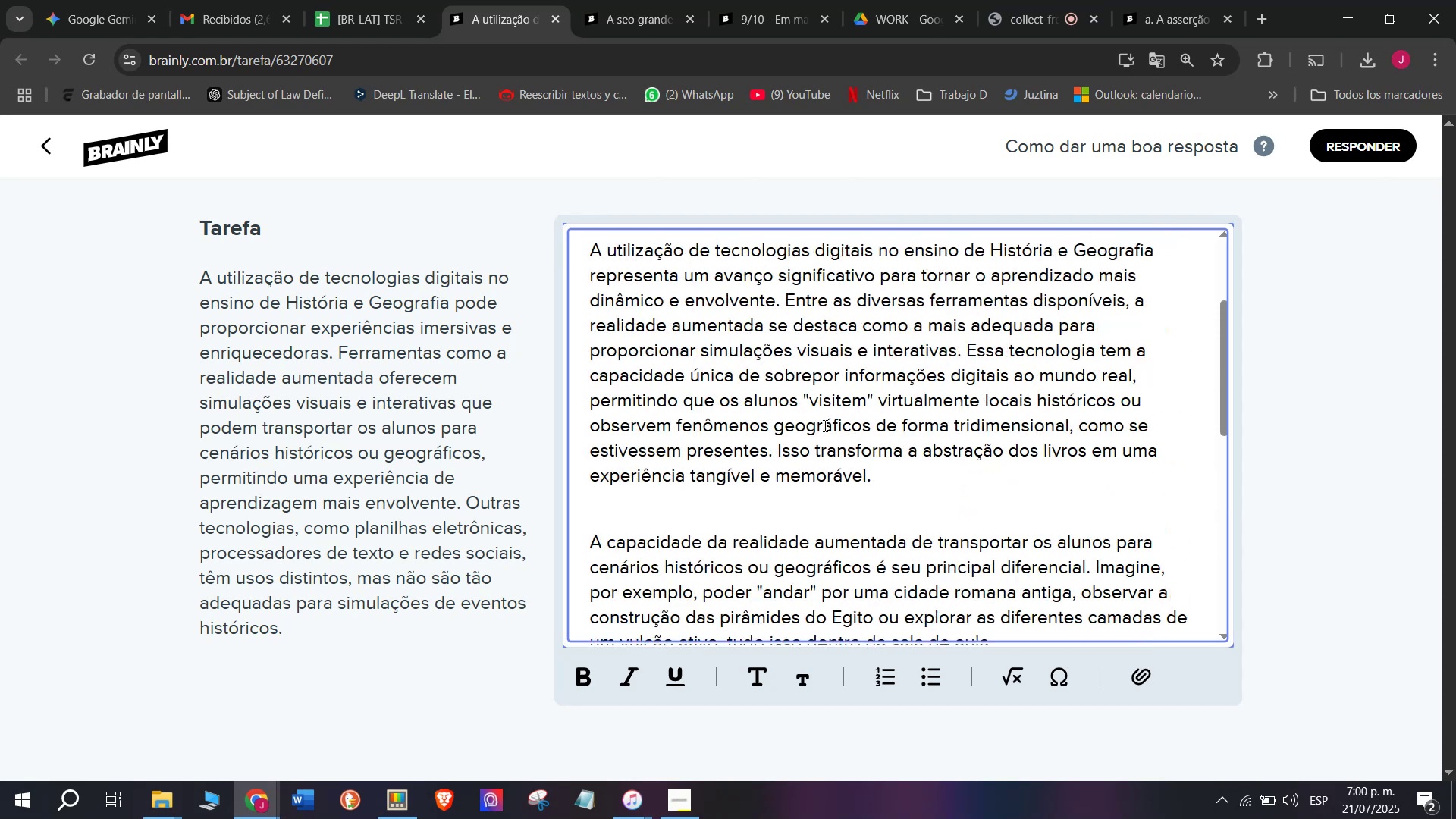 
scroll: coordinate [824, 422], scroll_direction: up, amount: 1.0
 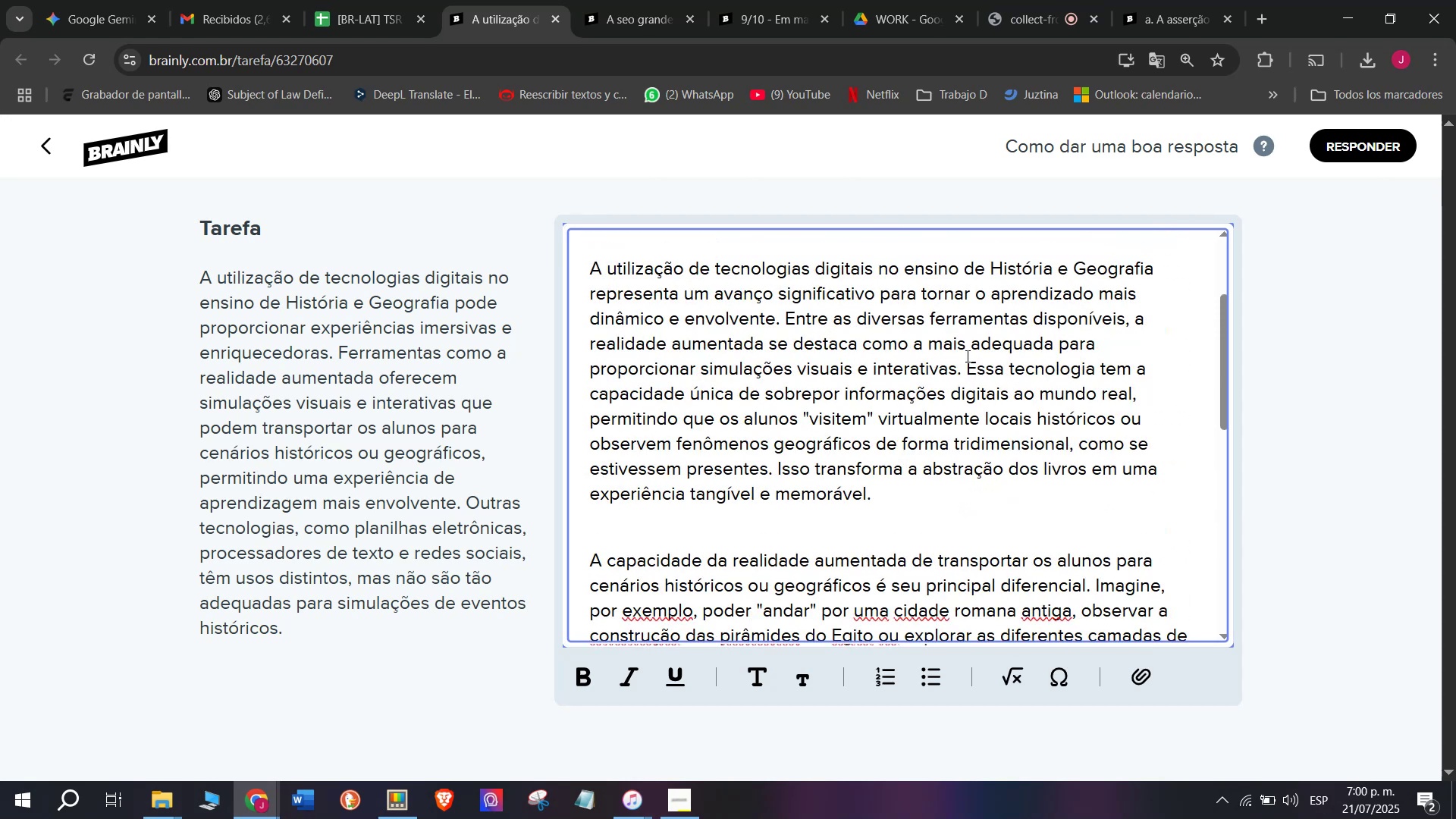 
left_click([961, 371])
 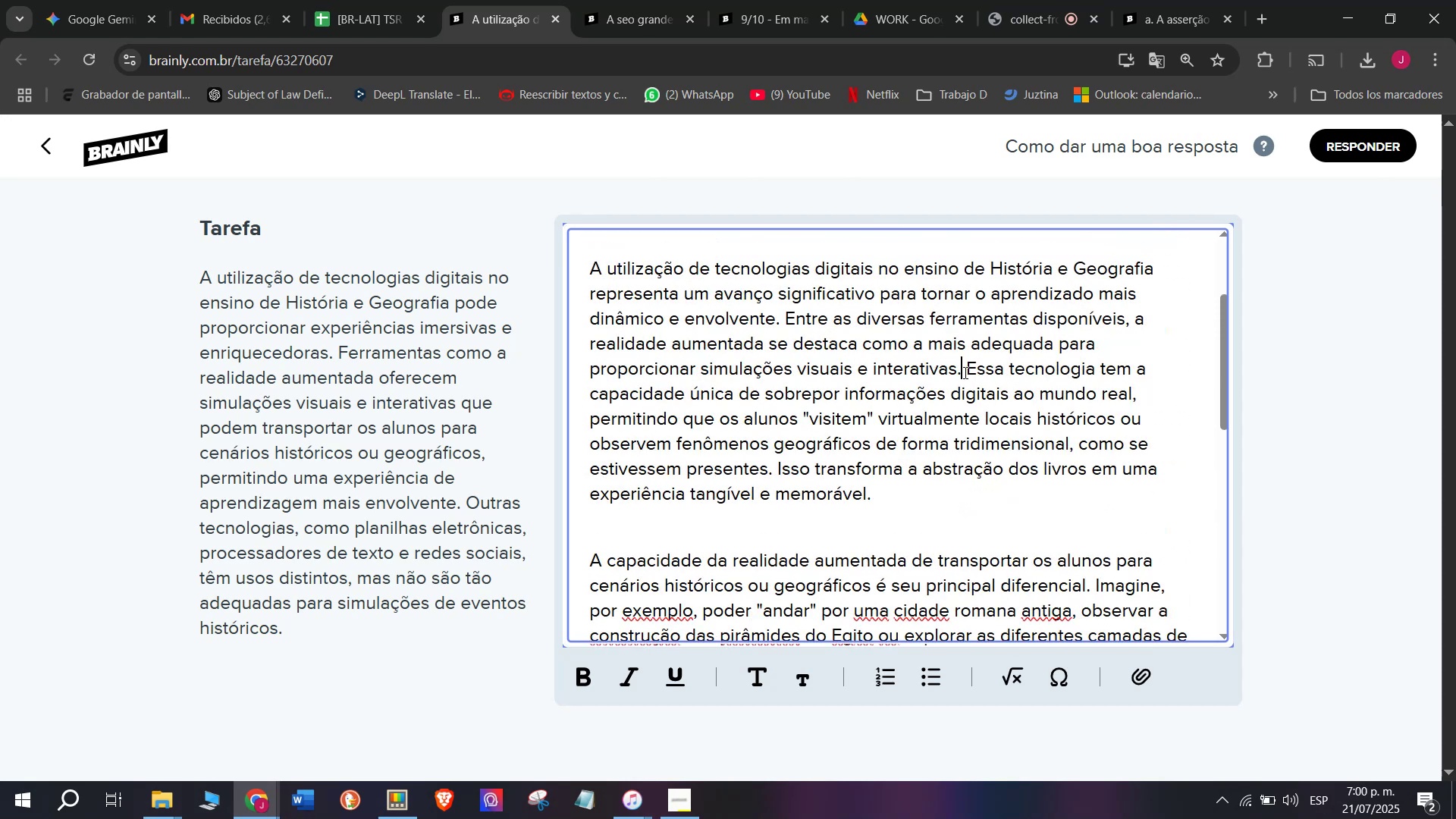 
left_click_drag(start_coordinate=[964, 372], to_coordinate=[968, 372])
 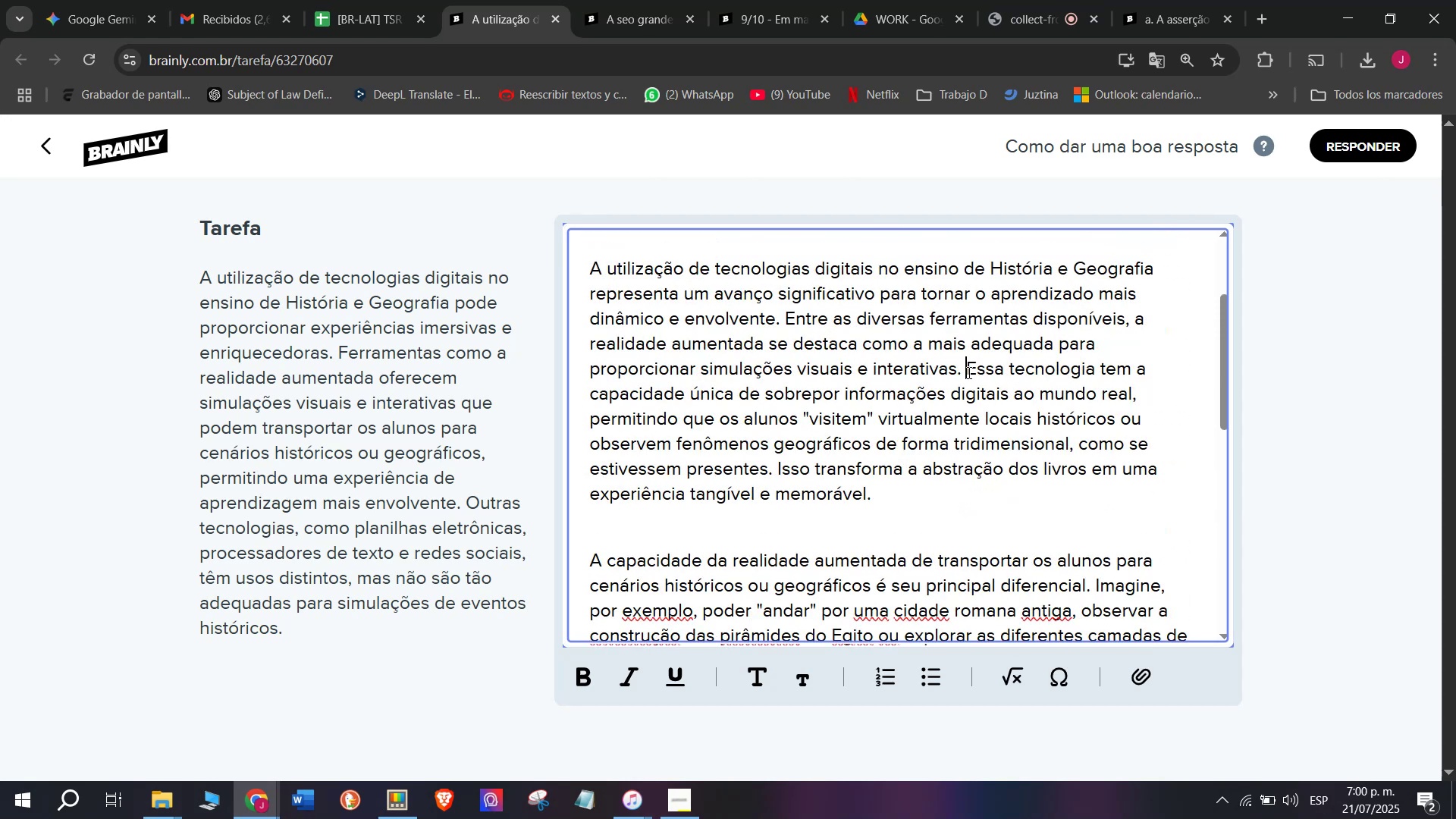 
key(W)
 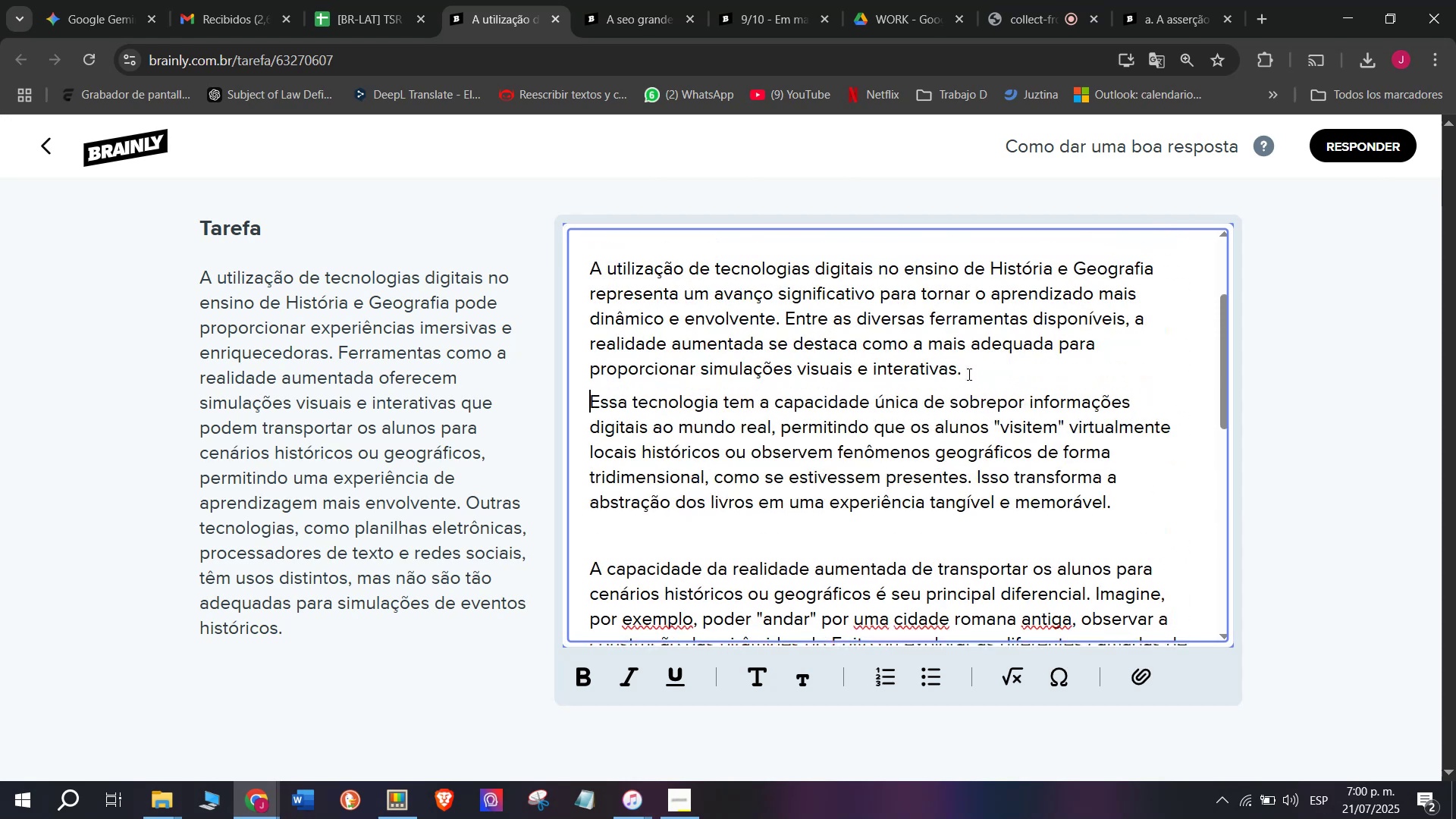 
key(Enter)
 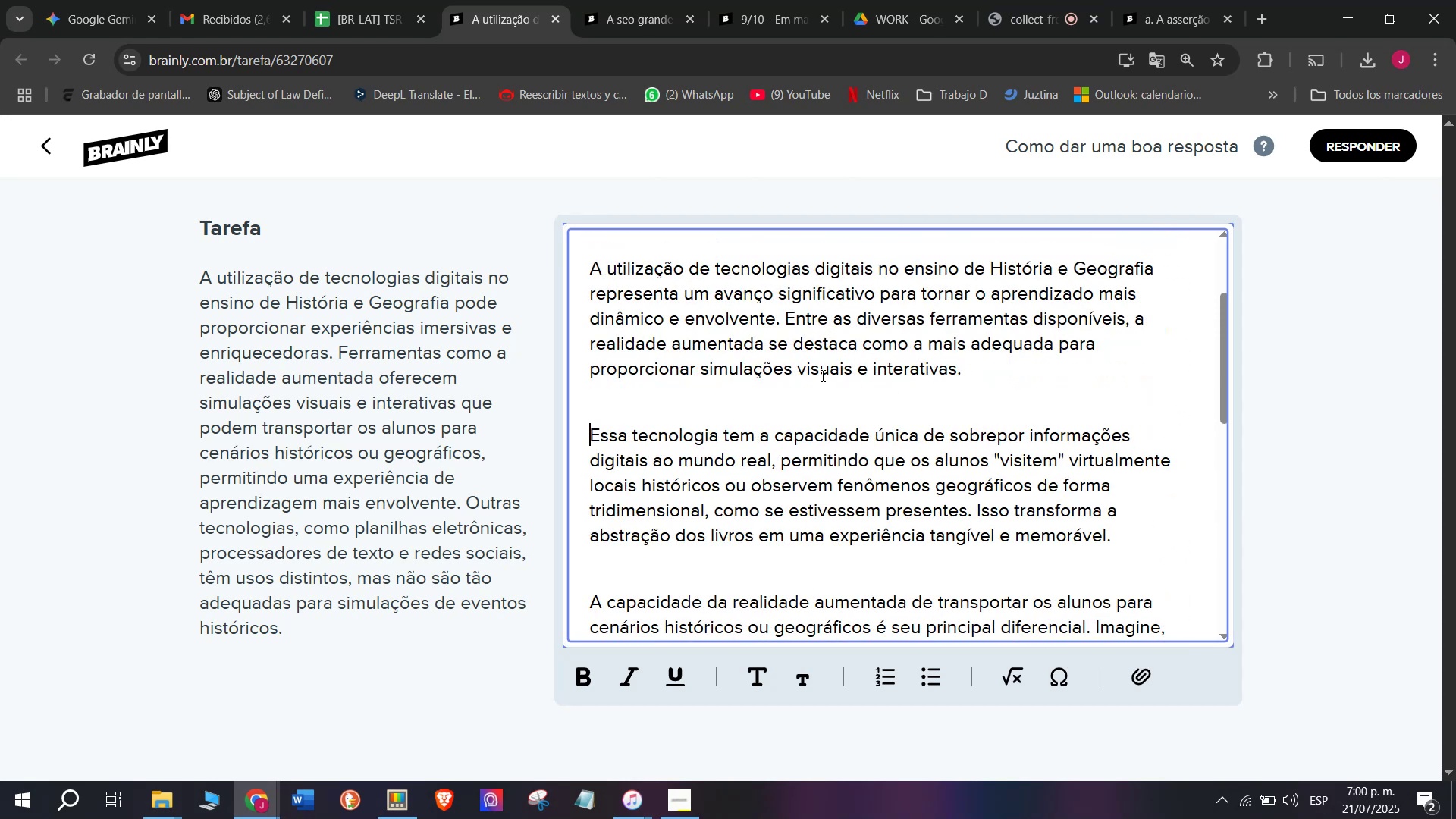 
key(W)
 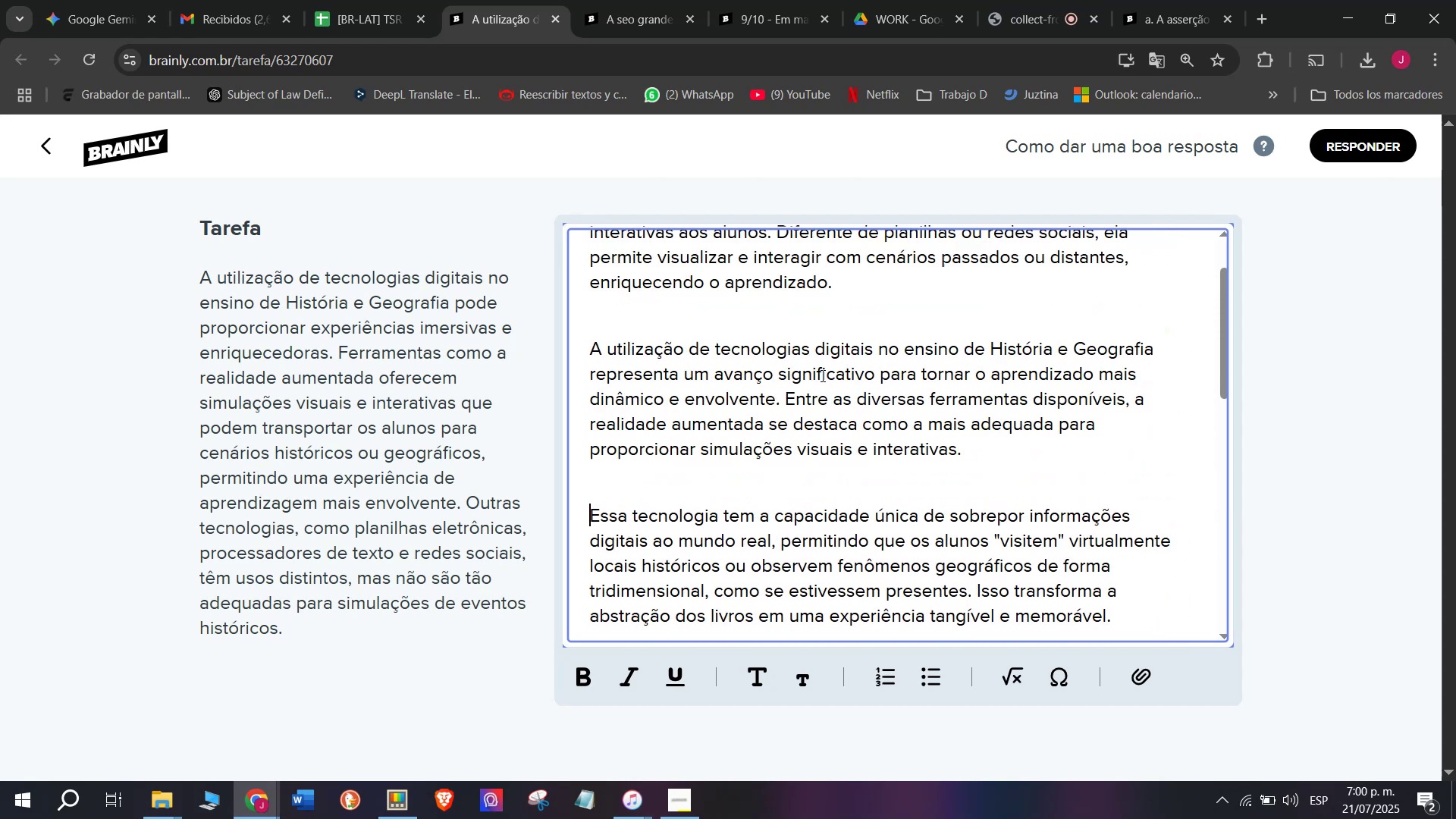 
key(Enter)
 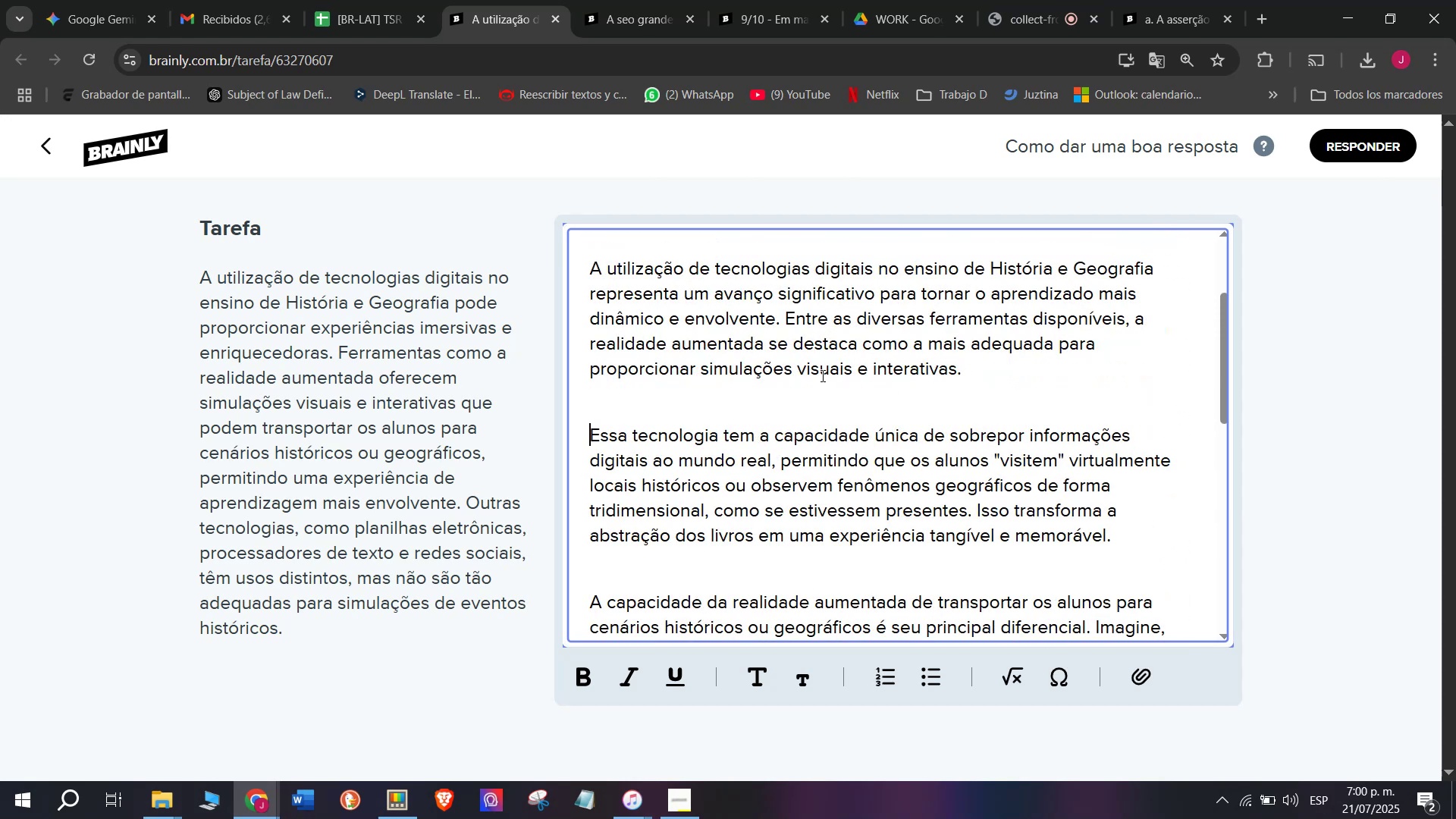 
scroll: coordinate [824, 394], scroll_direction: up, amount: 3.0
 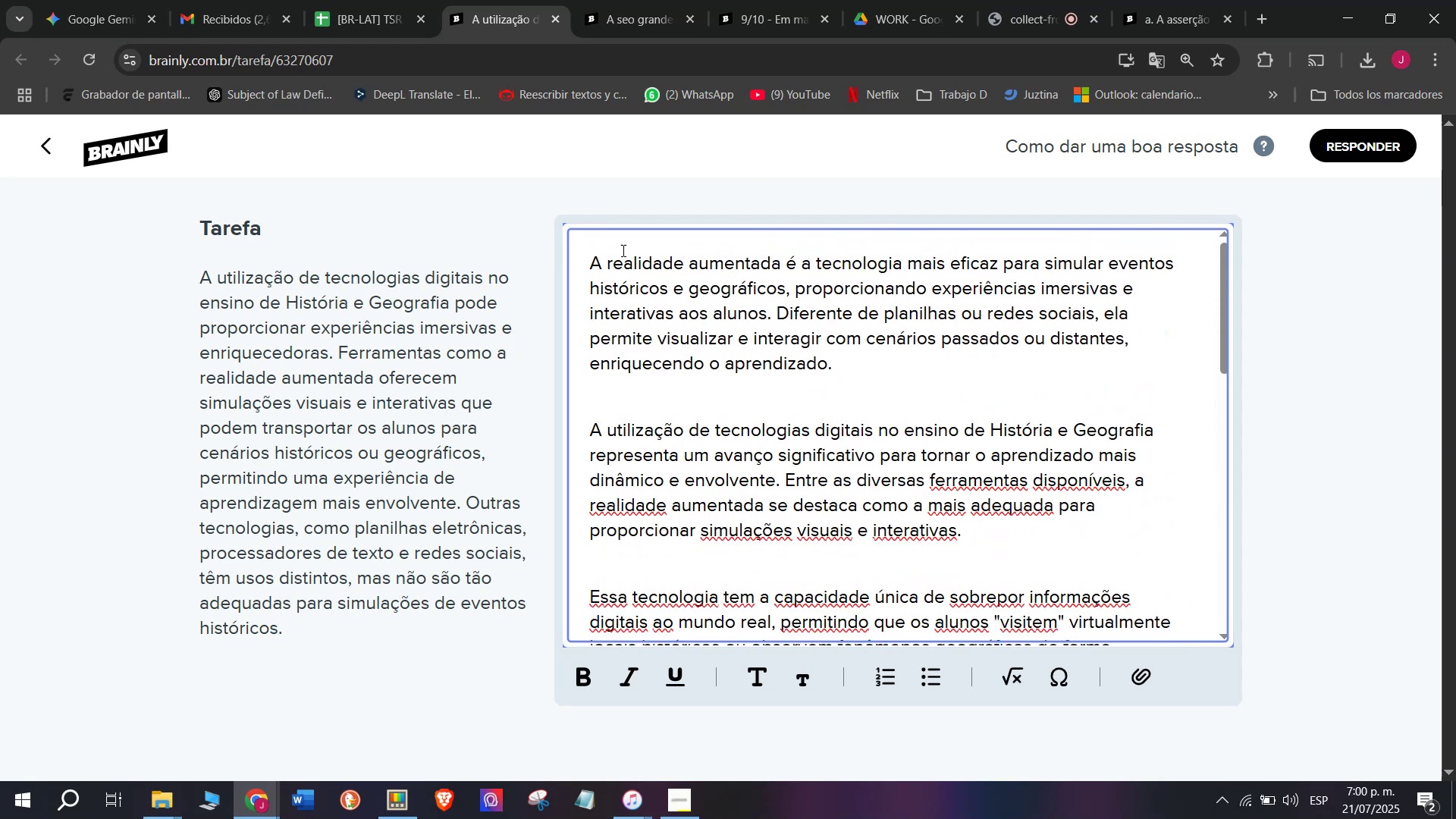 
left_click_drag(start_coordinate=[592, 263], to_coordinate=[778, 257])
 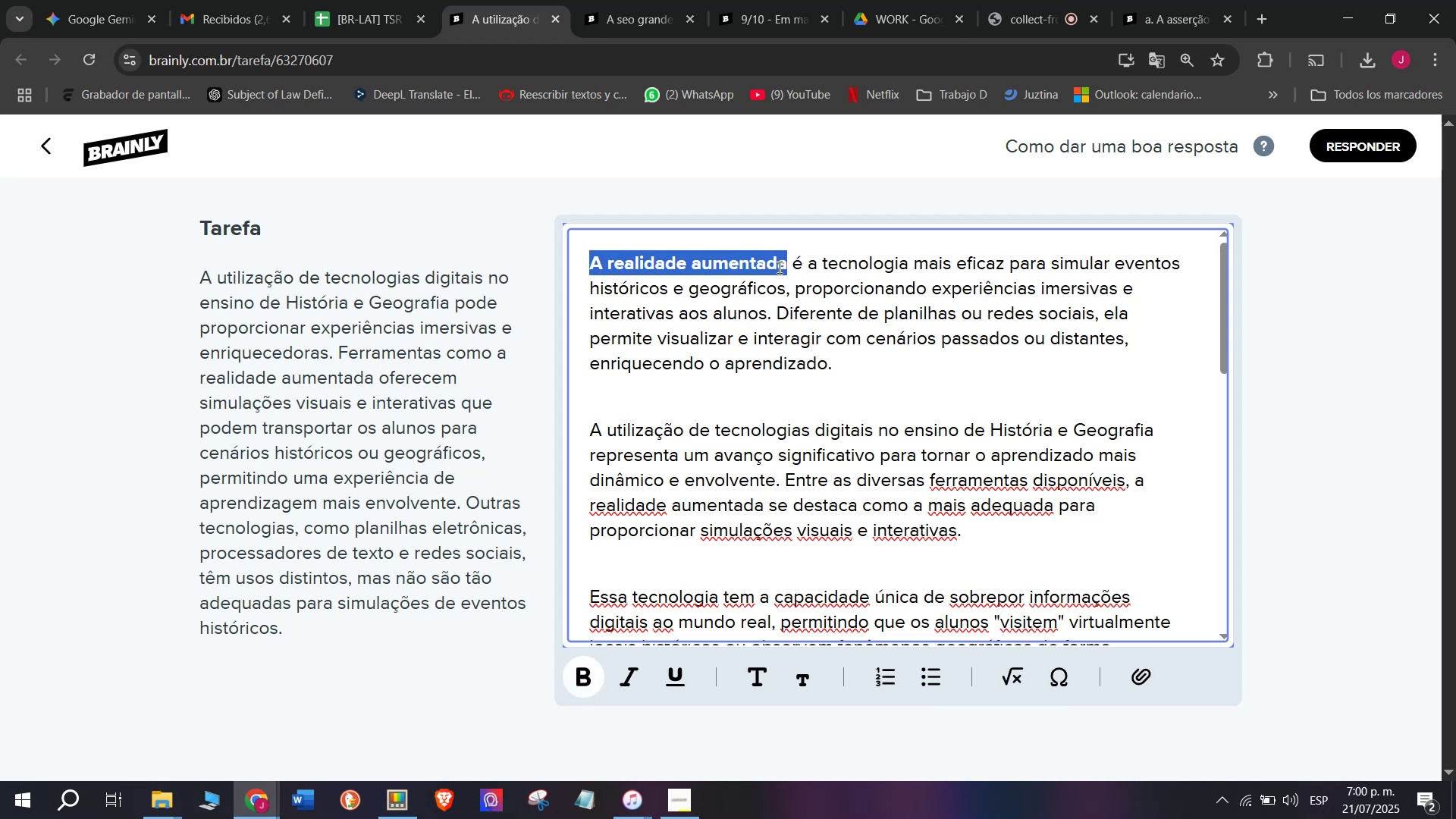 
key(Control+ControlLeft)
 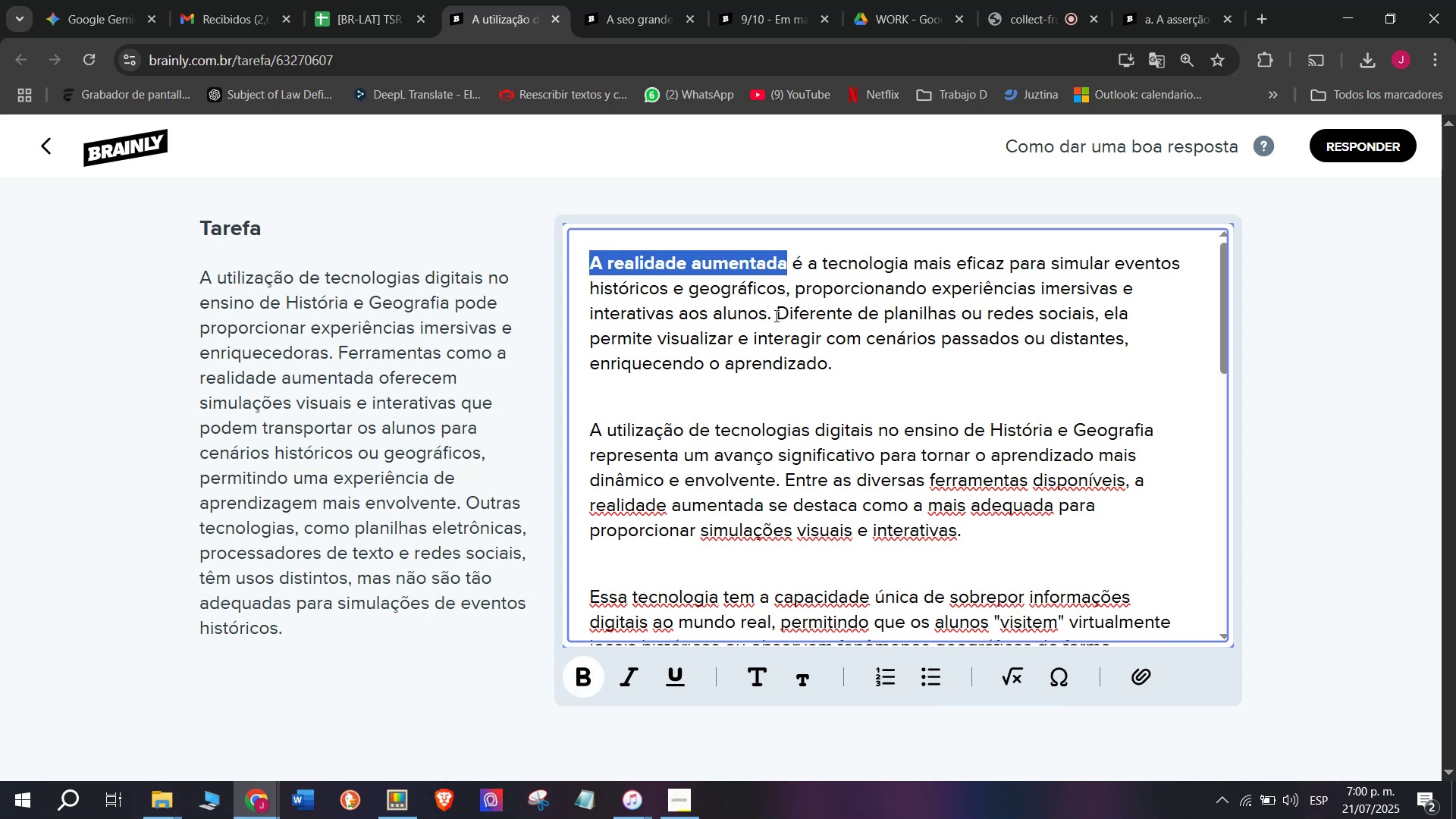 
key(X)
 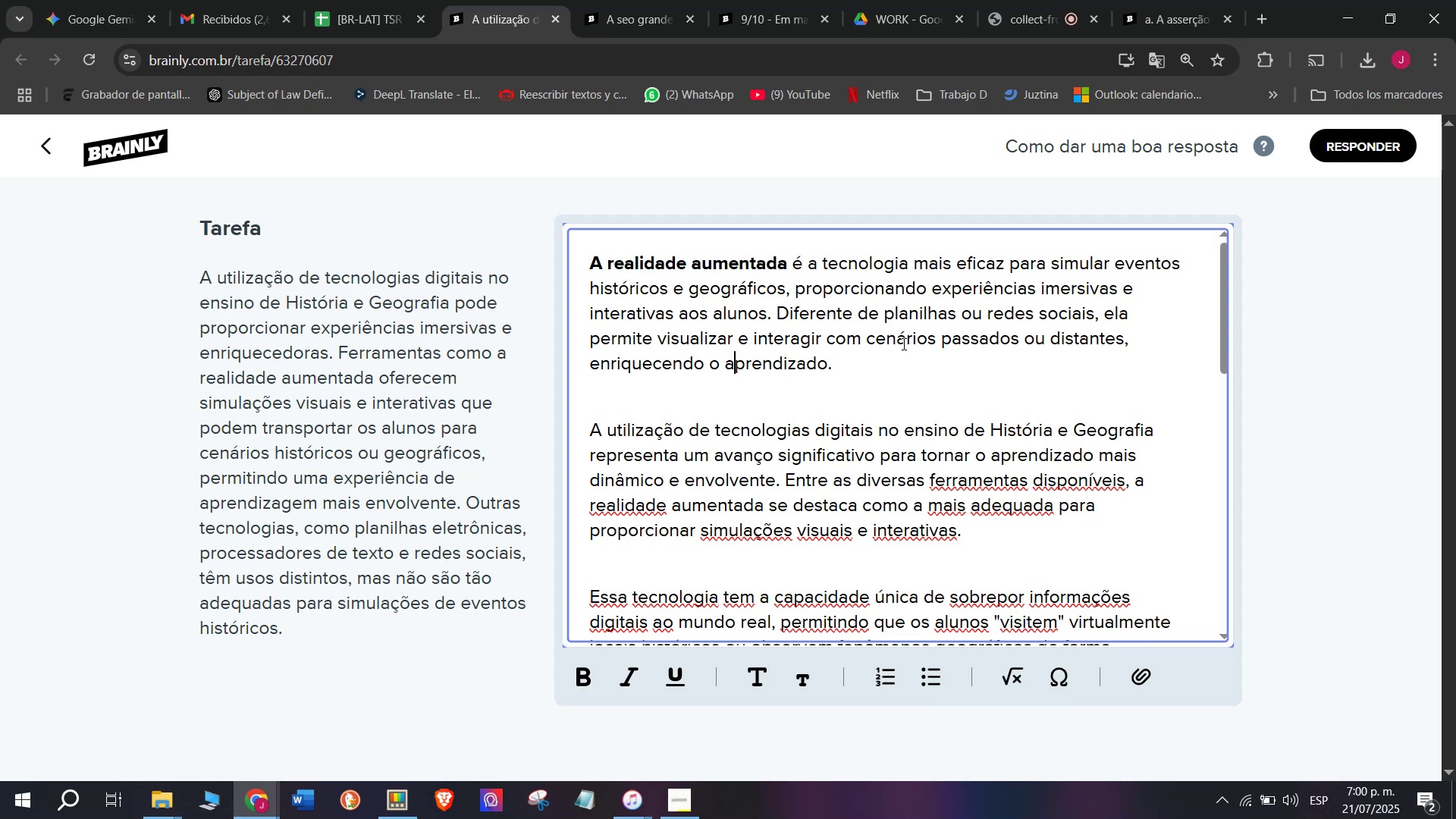 
key(Control+B)
 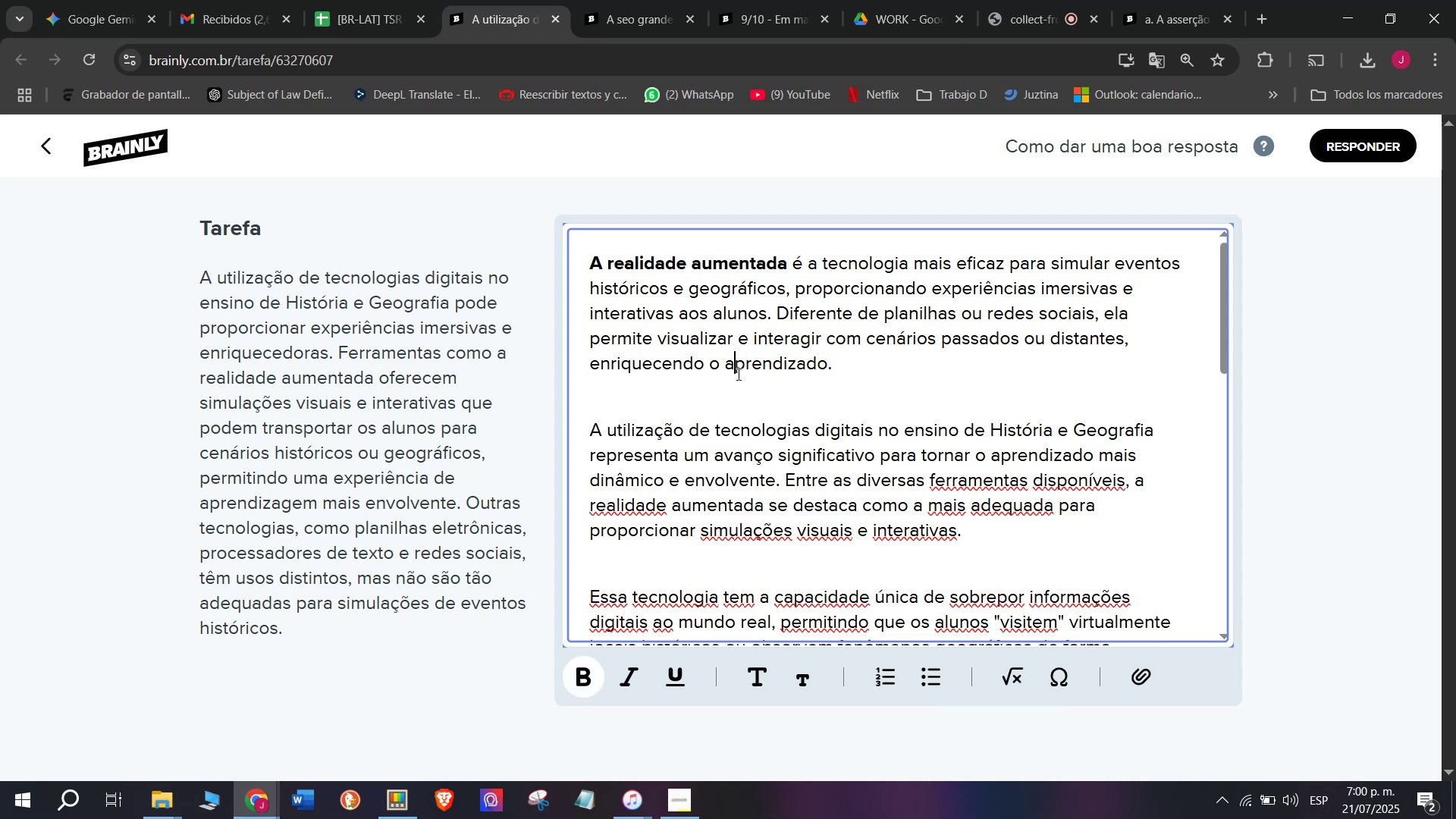 
left_click([737, 374])
 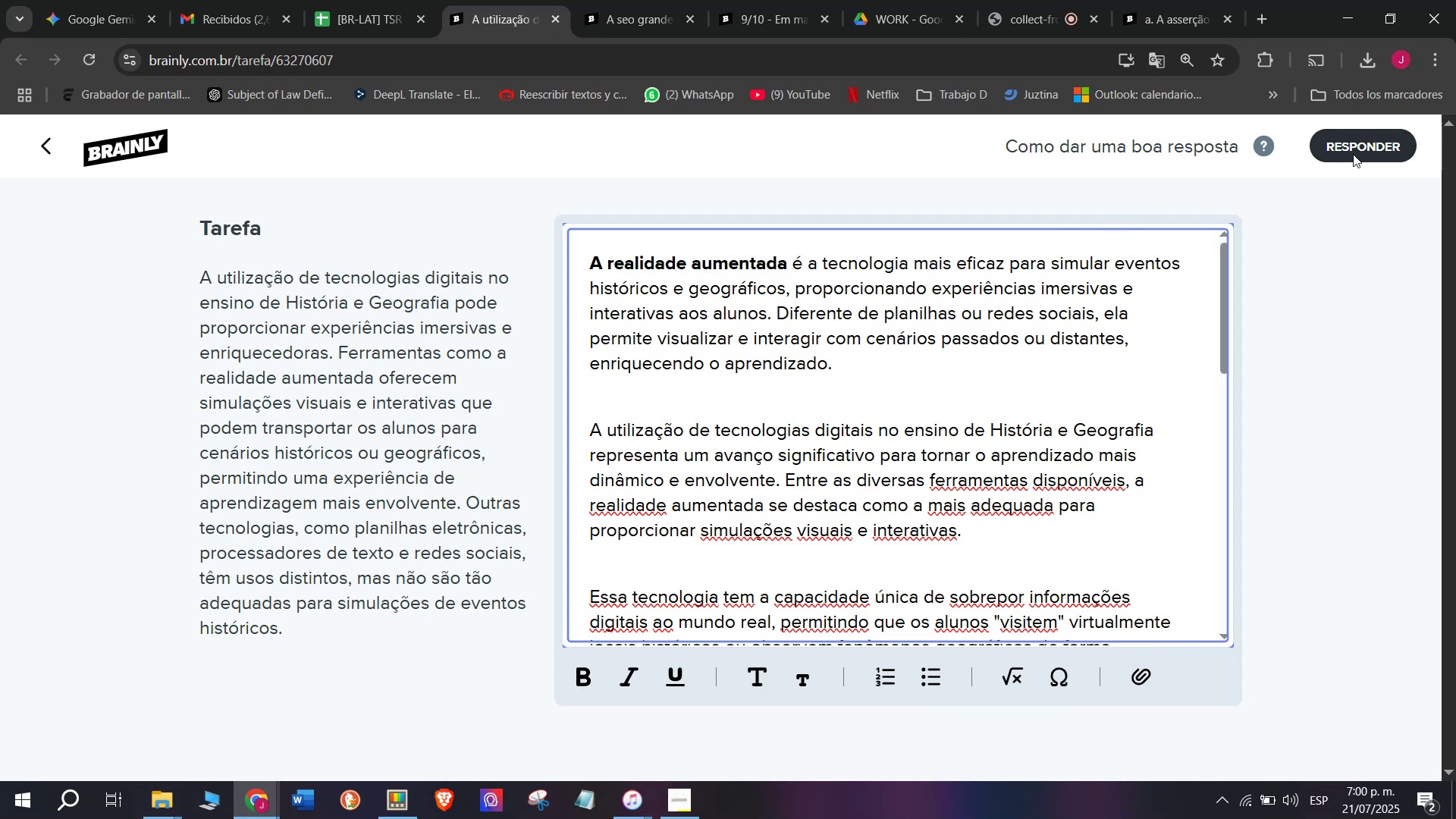 
left_click([1354, 152])
 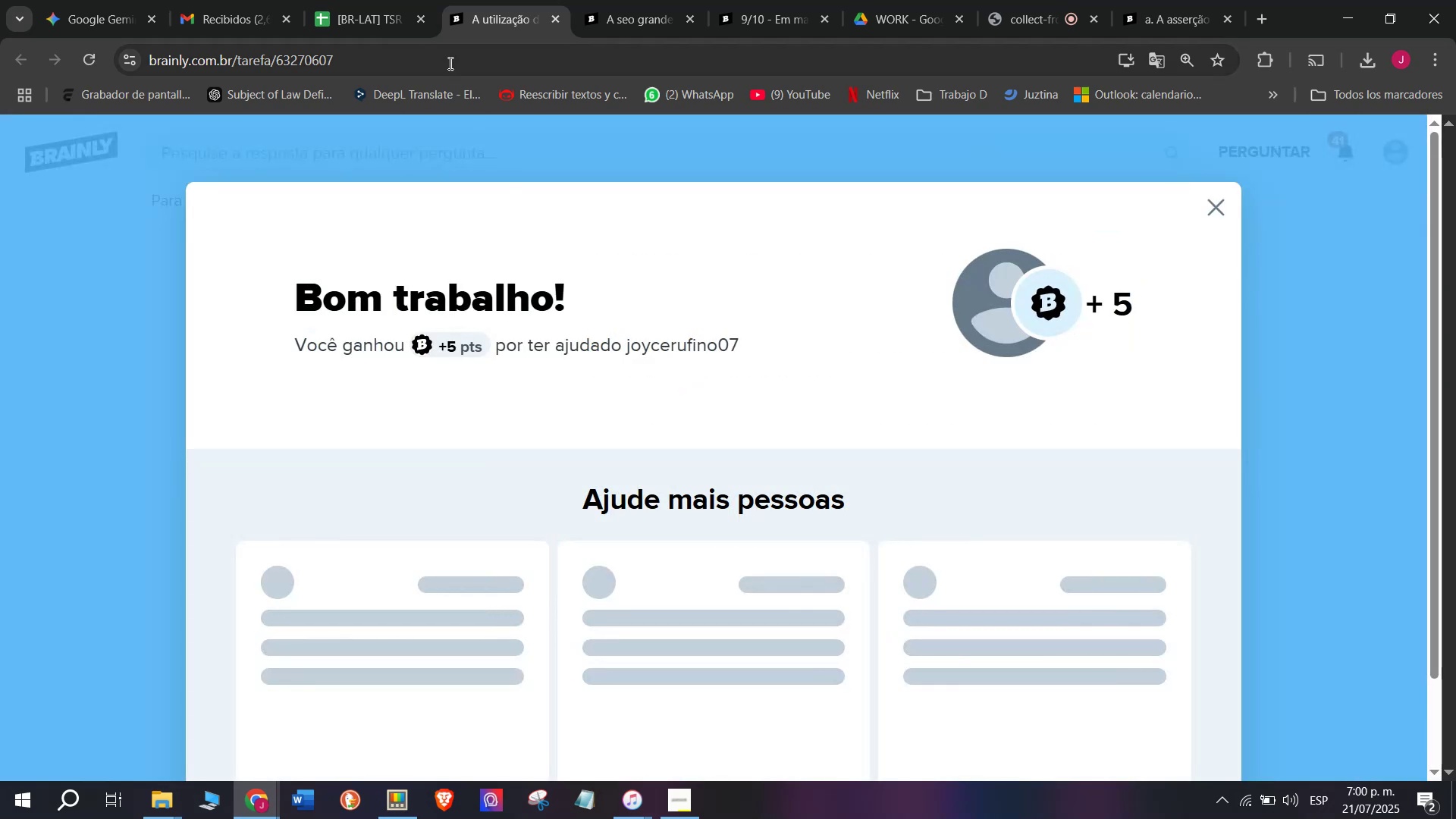 
left_click([350, 0])
 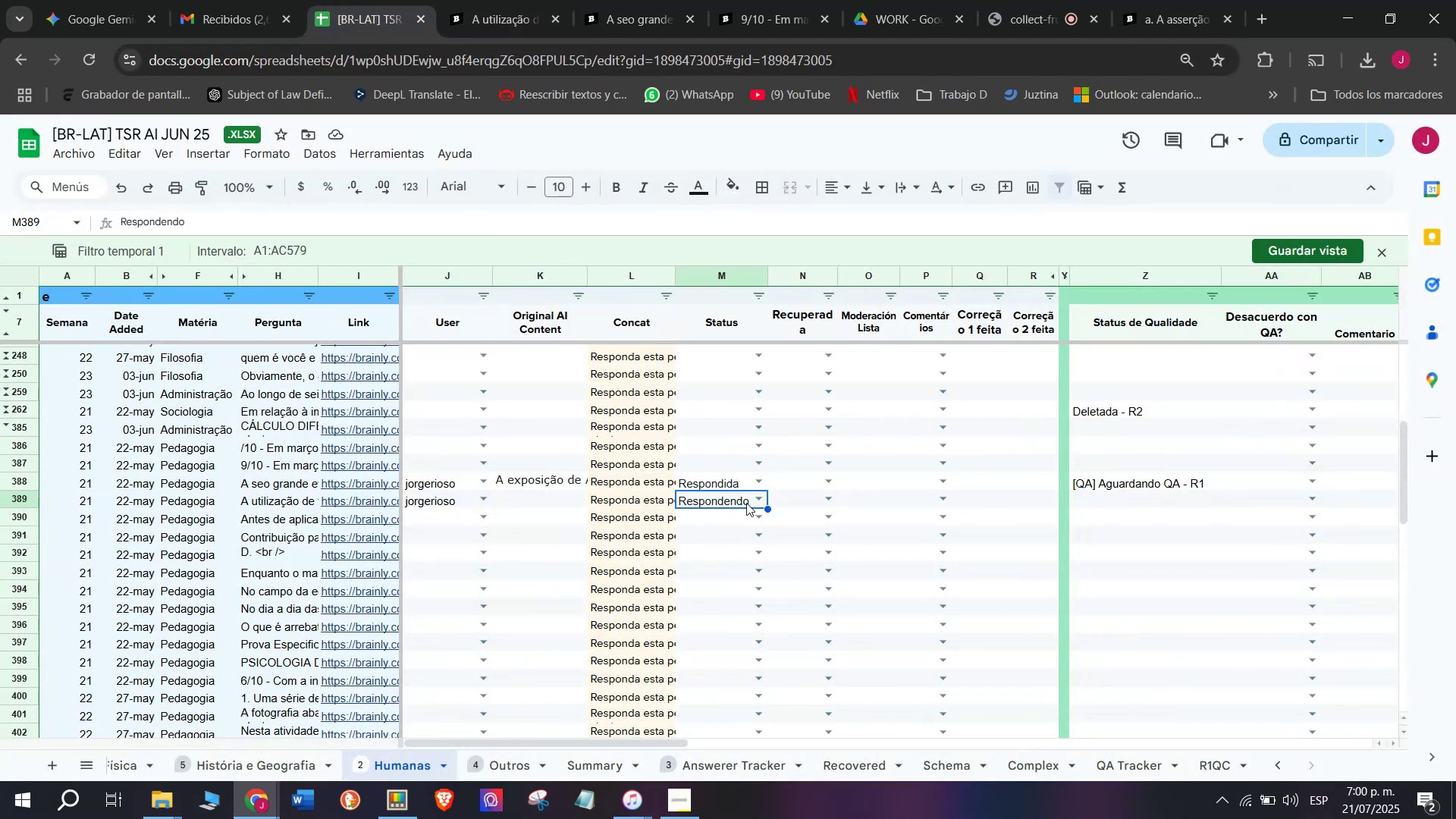 
left_click([761, 501])
 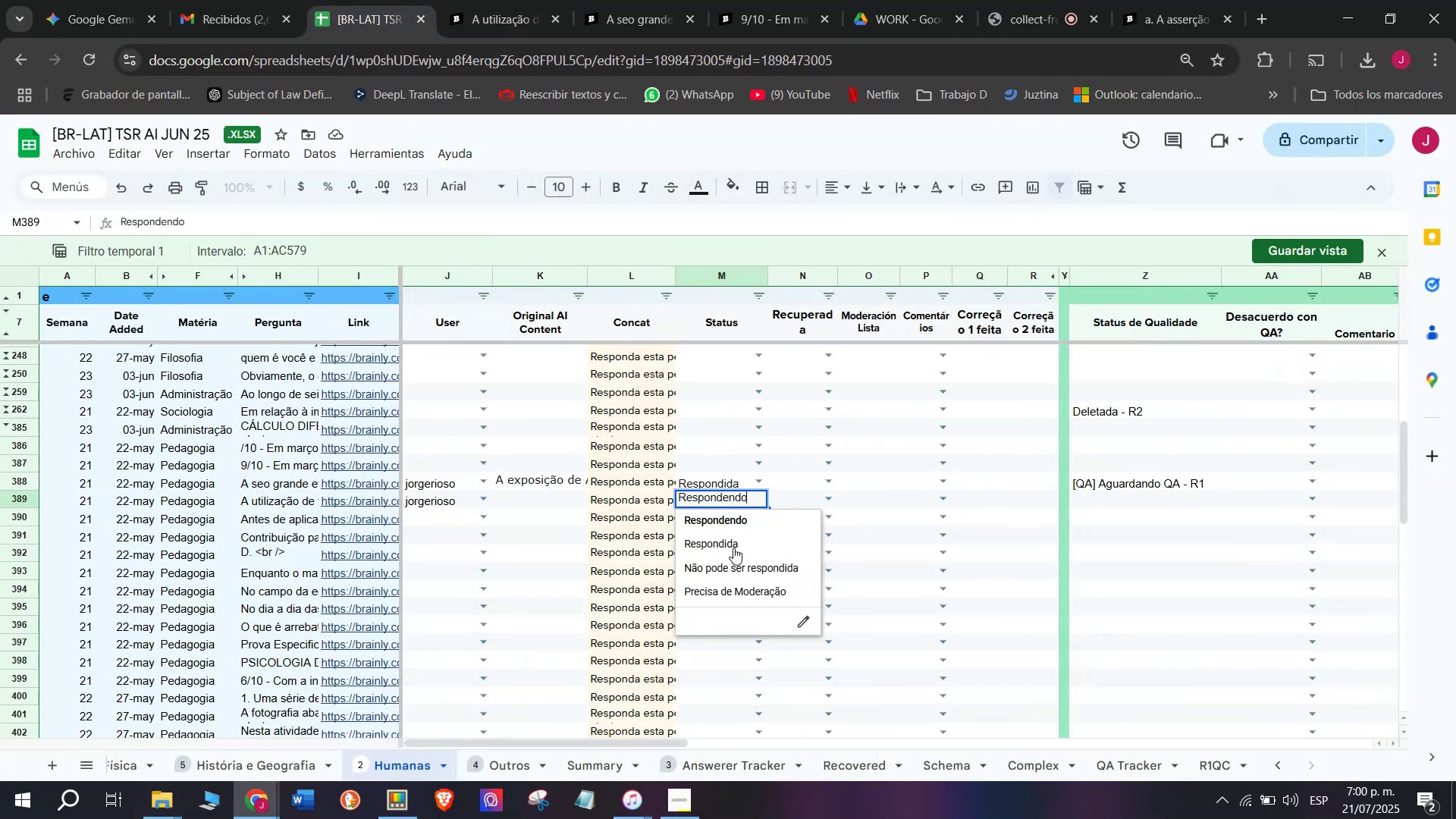 
left_click([733, 548])
 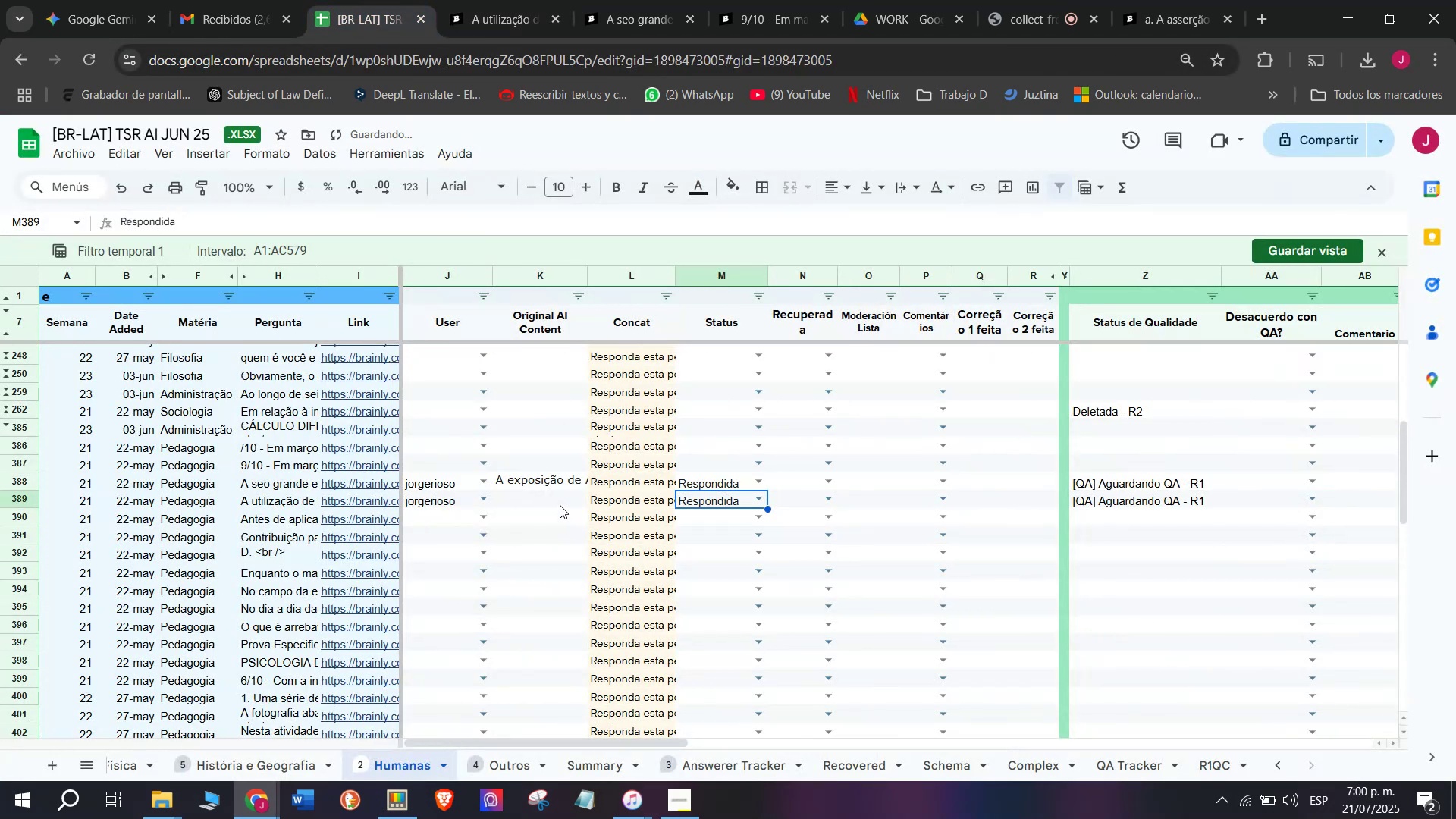 
double_click([560, 505])
 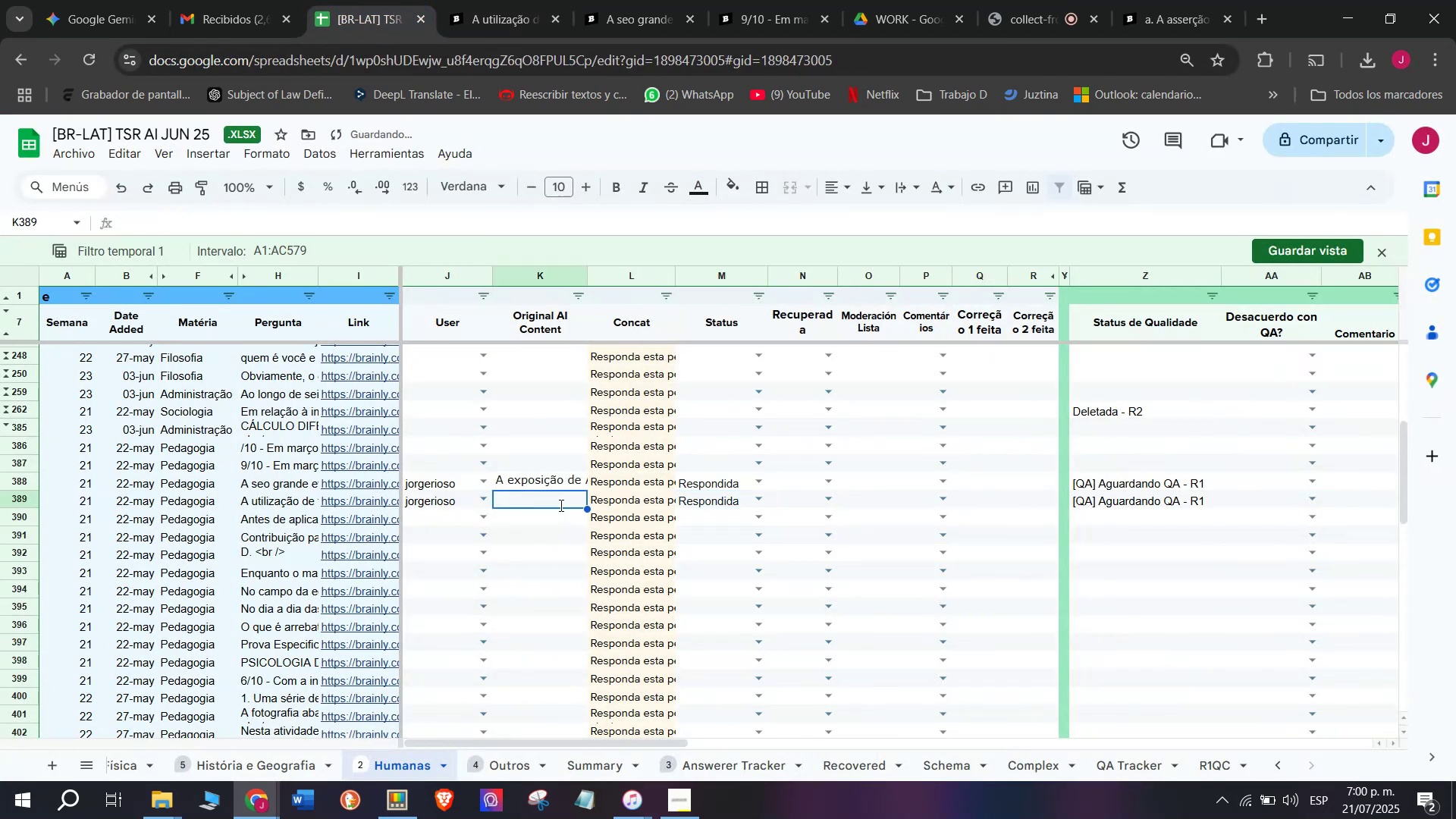 
key(Meta+V)
 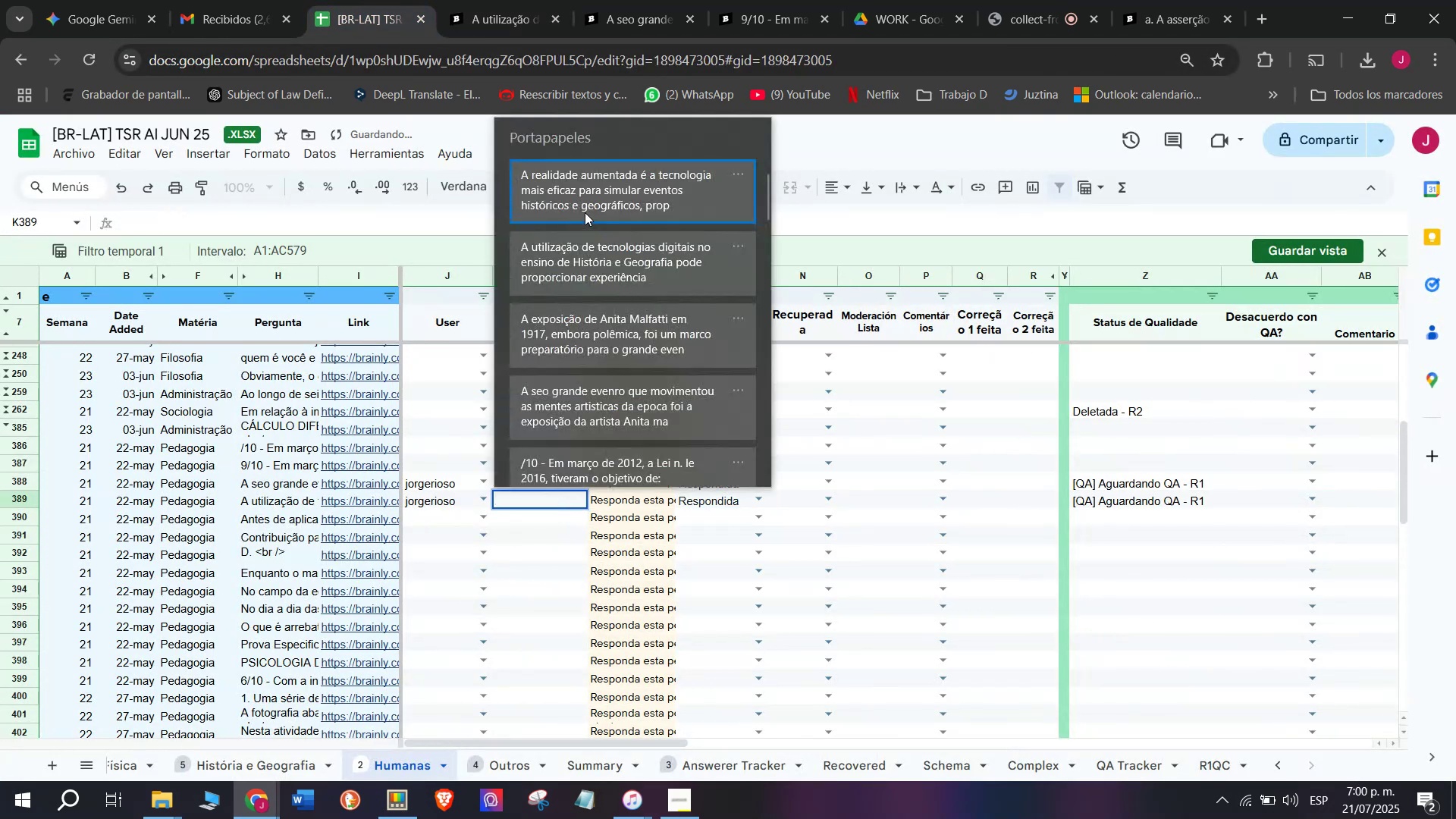 
key(C)
 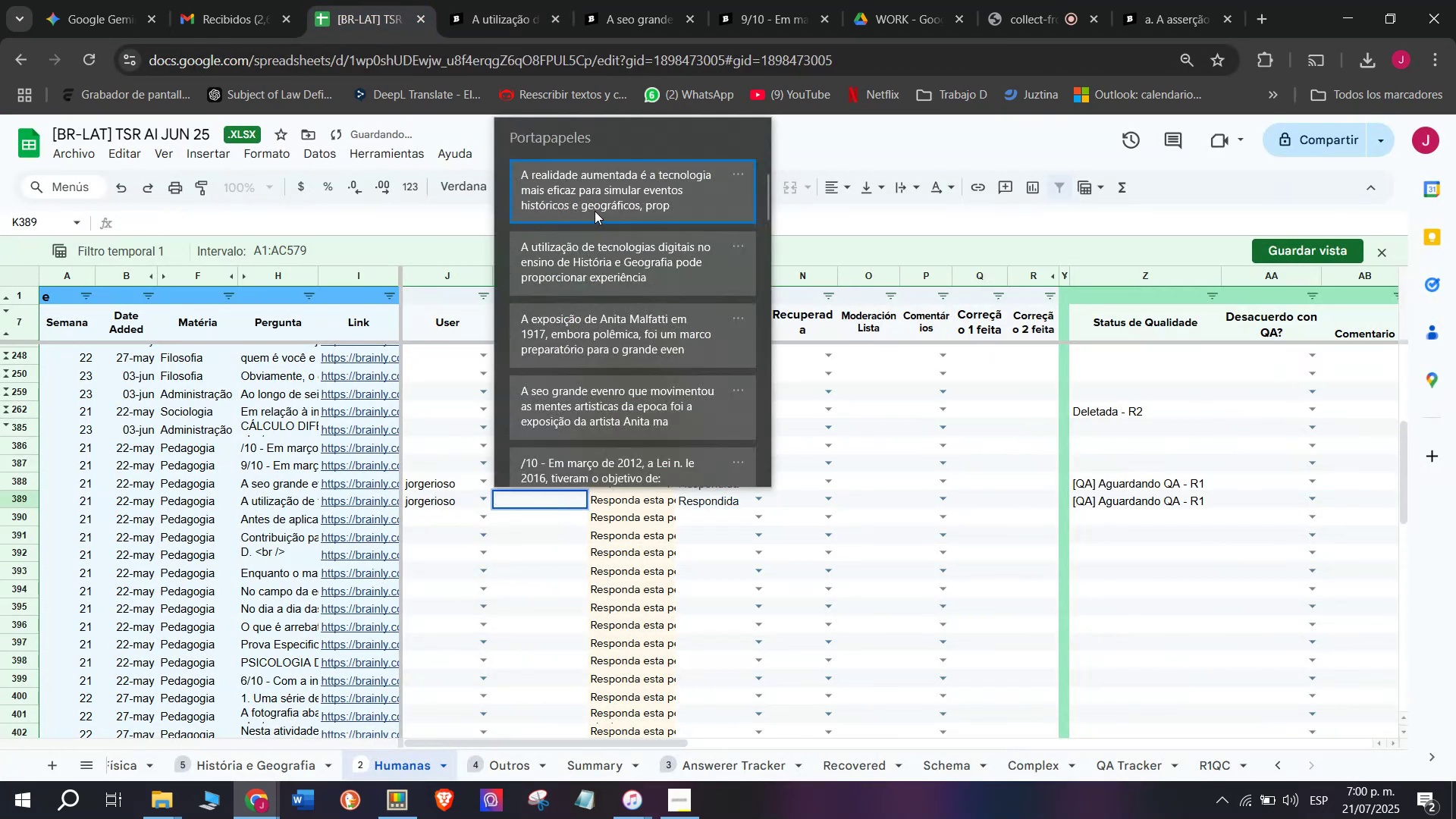 
key(Meta+MetaLeft)
 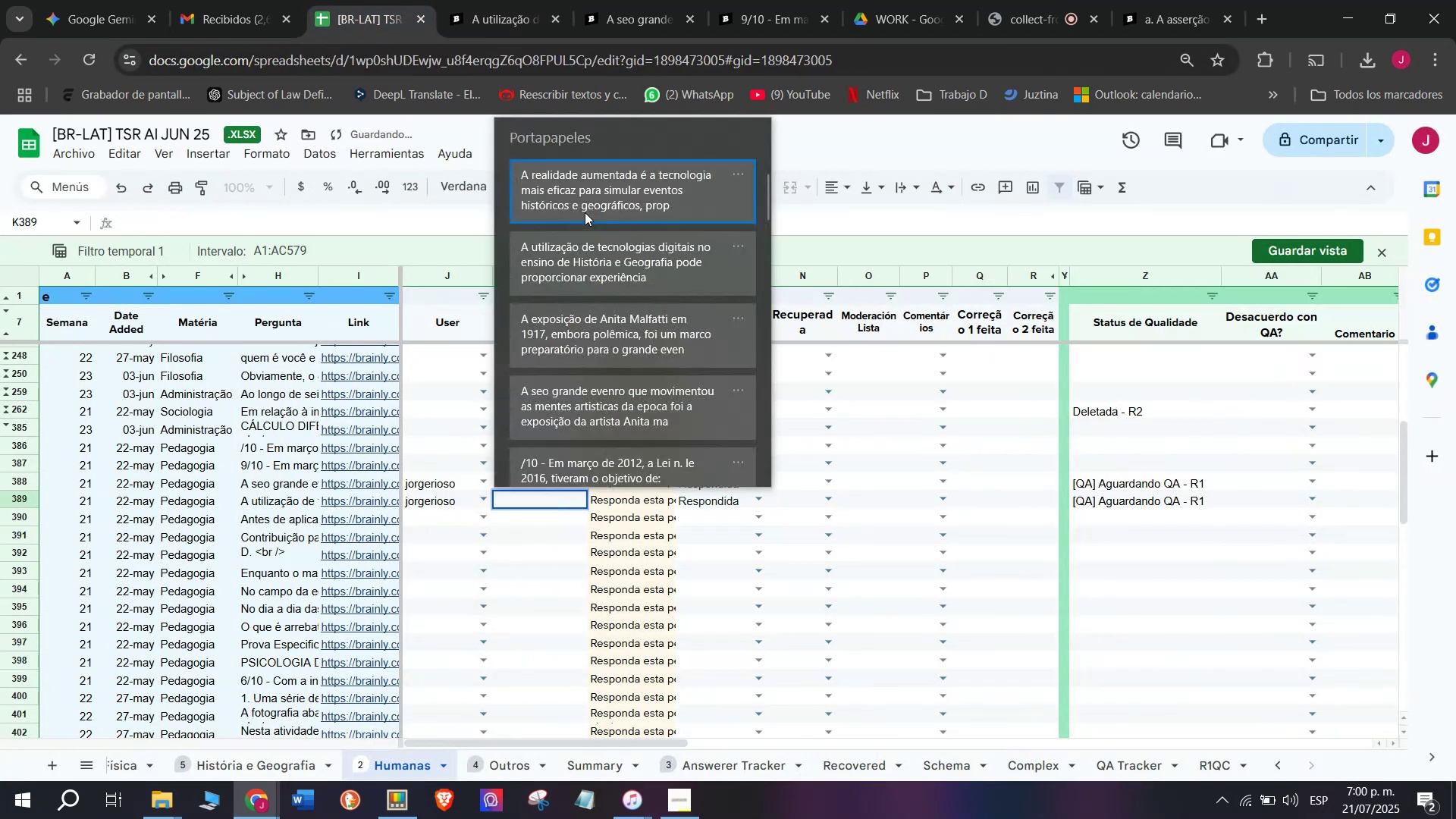 
left_click([610, 205])
 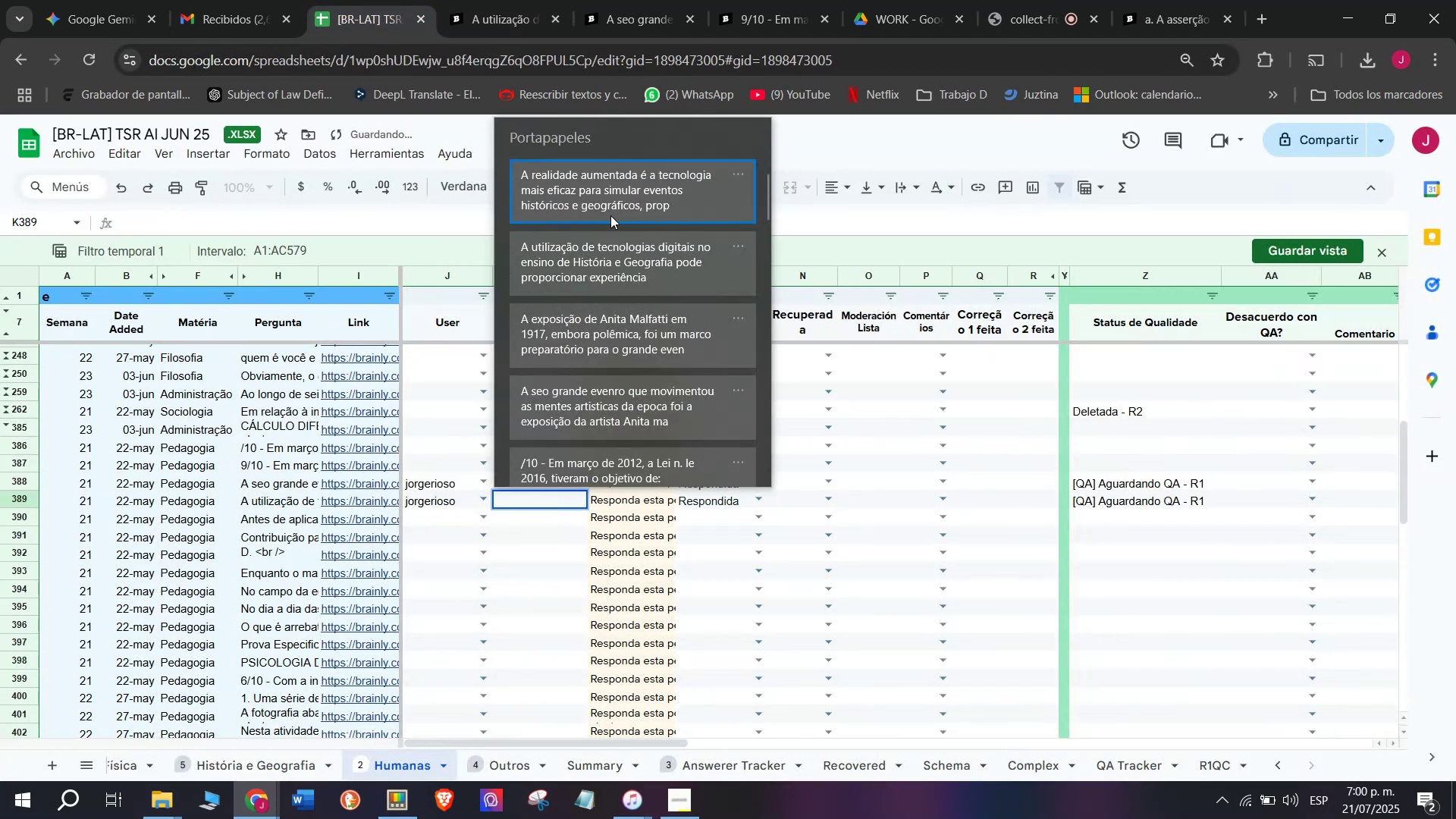 
key(Control+ControlLeft)
 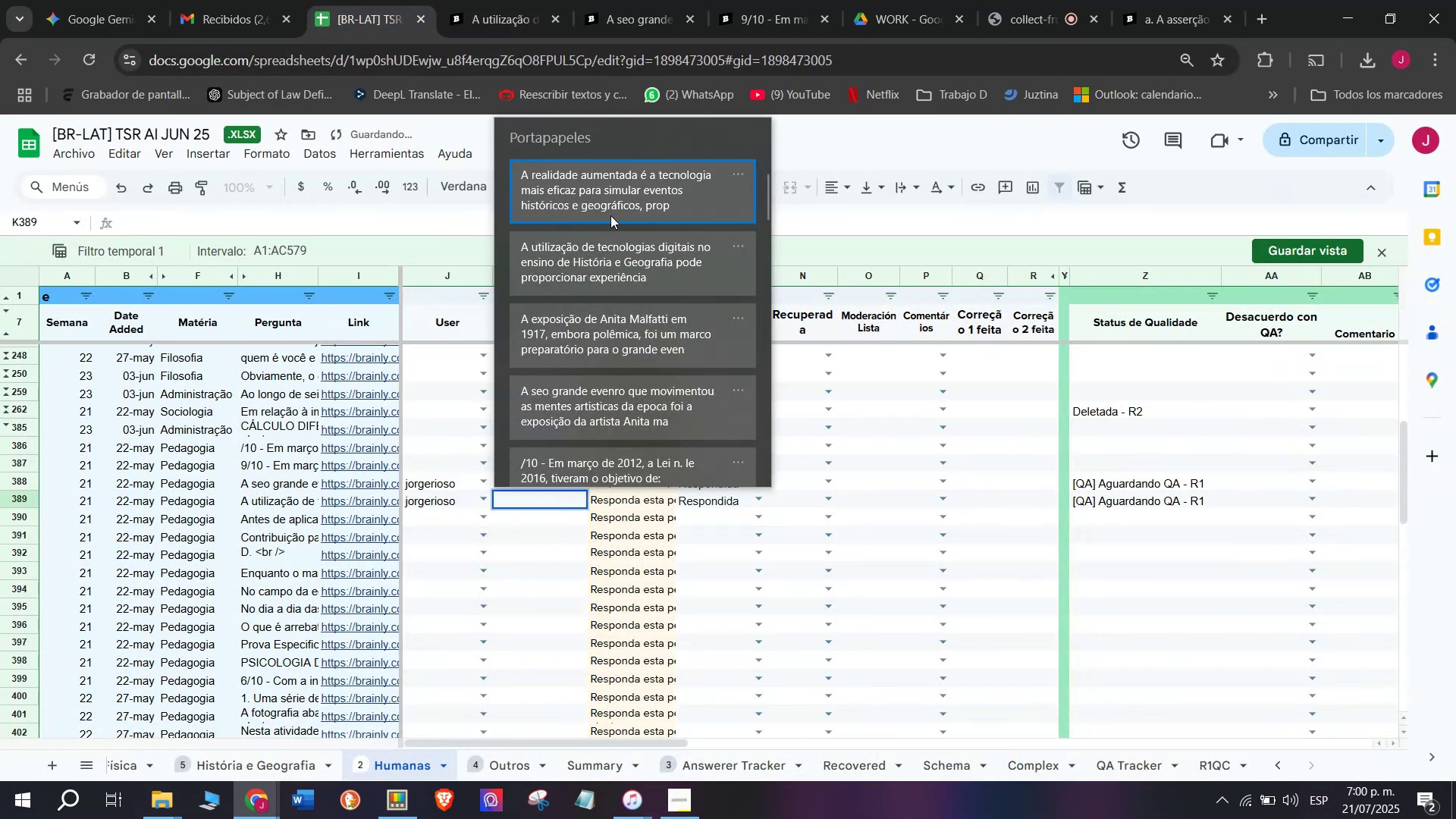 
key(Control+V)
 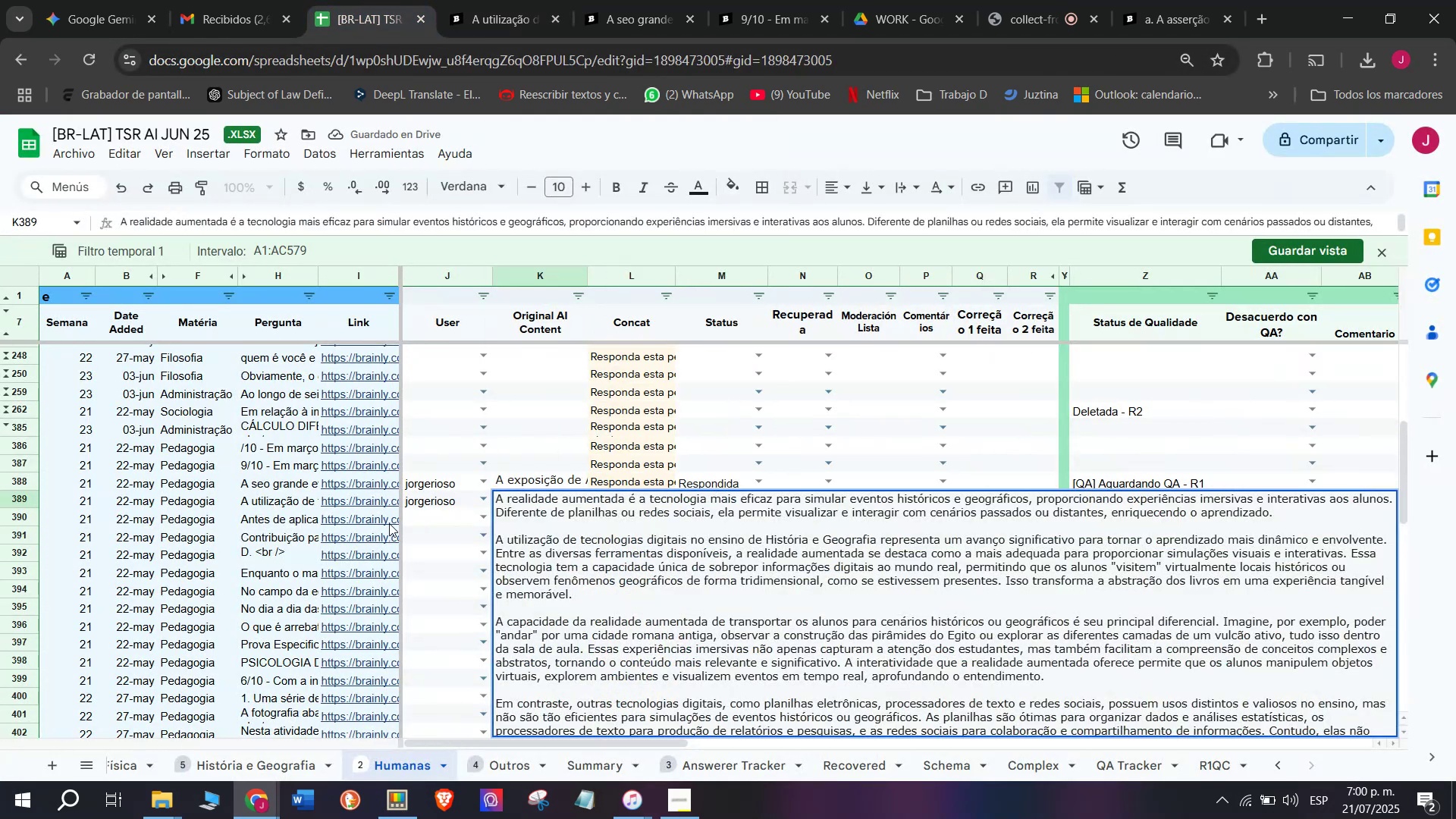 
left_click([389, 523])
 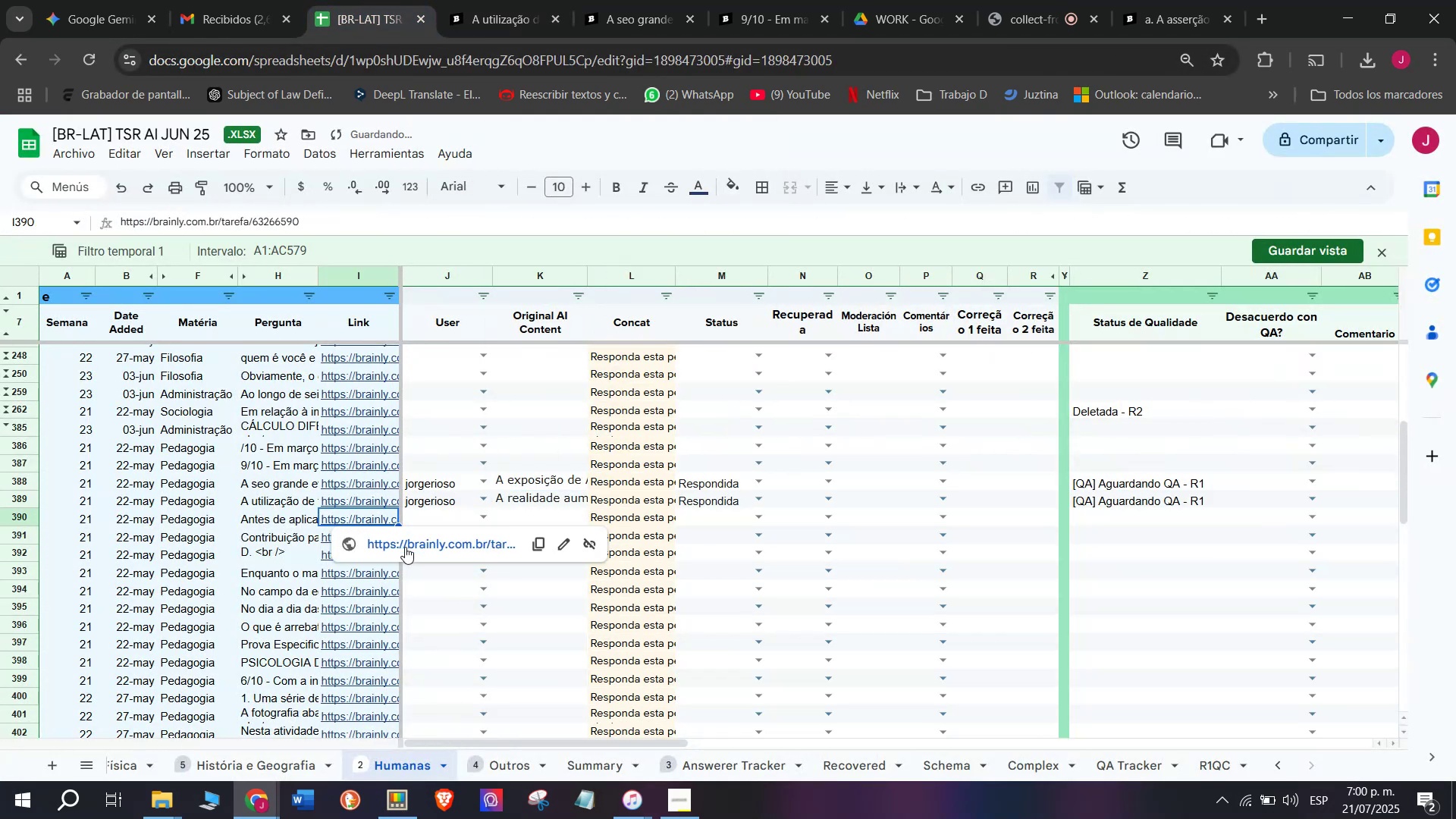 
left_click([405, 547])
 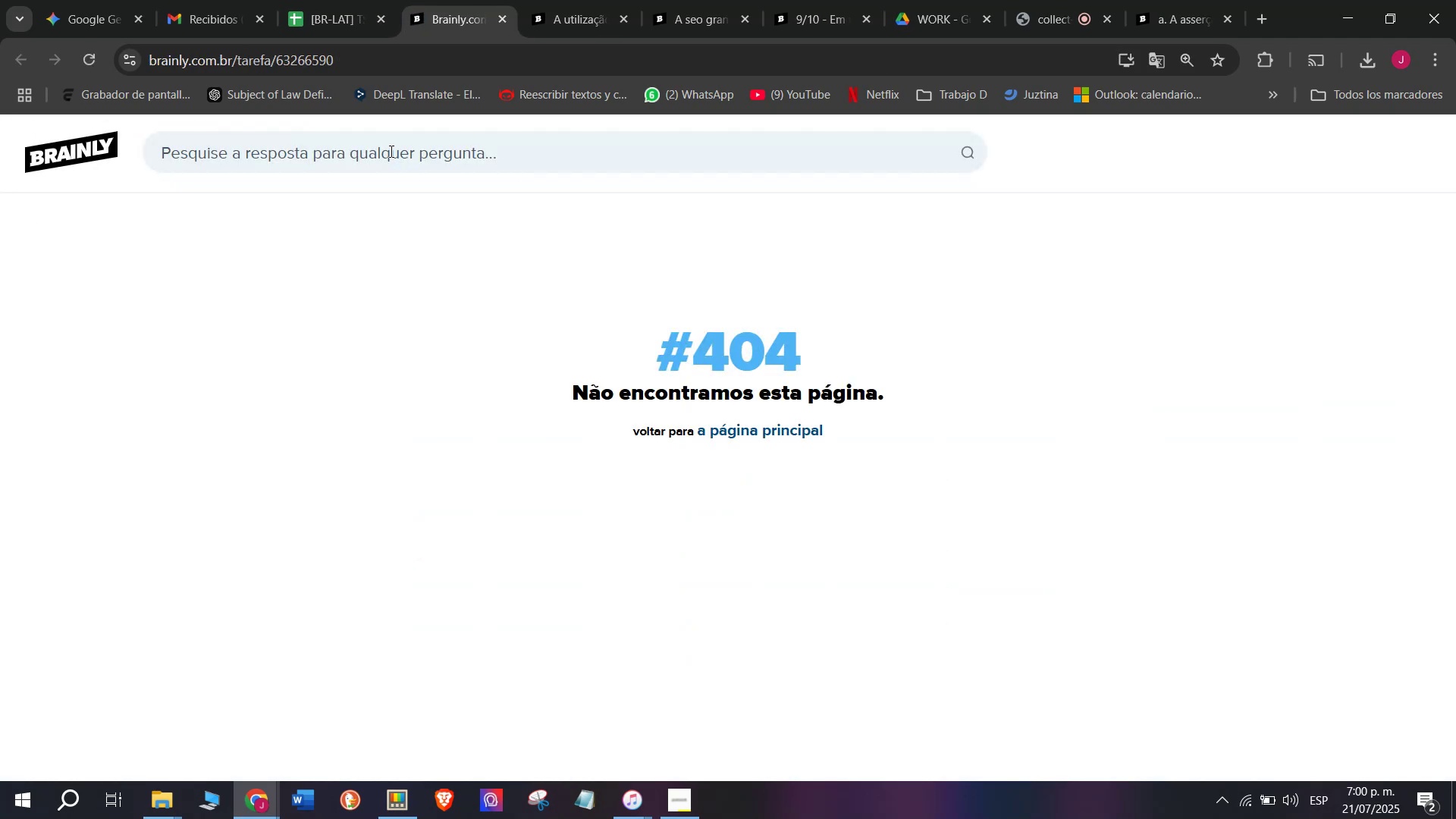 
left_click([321, 25])
 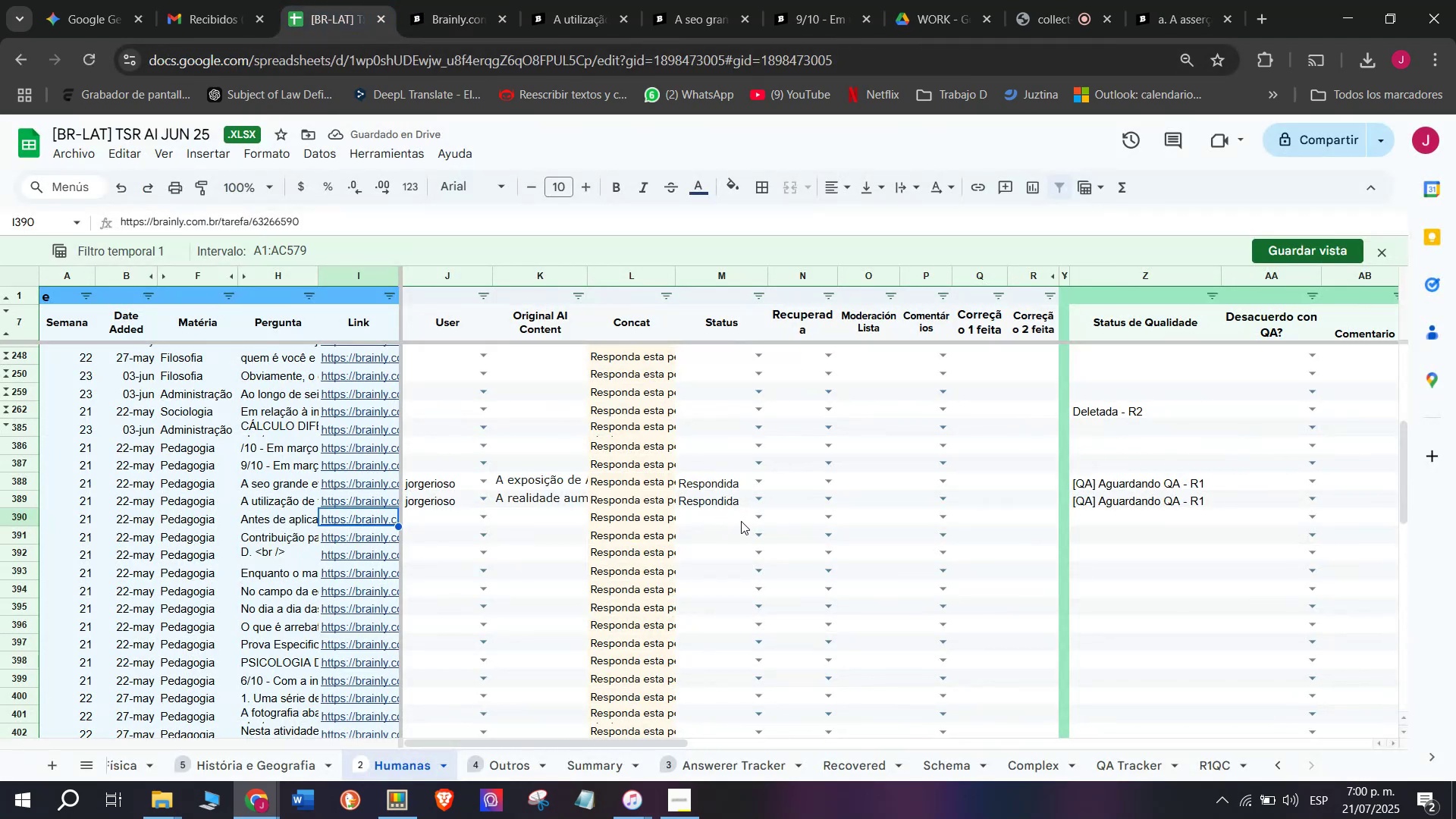 
left_click([757, 519])
 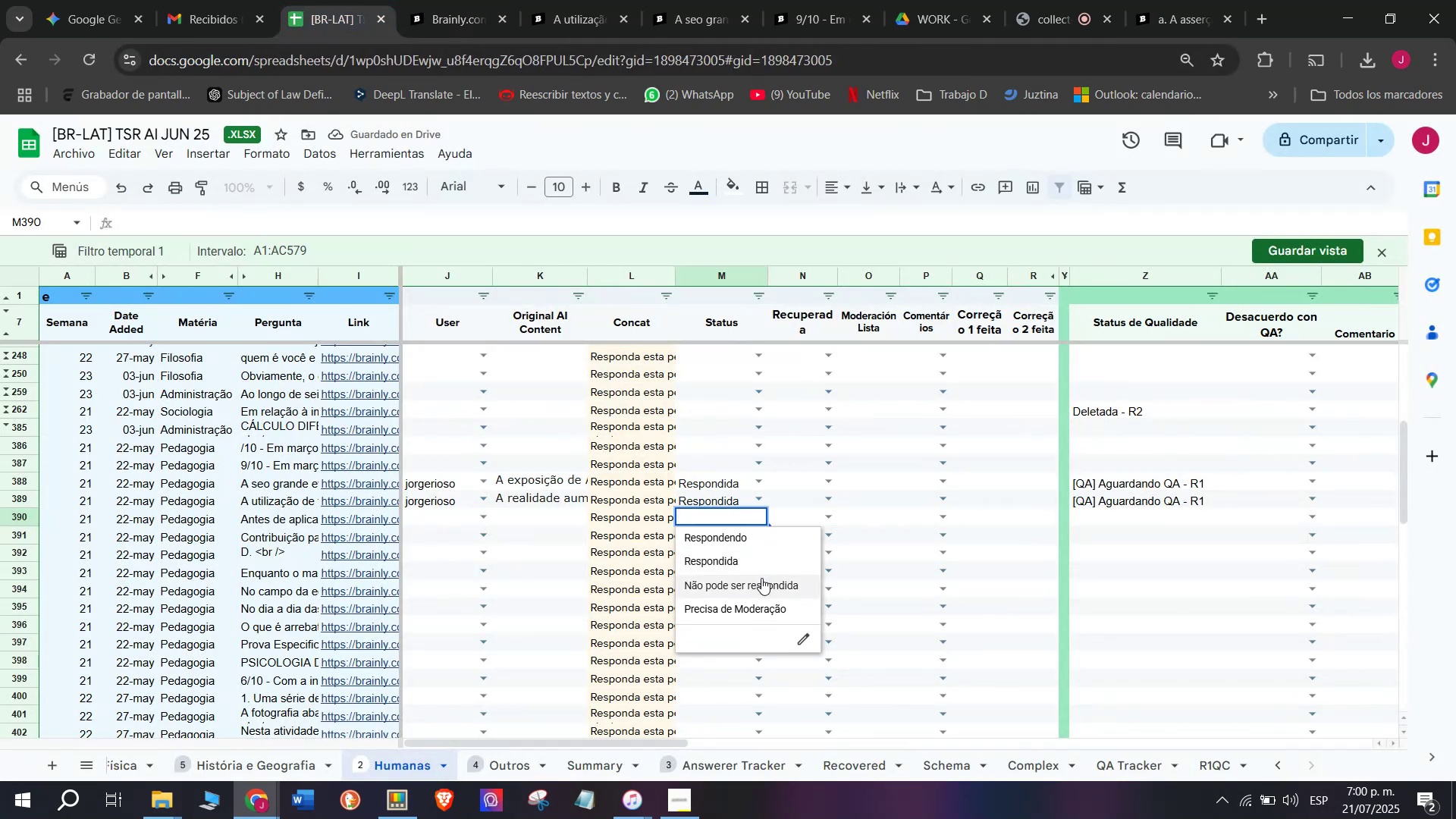 
left_click([761, 579])
 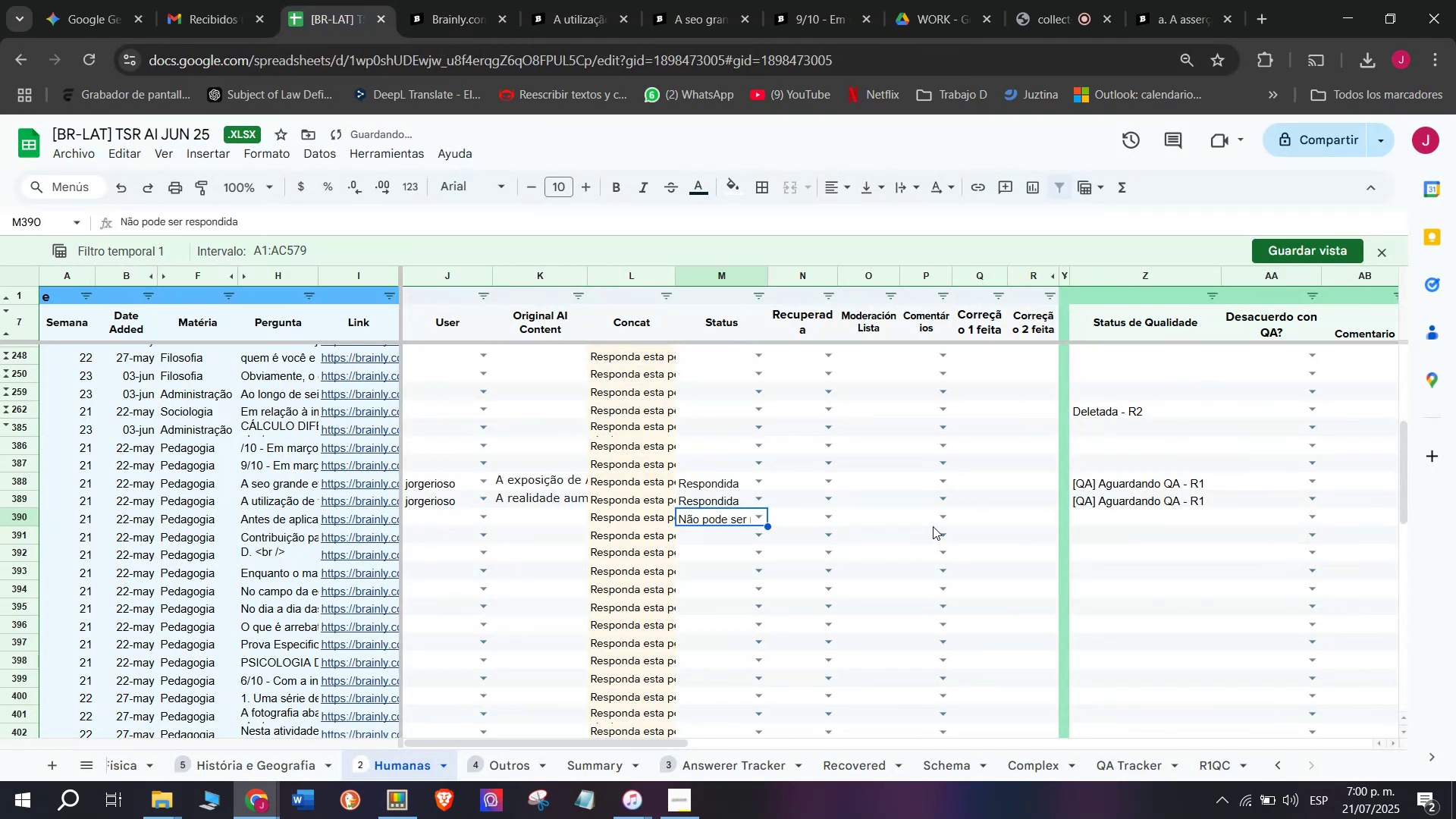 
left_click([943, 524])
 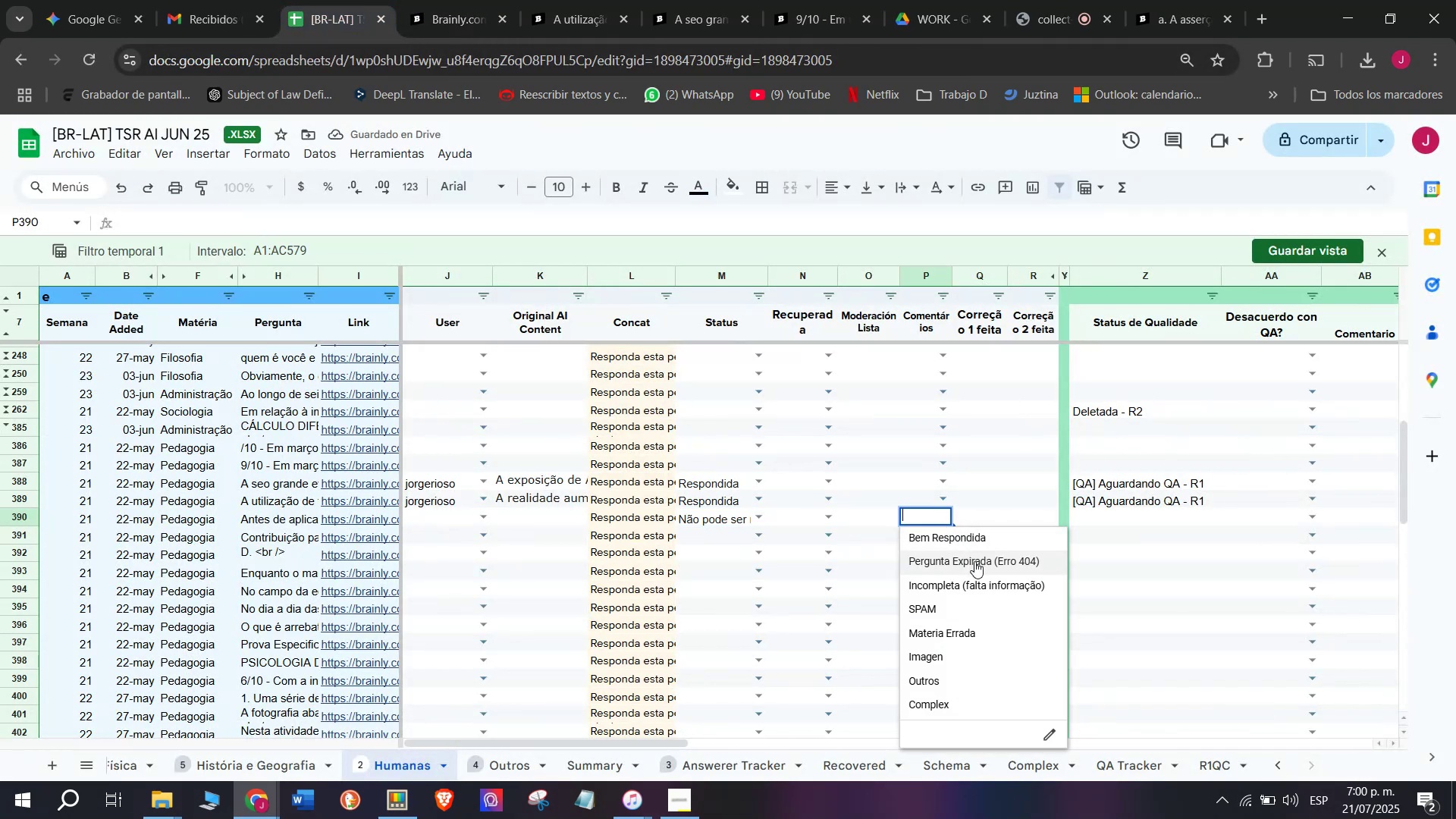 
left_click([976, 561])
 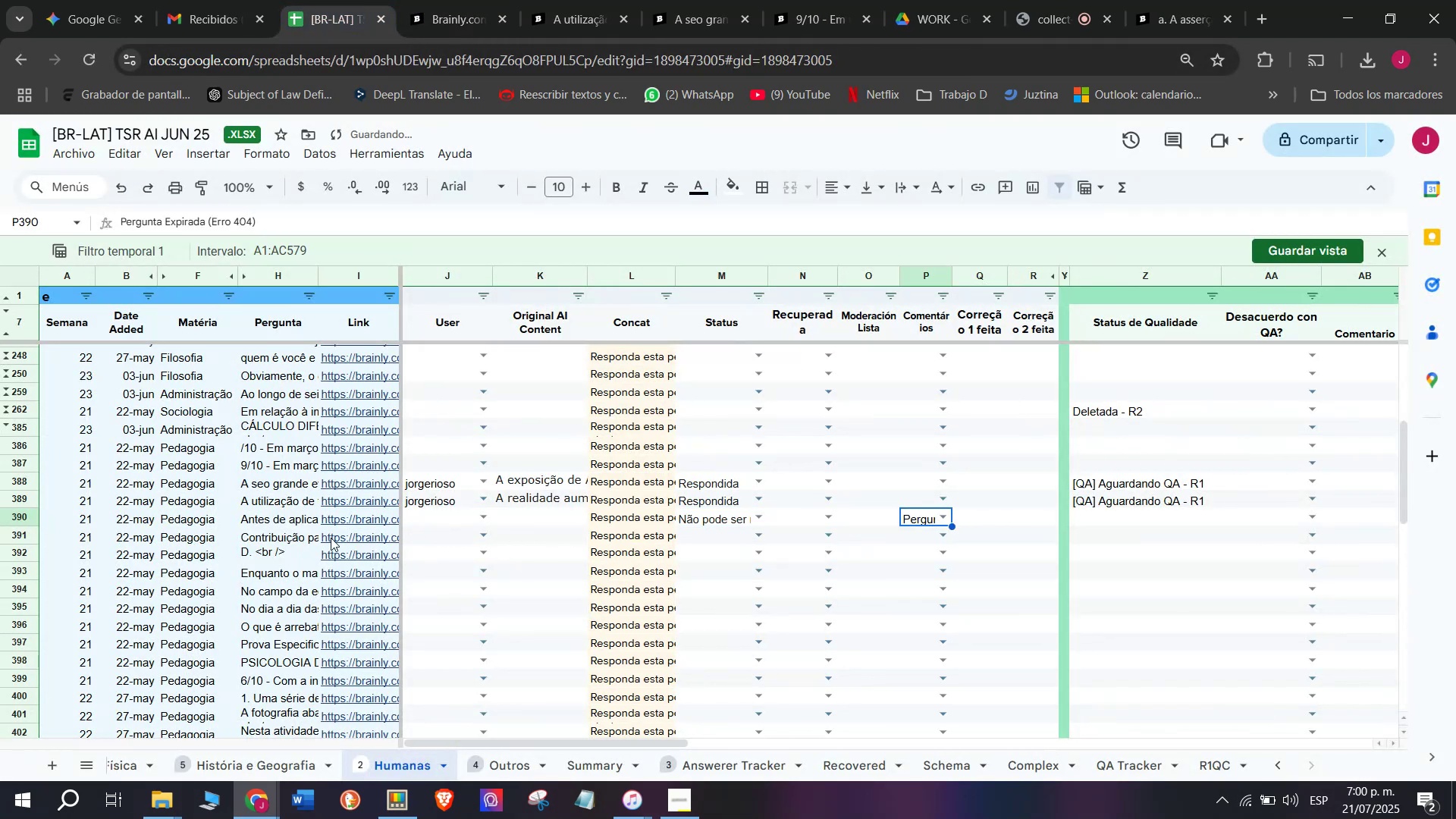 
left_click([376, 530])
 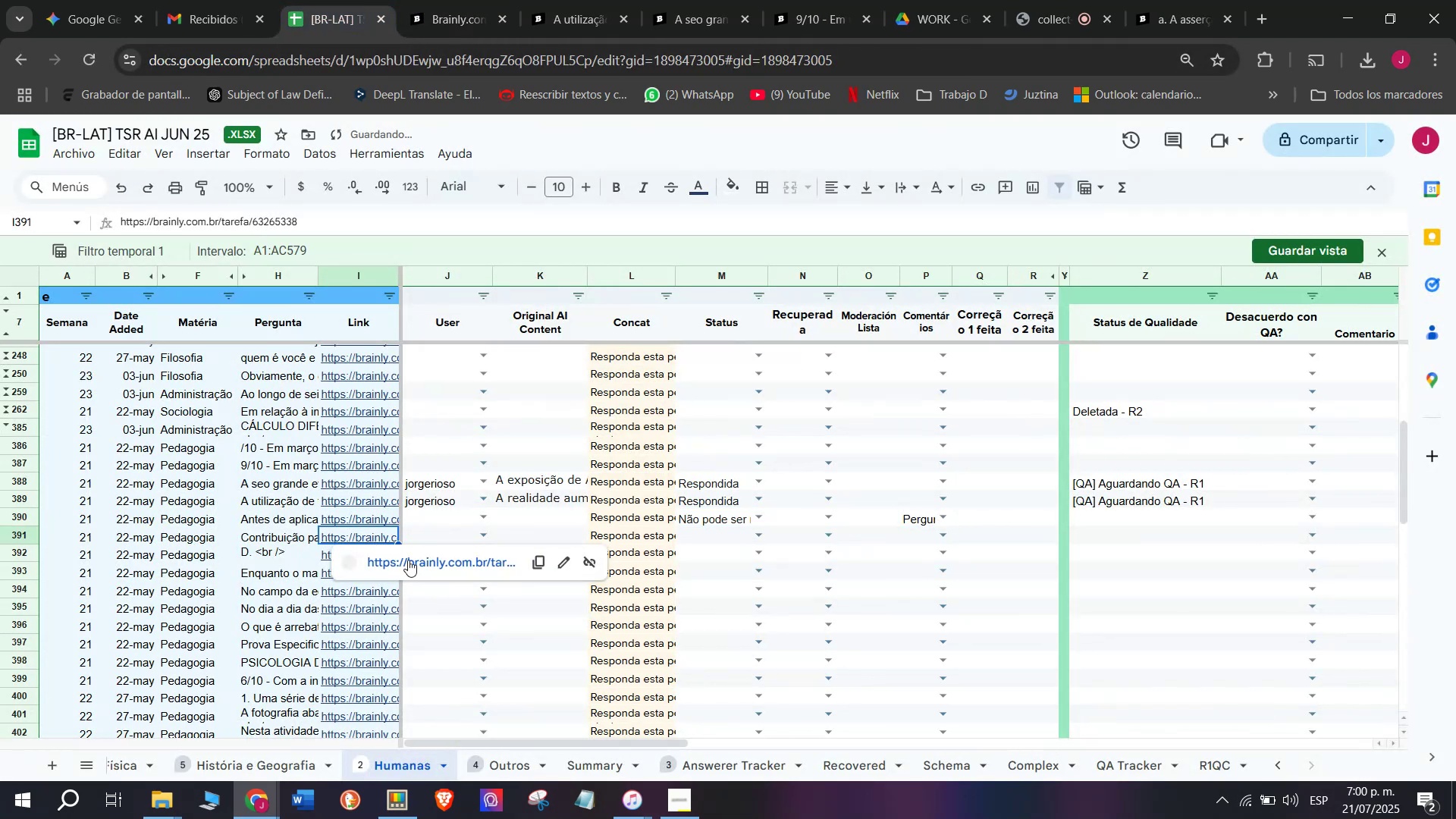 
left_click([410, 561])
 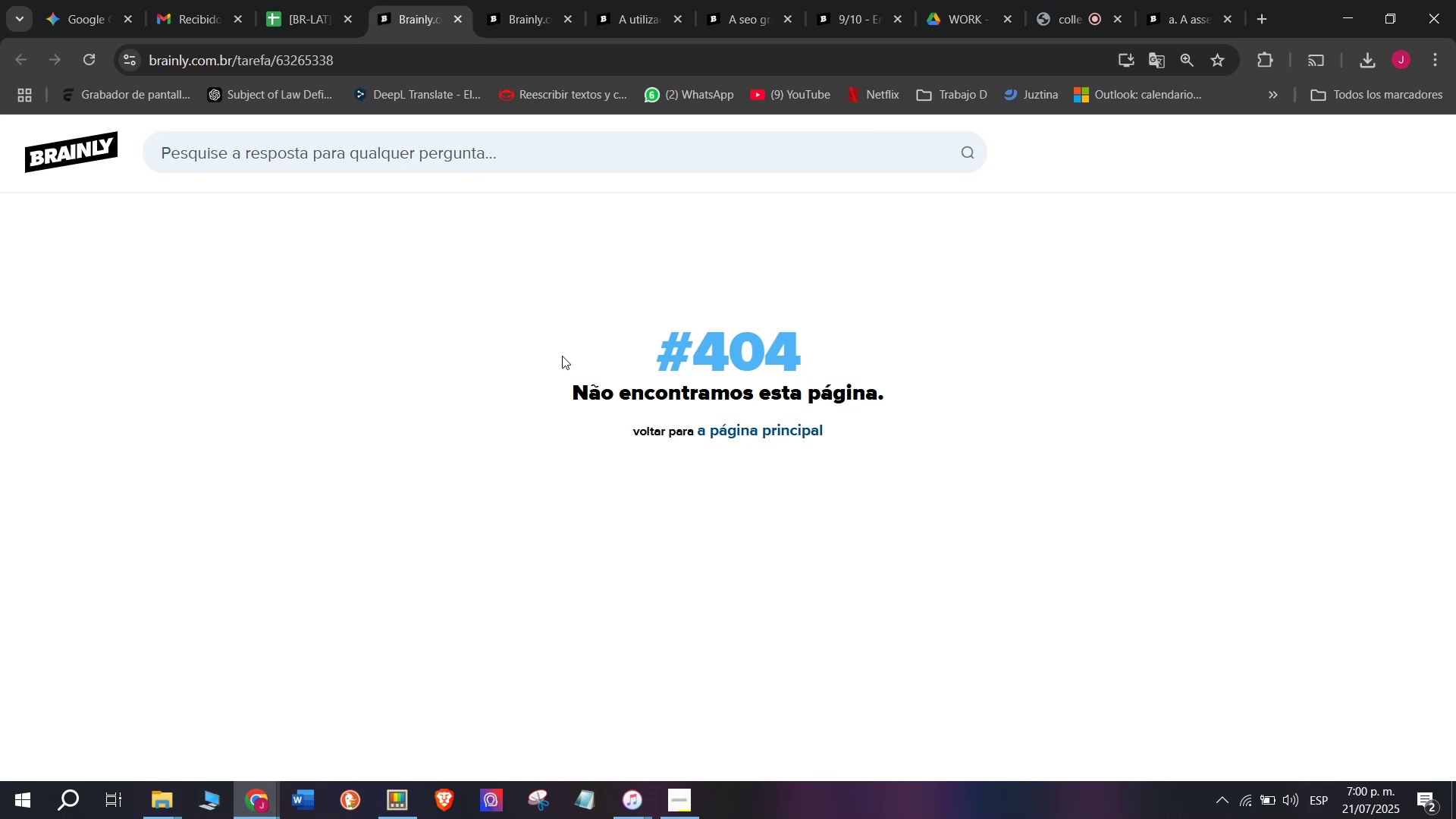 
left_click([333, 0])
 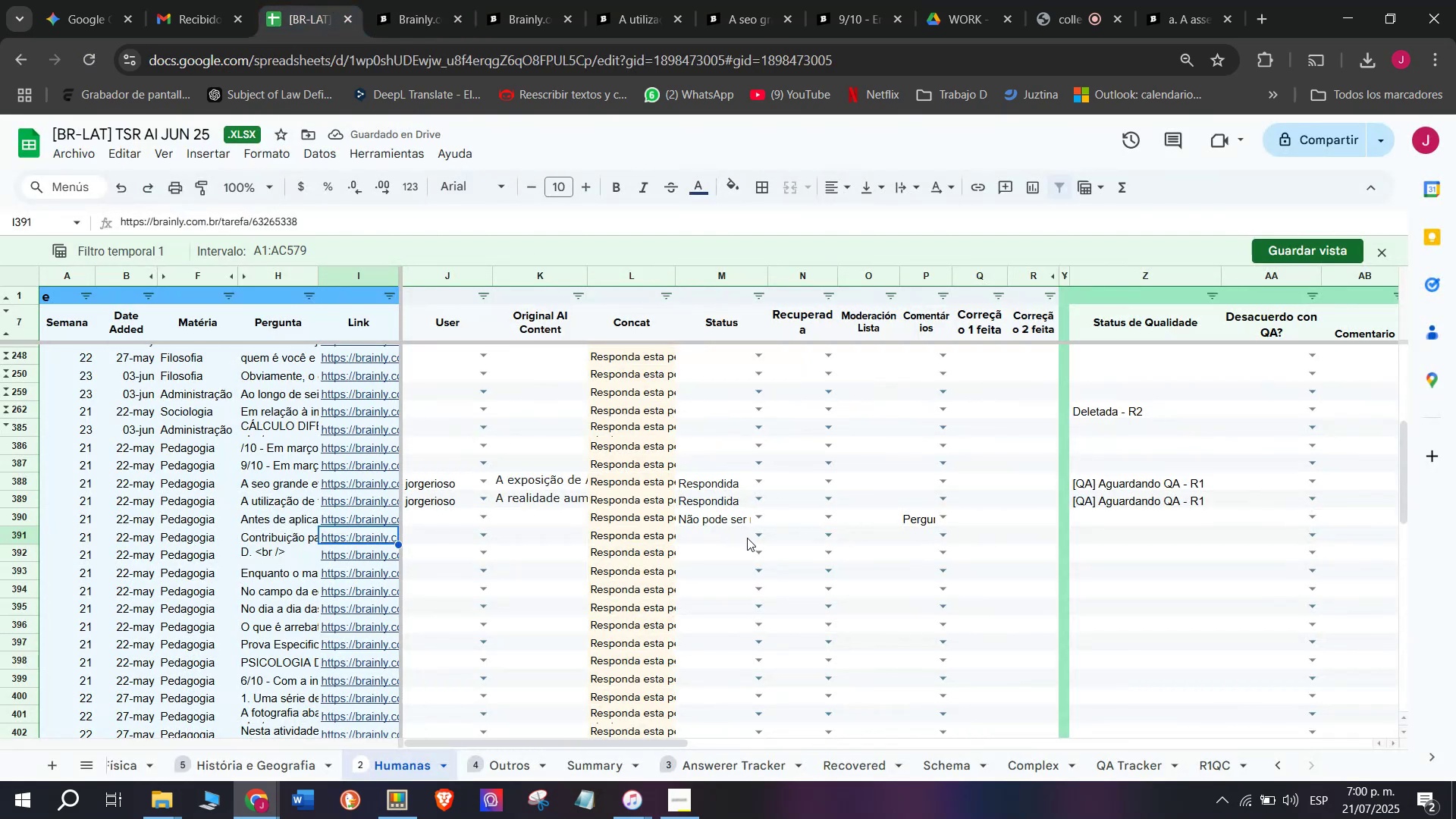 
left_click([757, 538])
 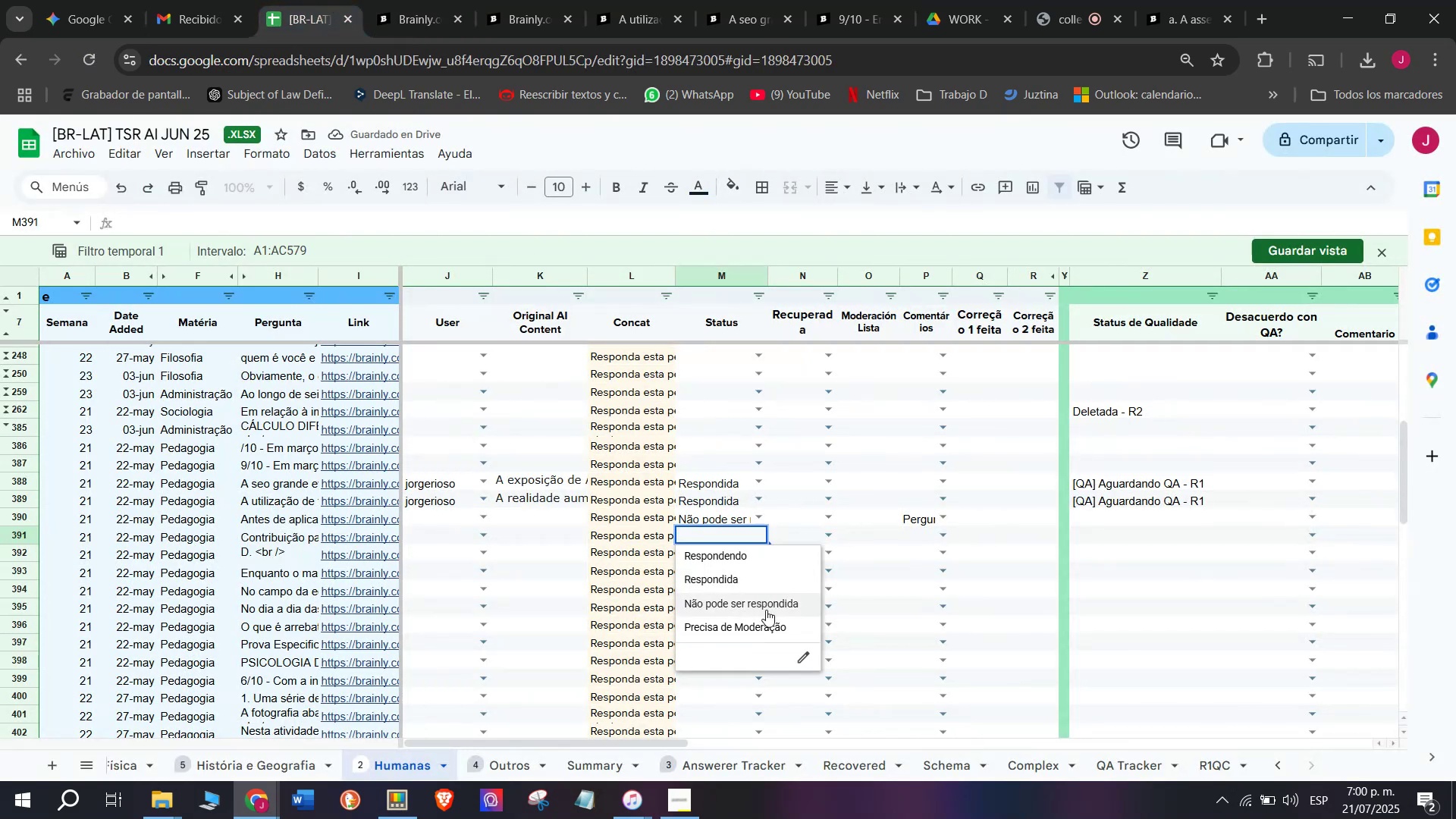 
left_click([766, 610])
 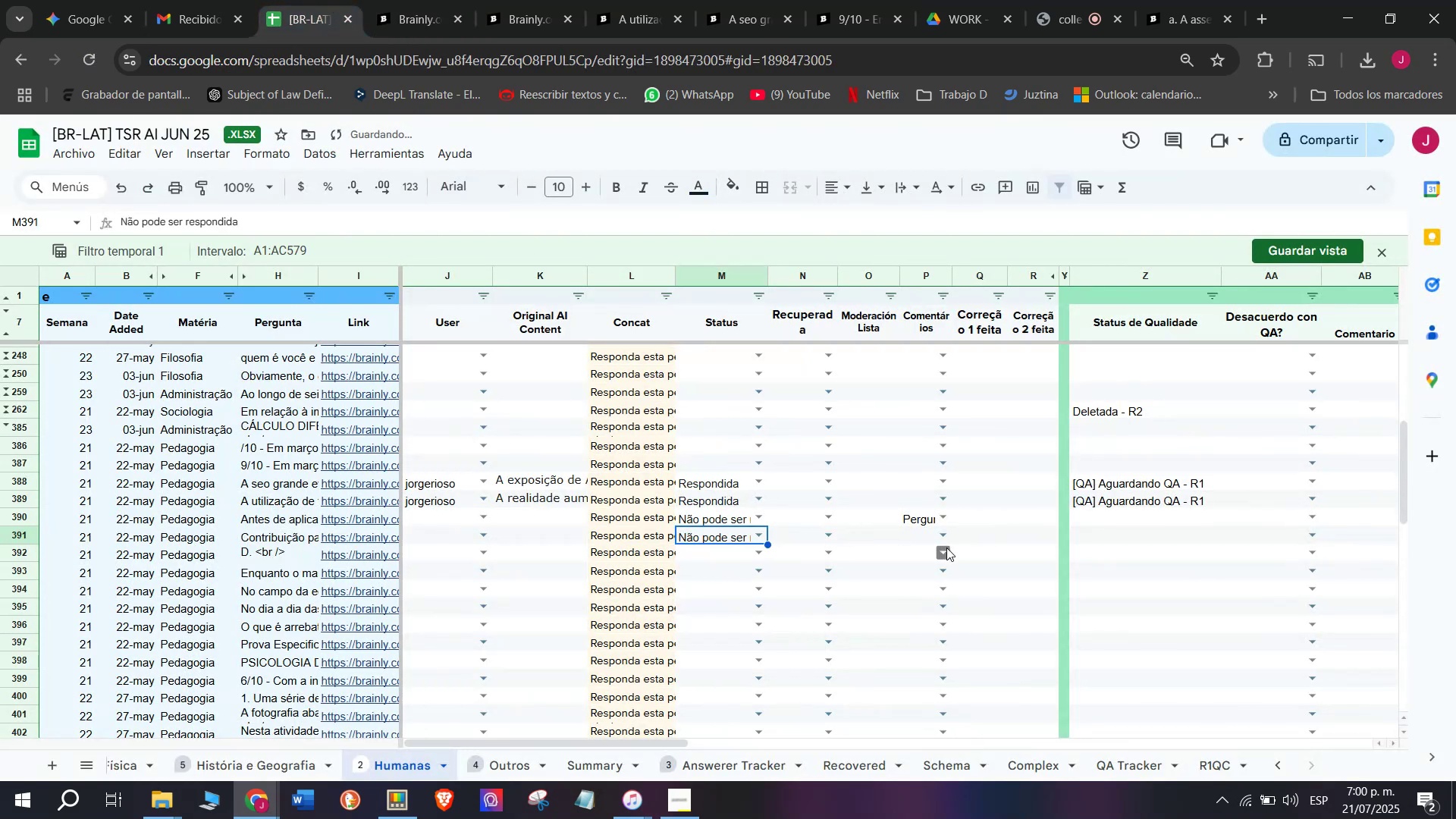 
left_click([939, 537])
 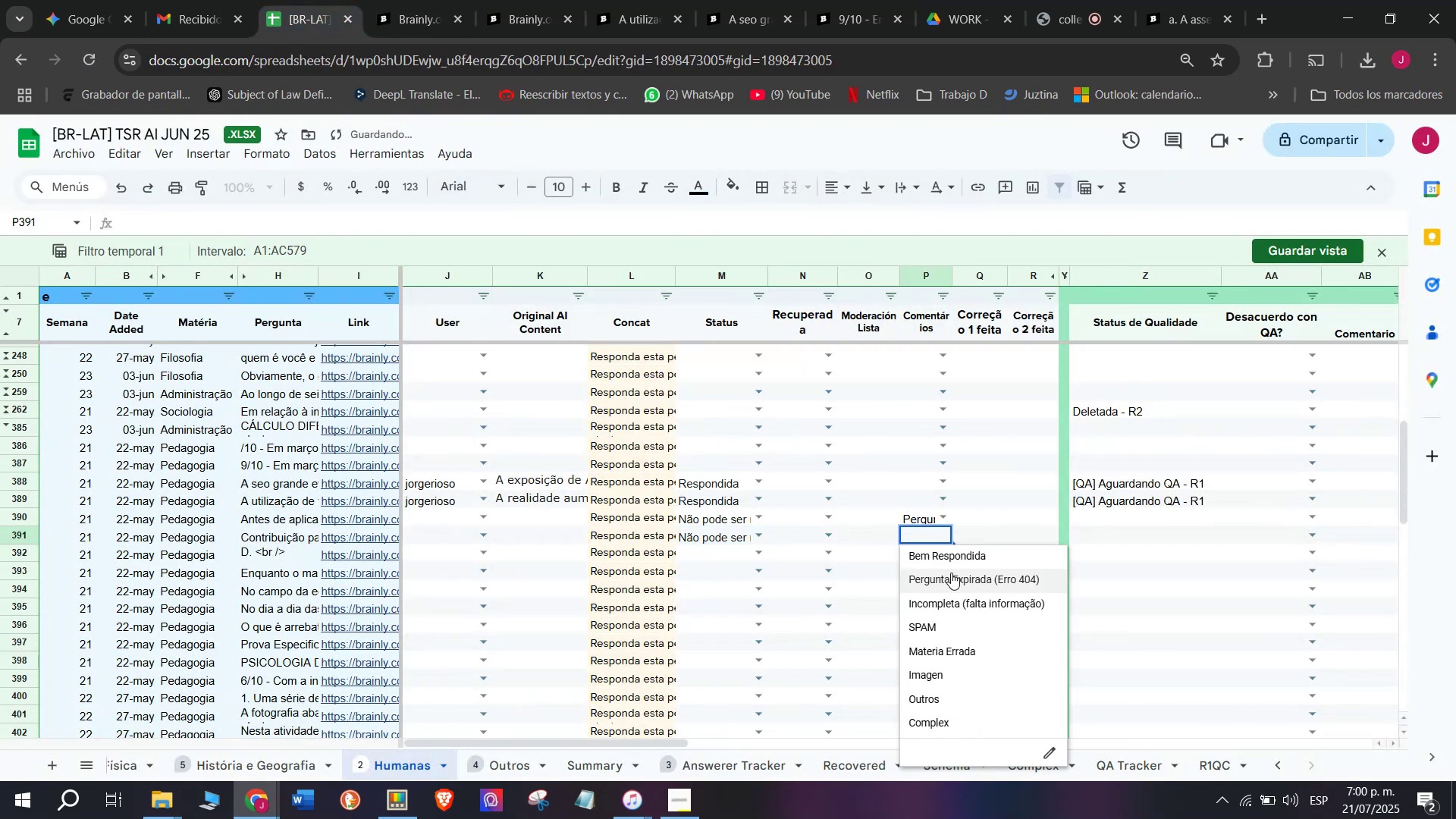 
left_click([951, 573])
 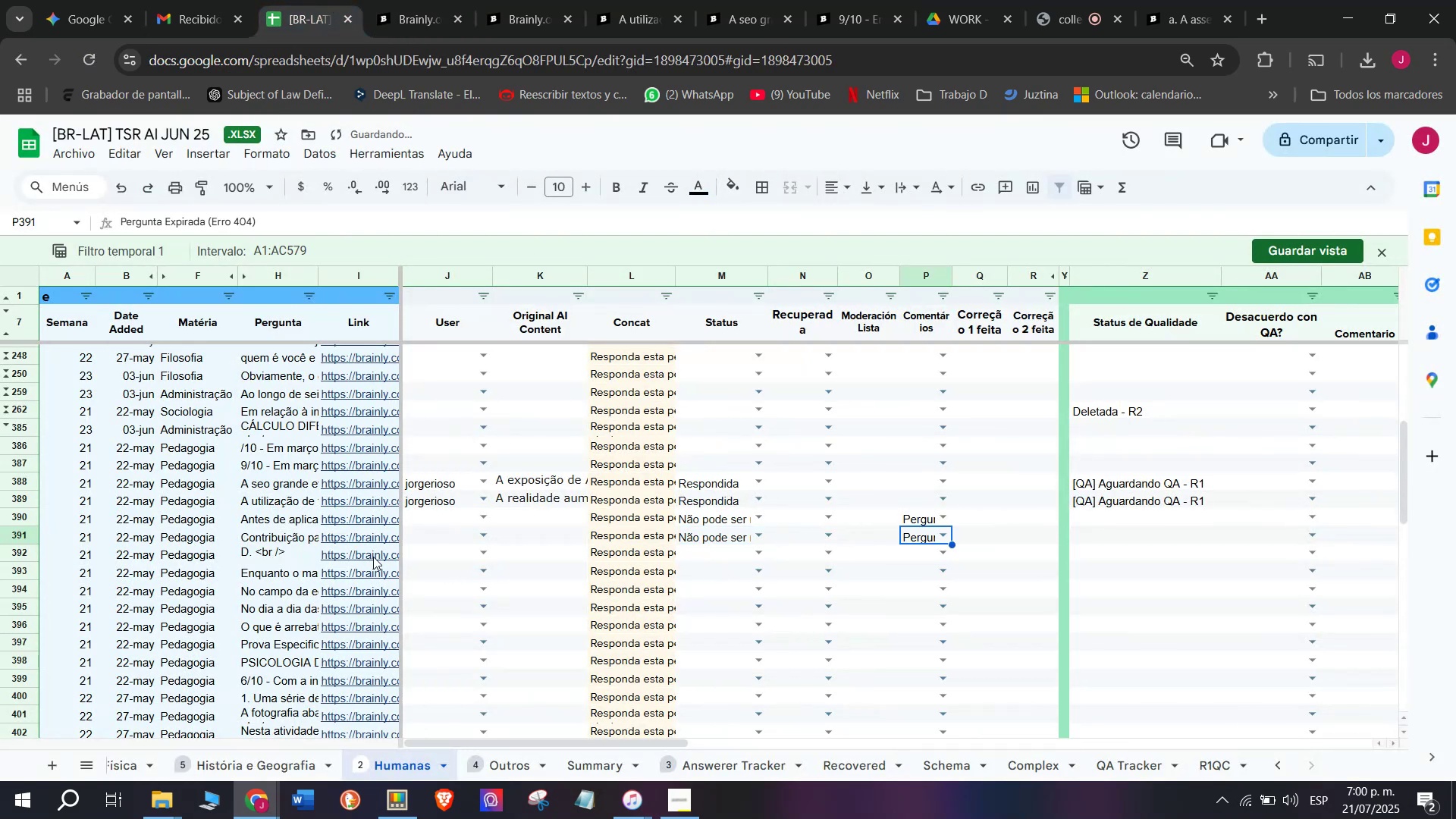 
left_click([365, 552])
 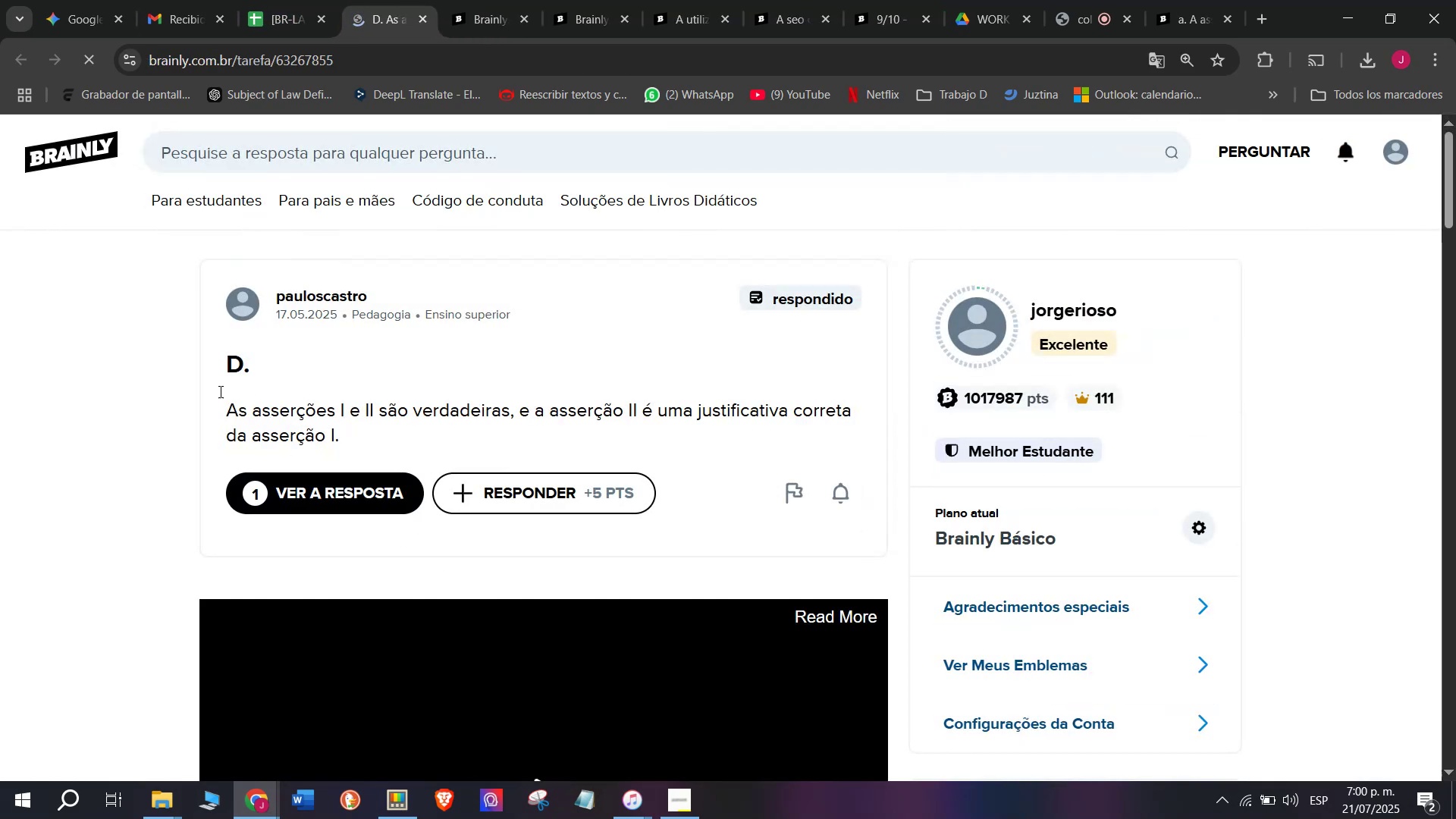 
left_click([703, 797])
 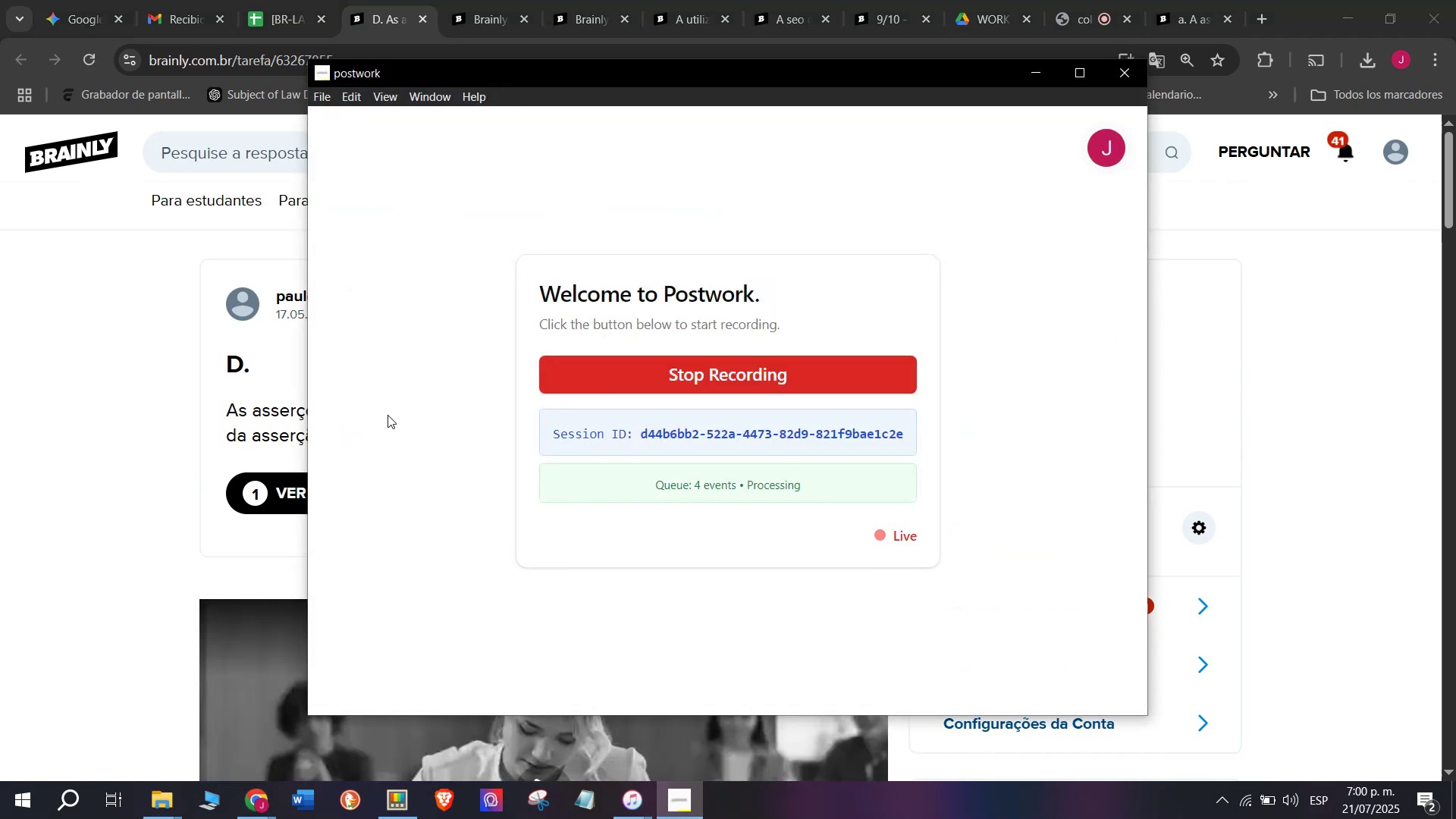 
left_click([222, 373])
 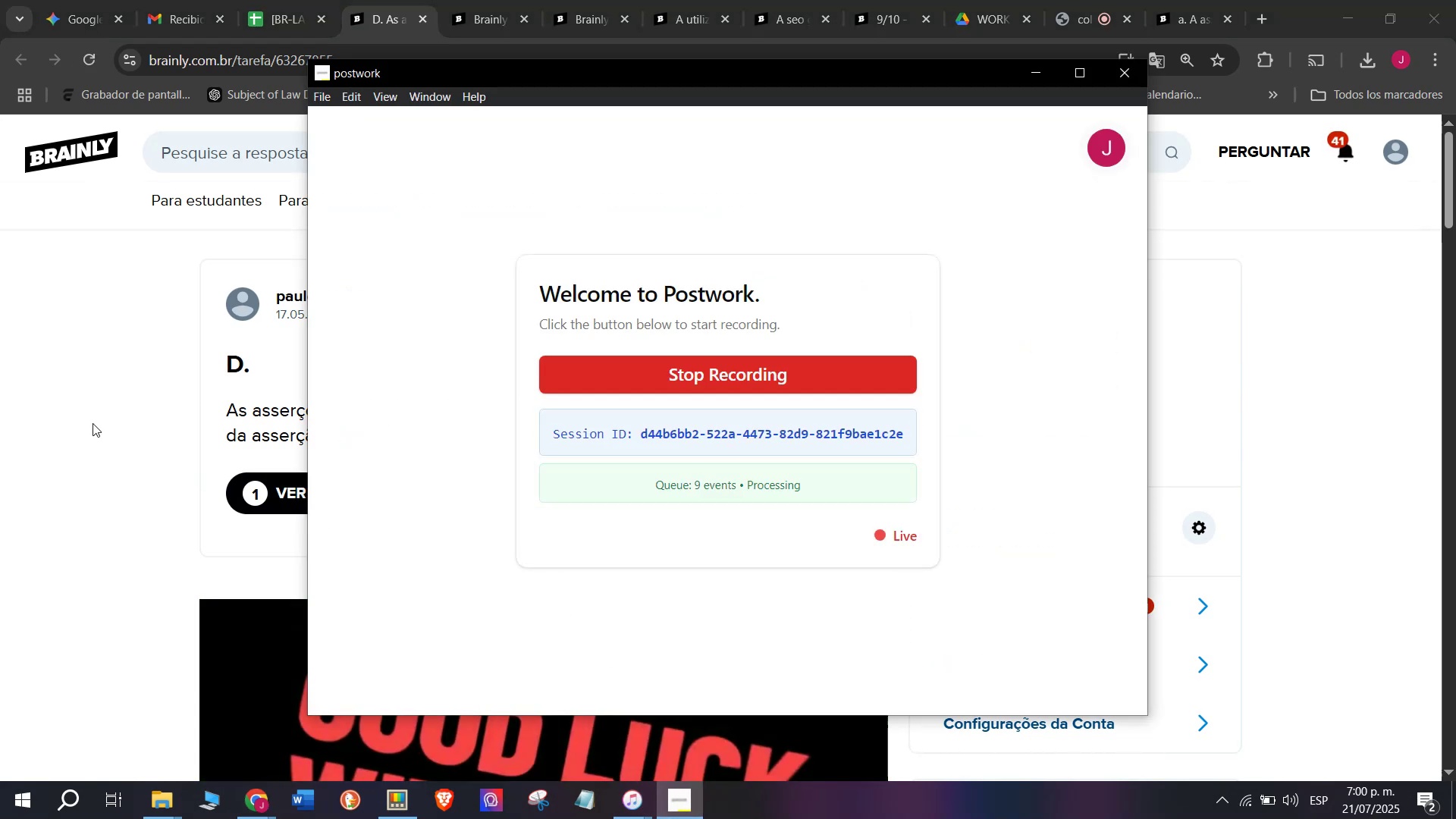 
left_click([104, 399])
 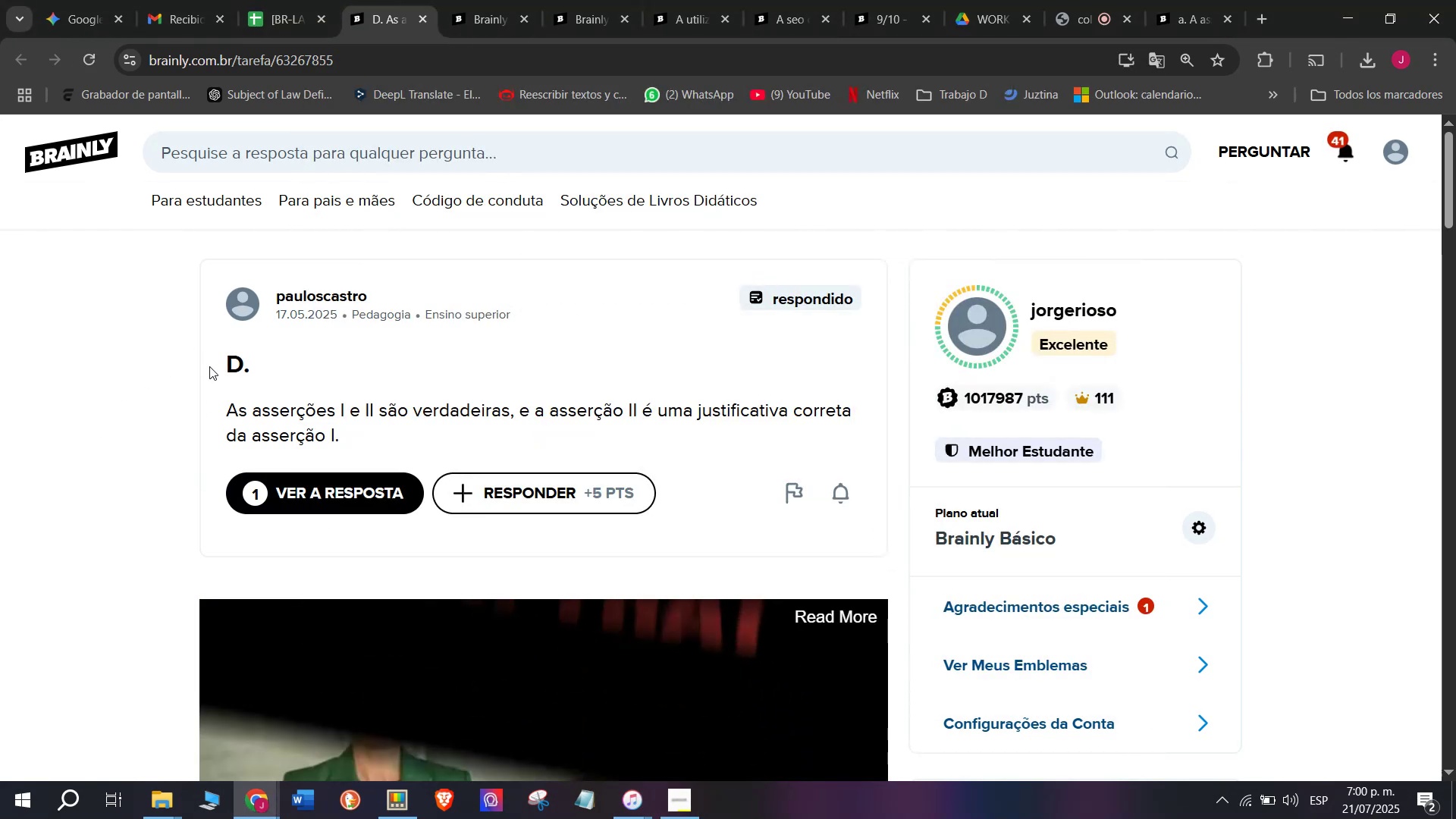 
left_click_drag(start_coordinate=[204, 354], to_coordinate=[402, 447])
 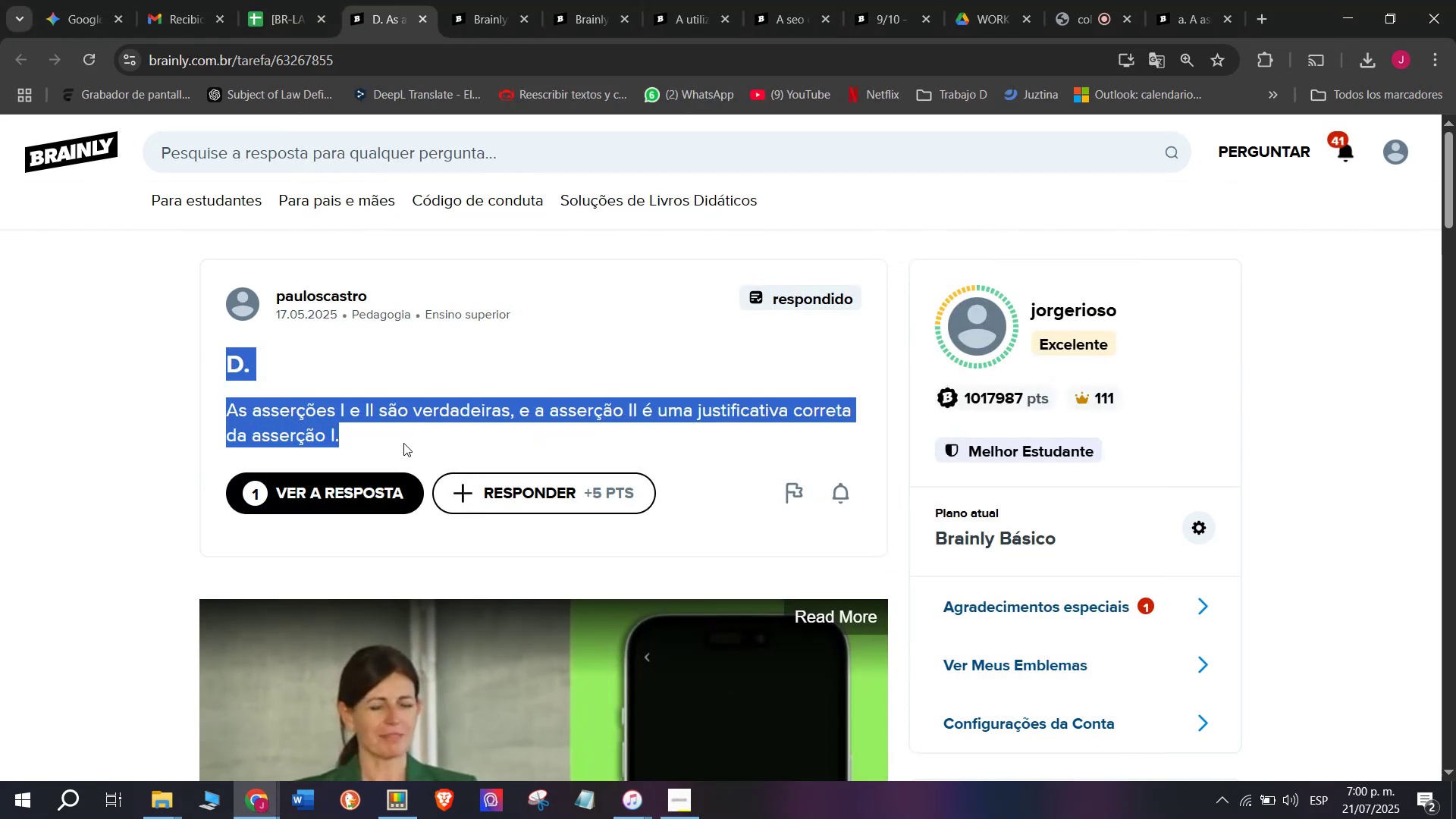 
key(Break)
 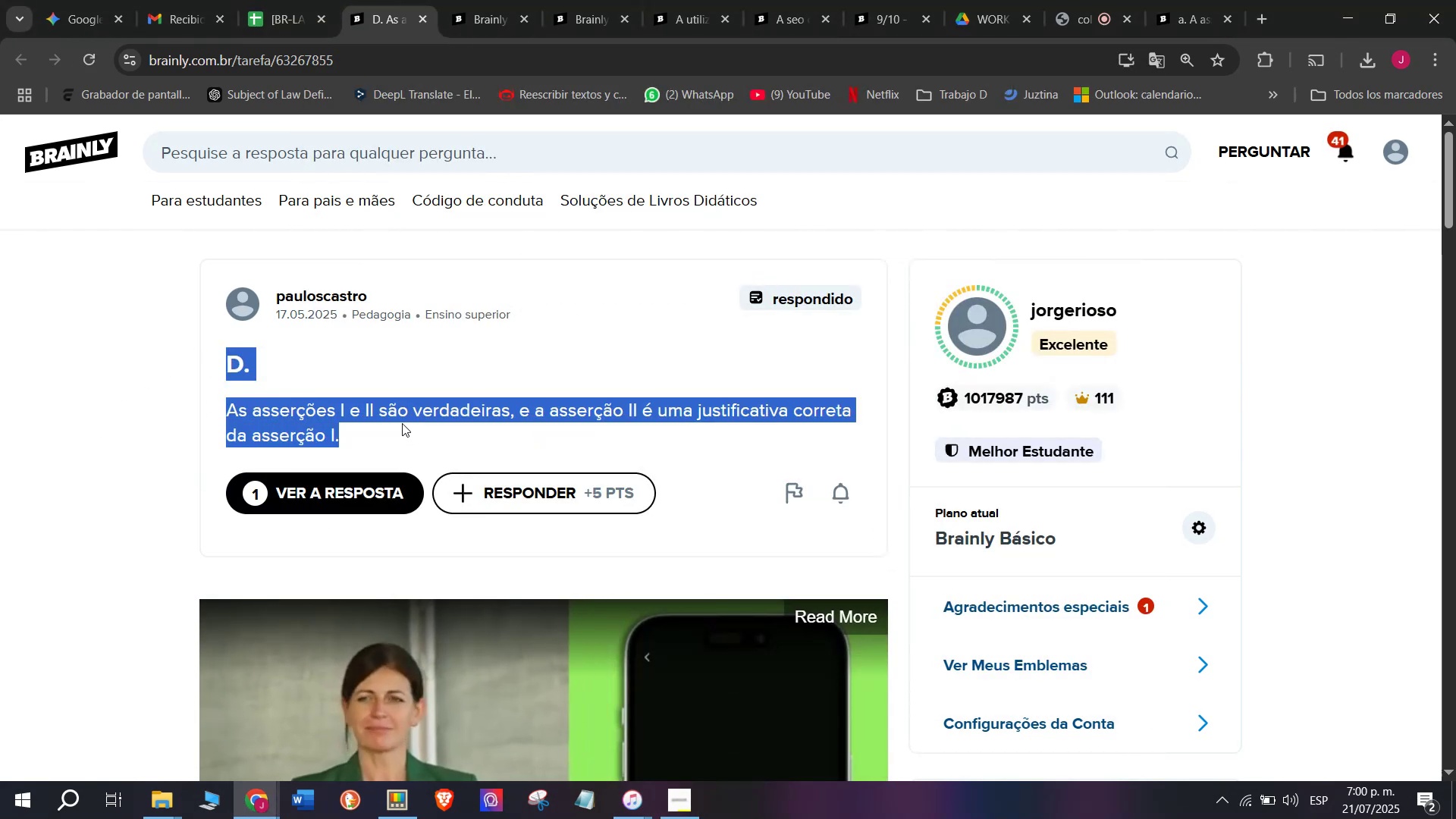 
key(Control+ControlLeft)
 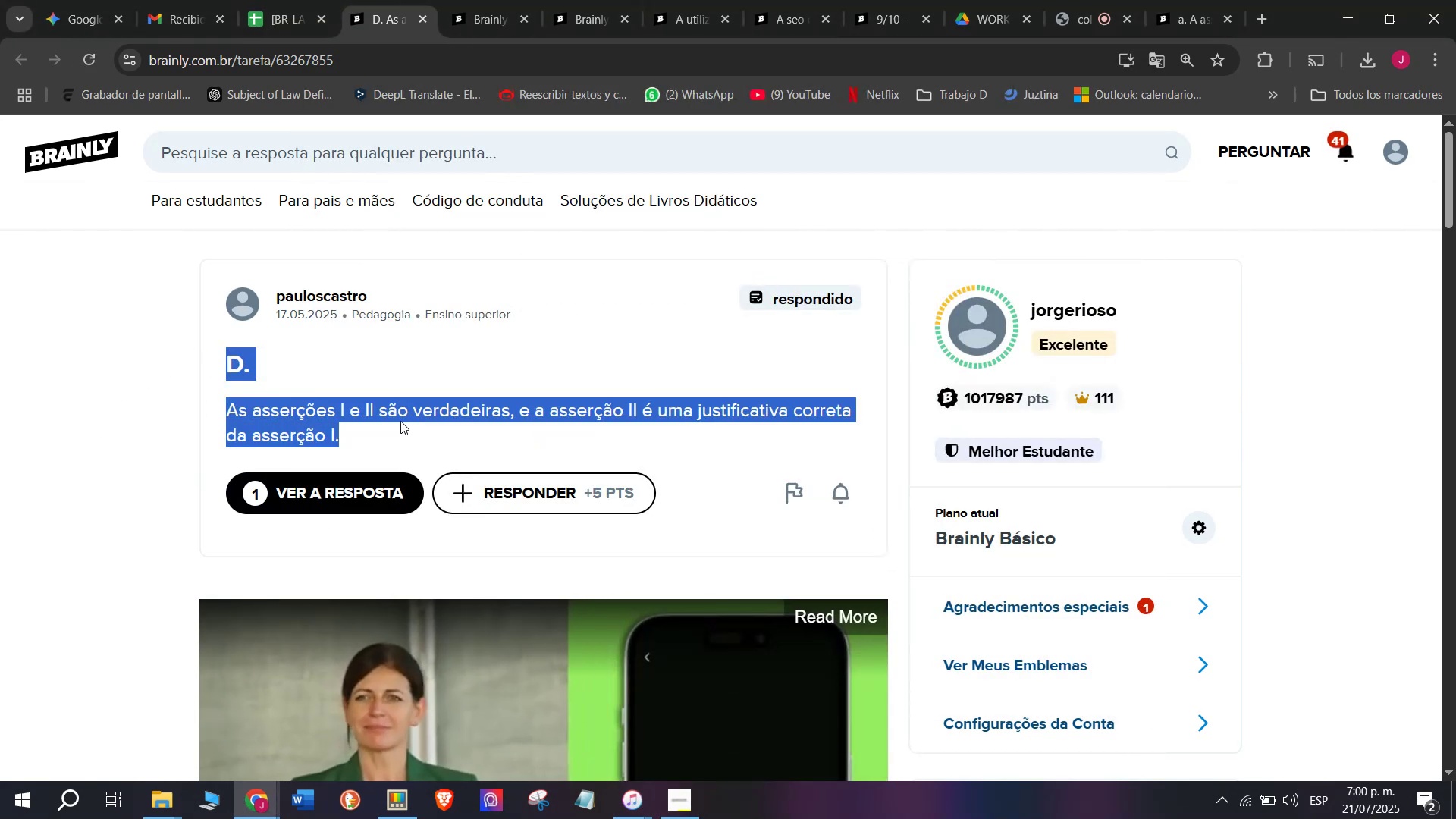 
key(Control+C)
 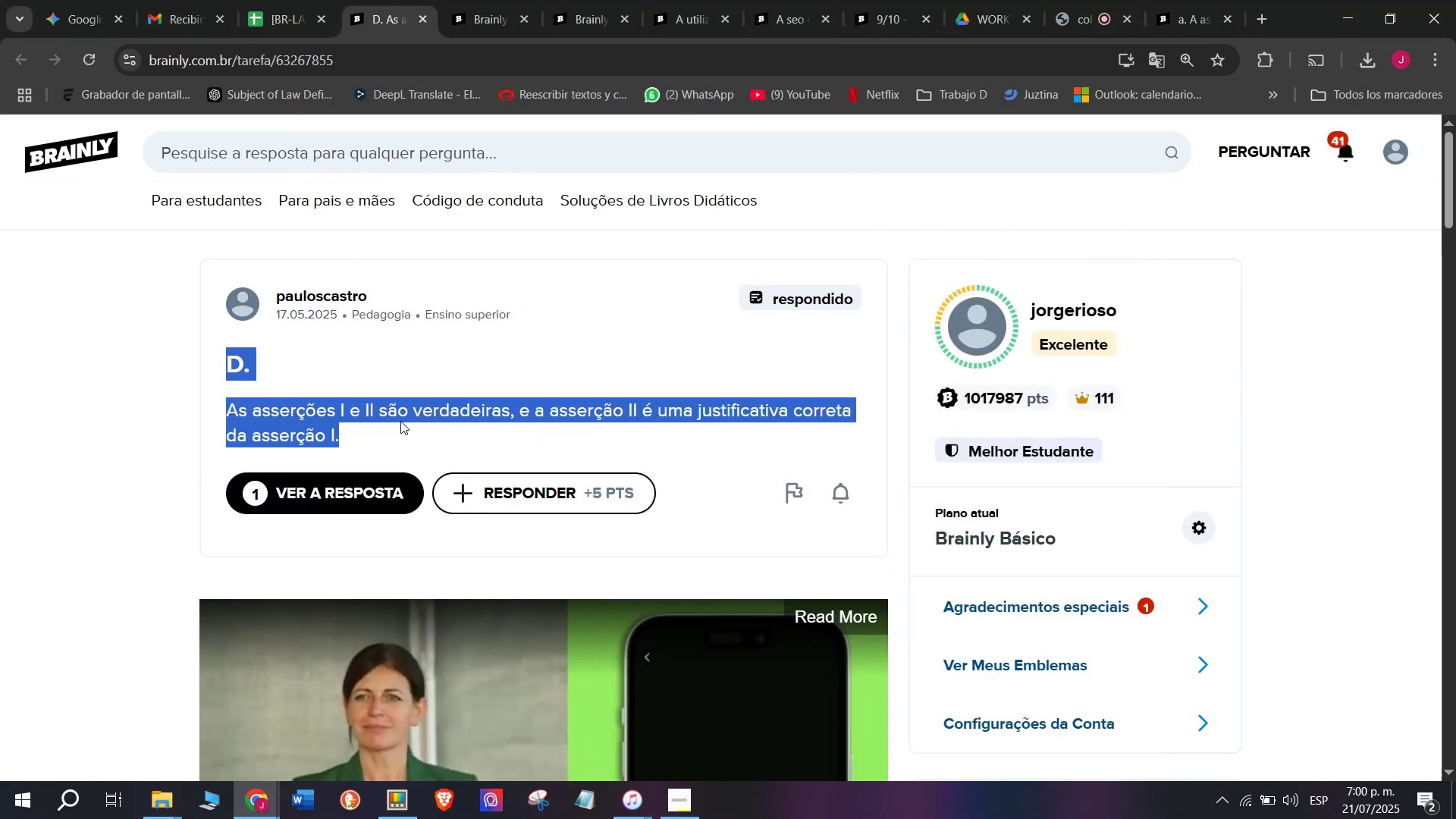 
key(Break)
 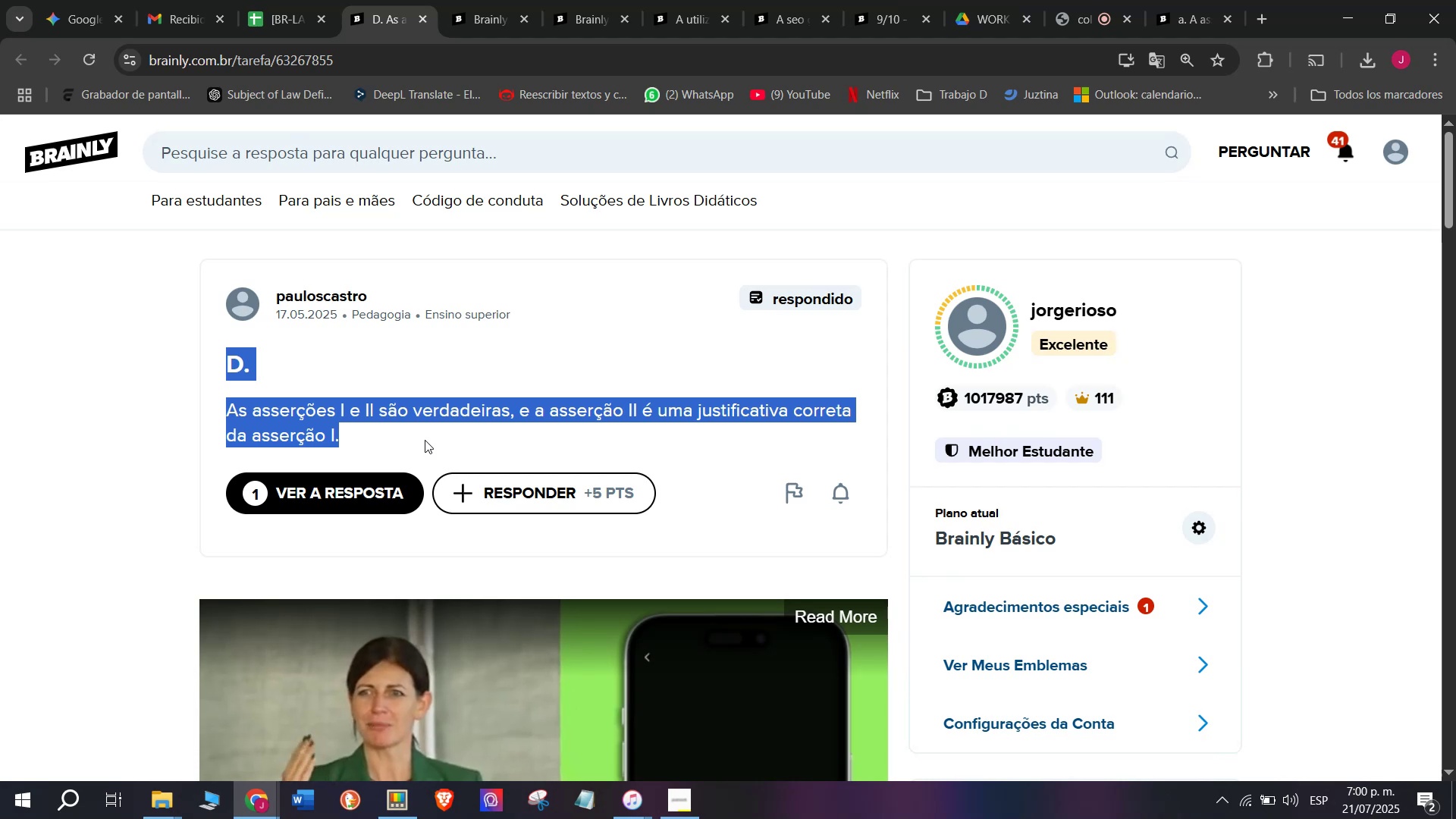 
key(Control+ControlLeft)
 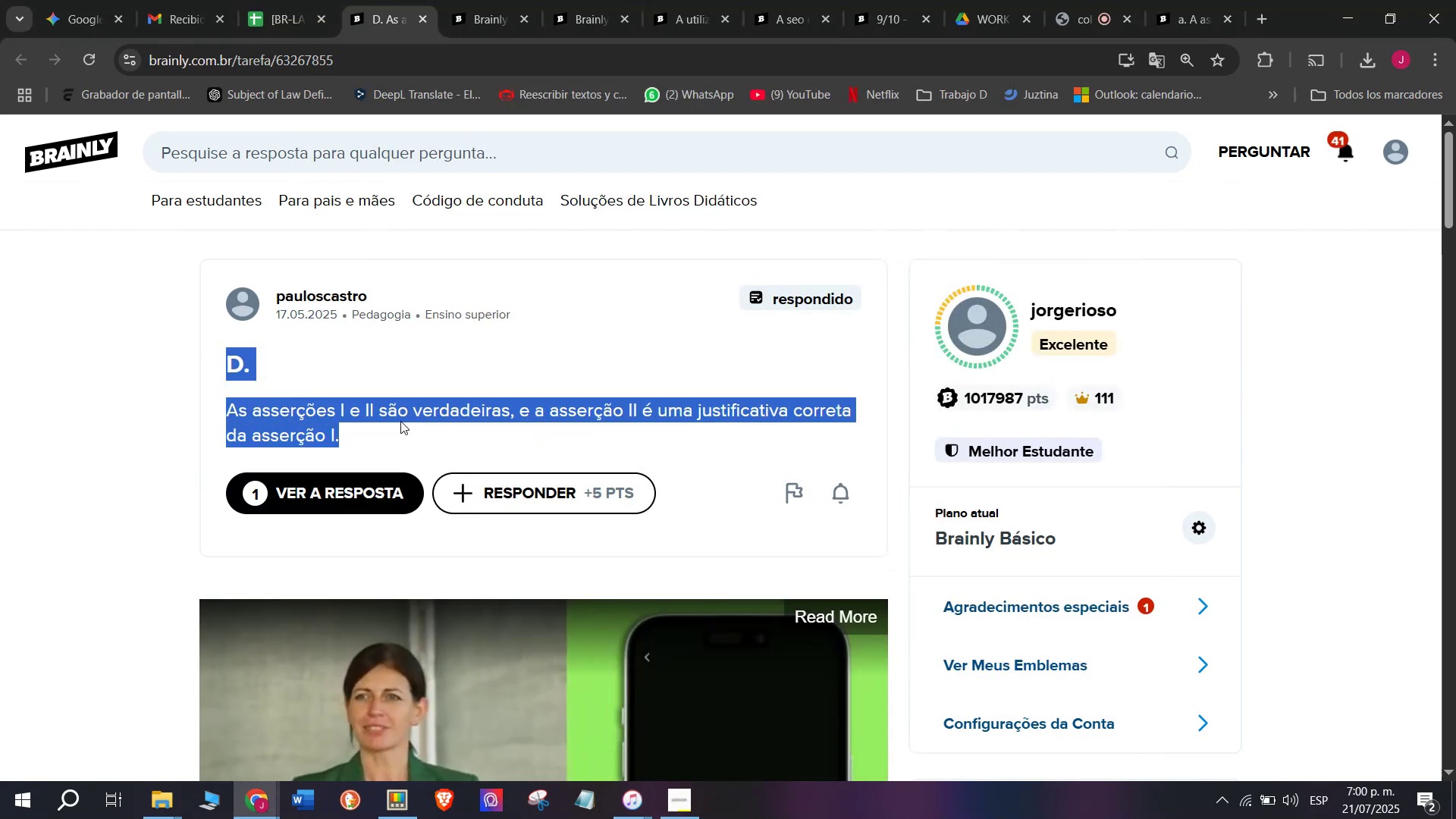 
key(Control+C)
 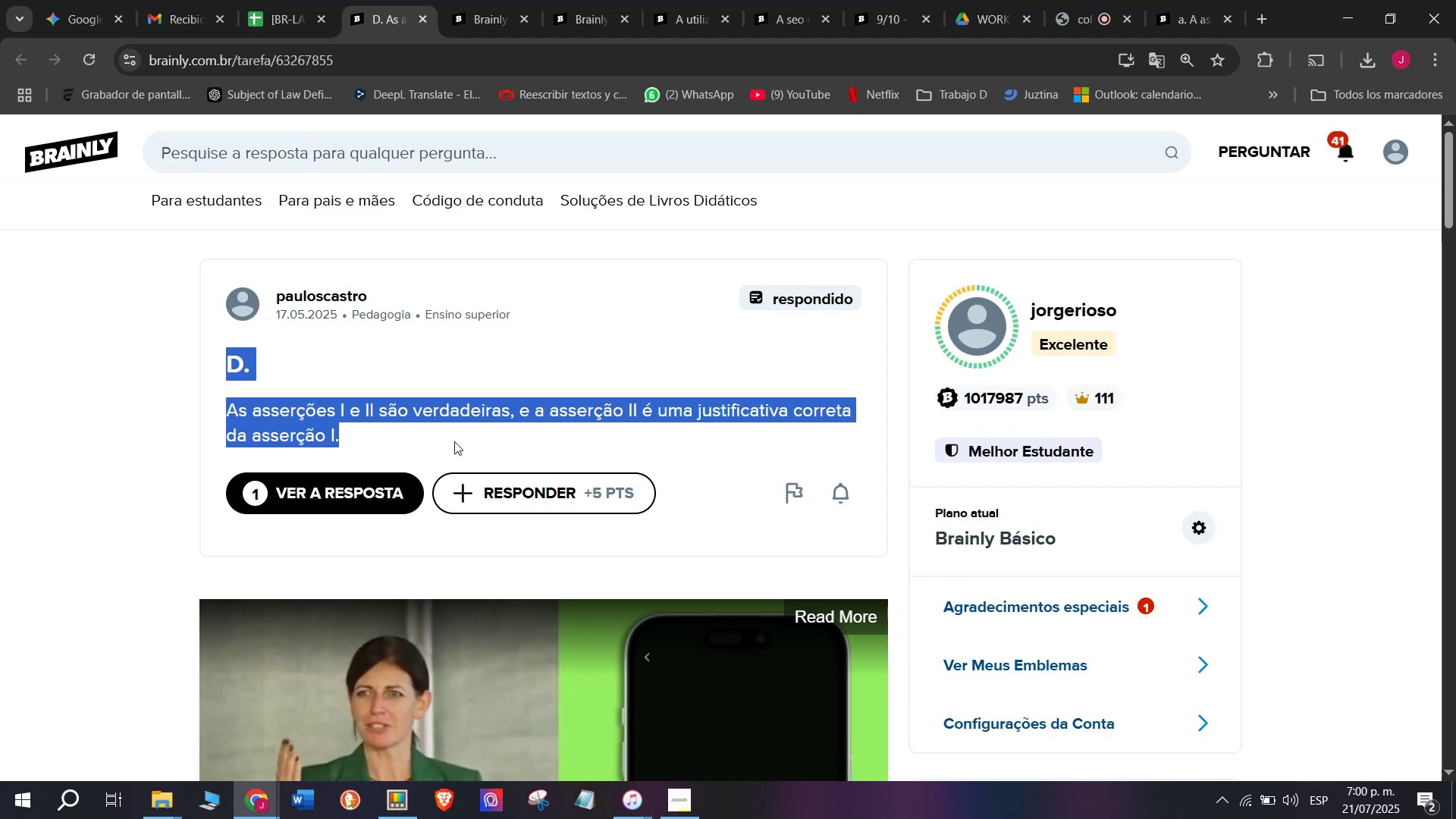 
scroll: coordinate [454, 441], scroll_direction: up, amount: 1.0
 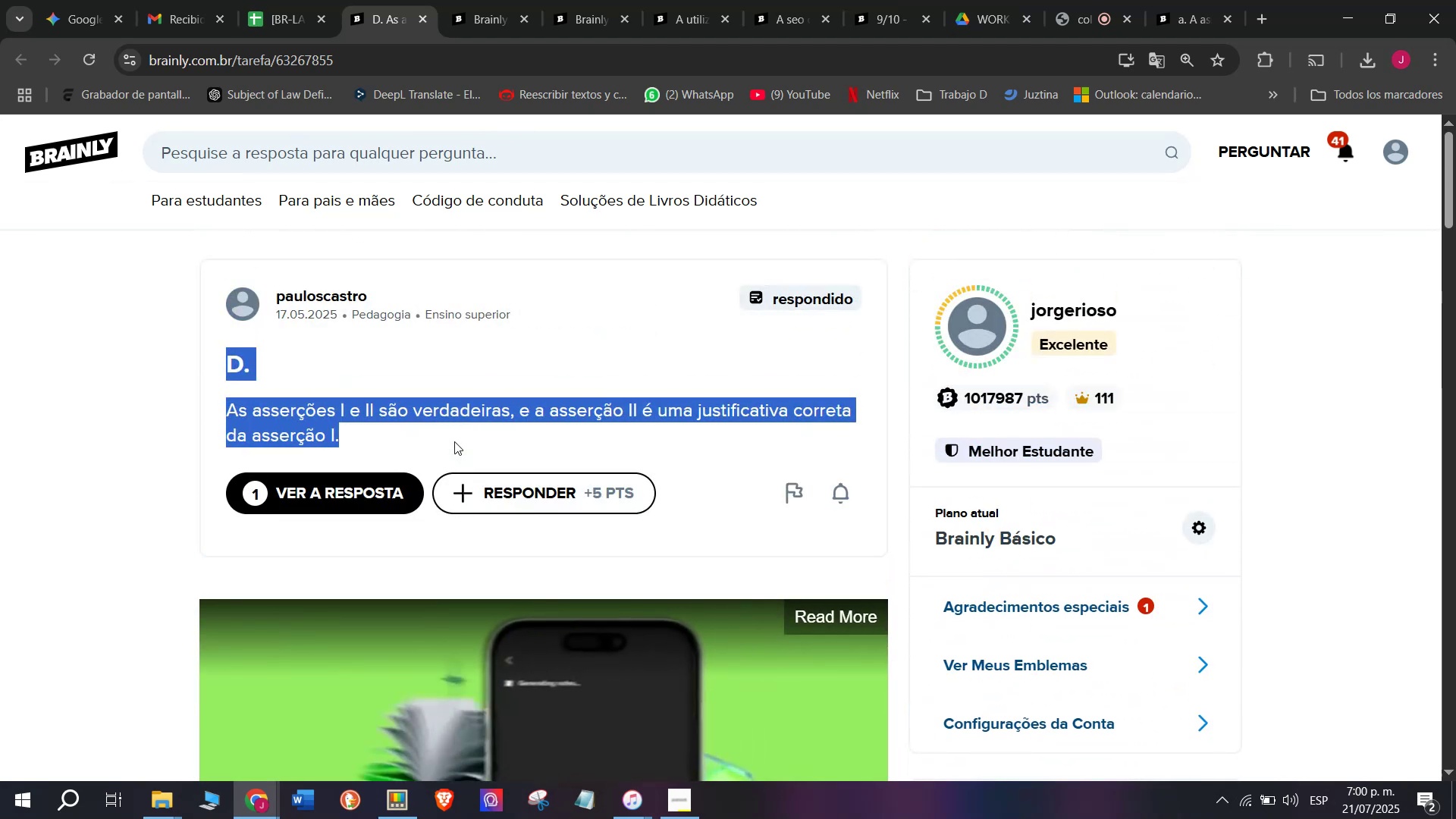 
scroll: coordinate [454, 441], scroll_direction: down, amount: 6.0
 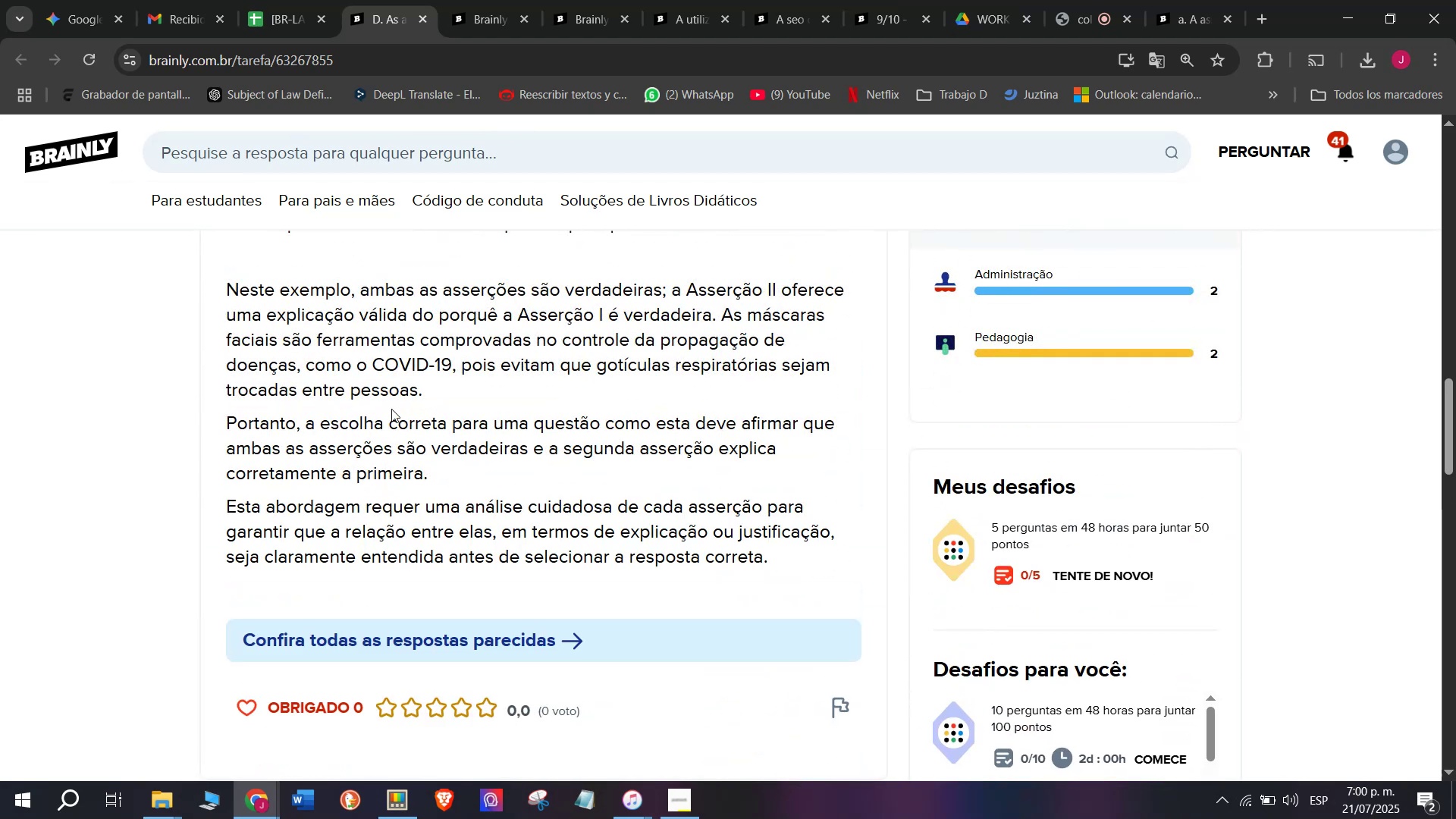 
scroll: coordinate [370, 475], scroll_direction: up, amount: 6.0
 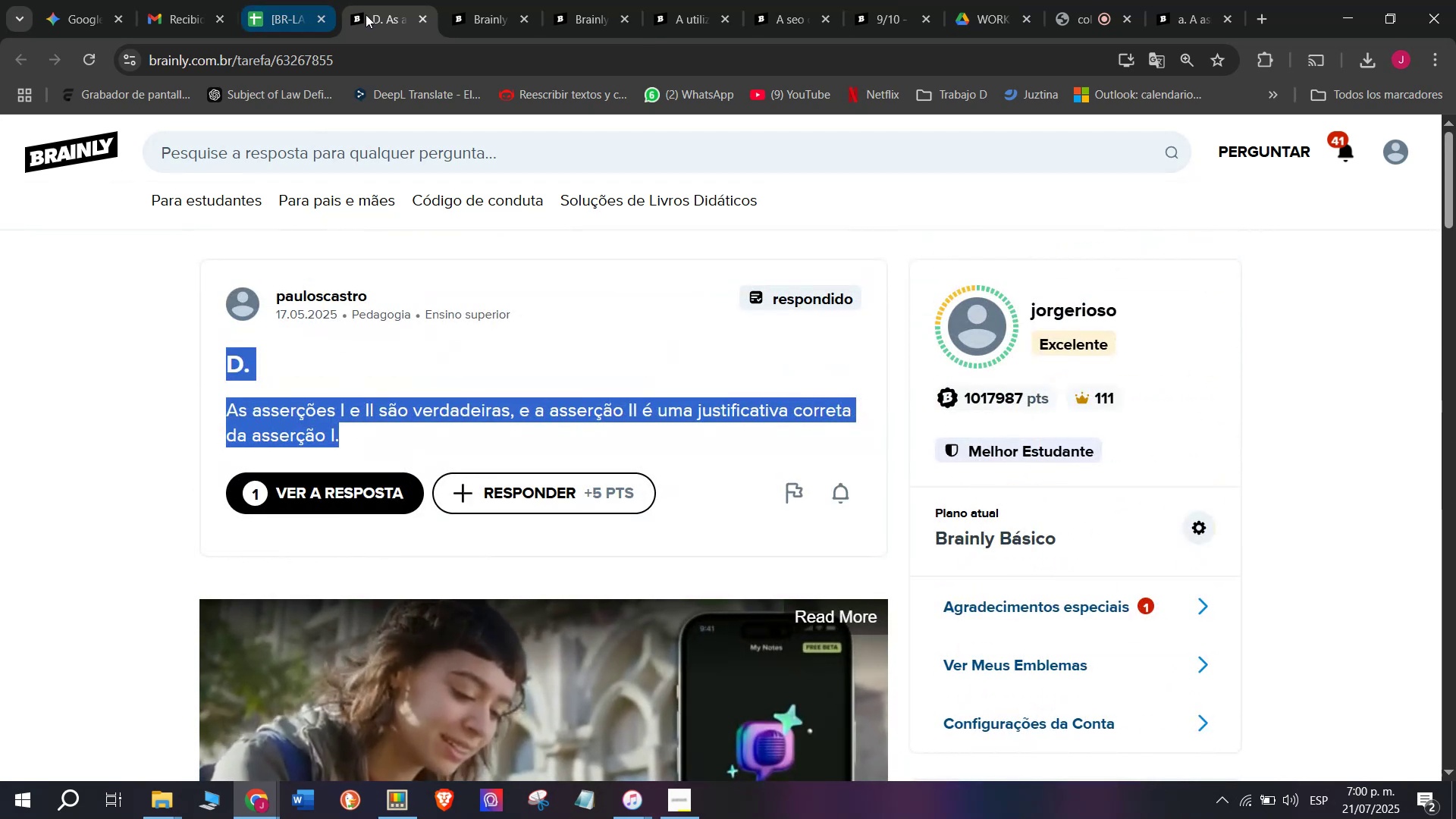 
left_click([284, 0])
 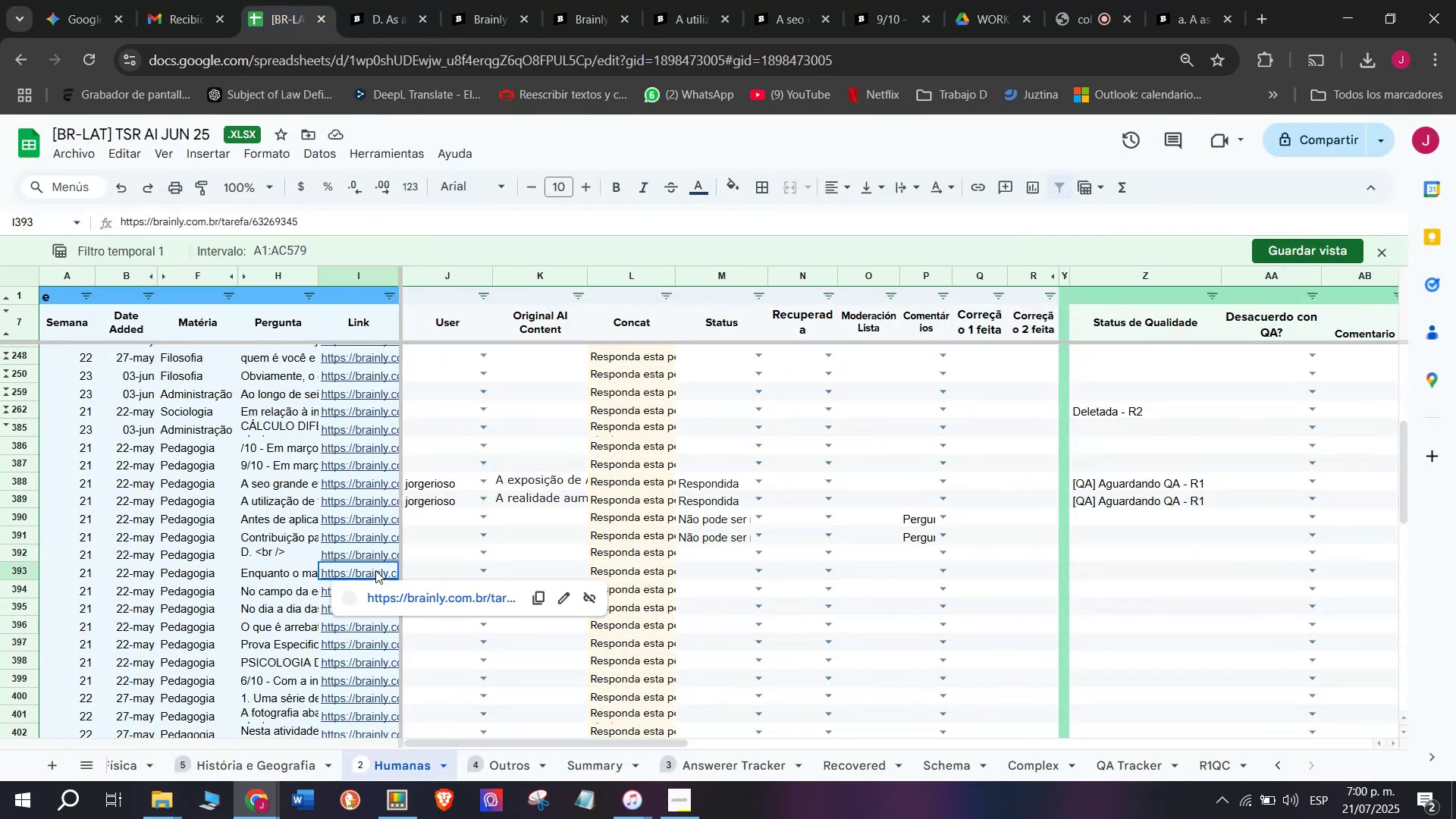 
double_click([410, 601])
 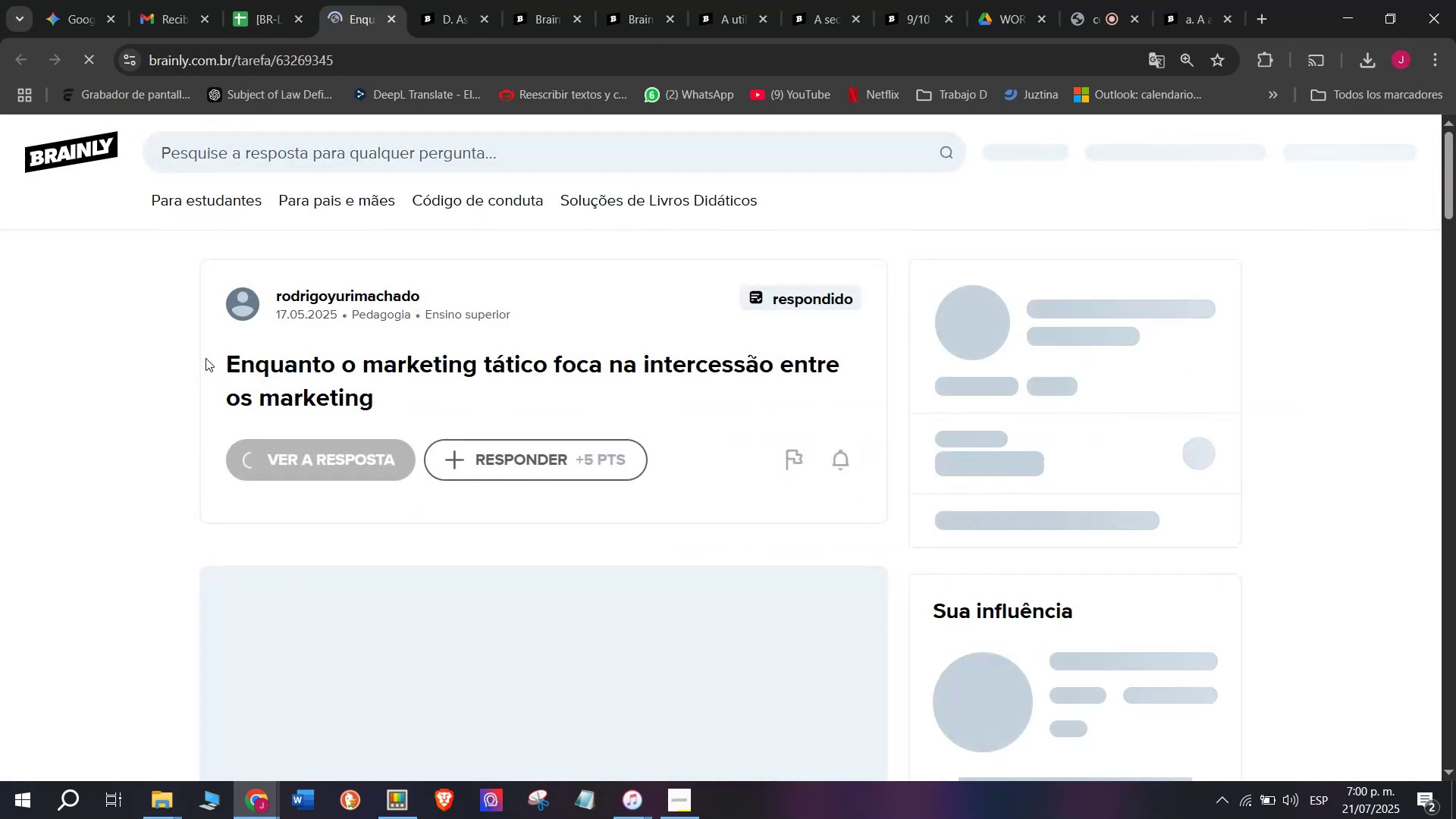 
left_click_drag(start_coordinate=[202, 358], to_coordinate=[394, 397])
 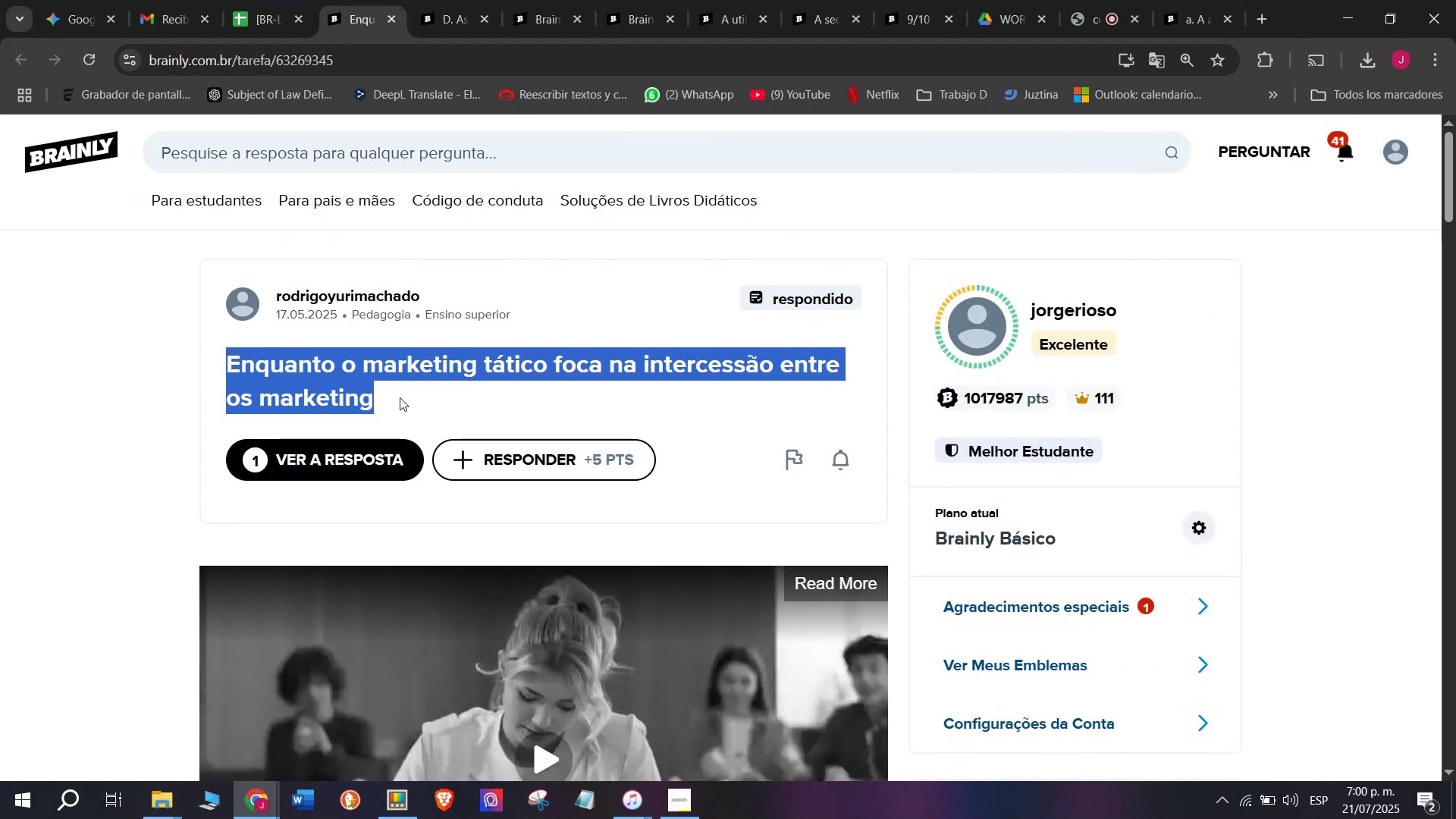 
key(Control+ControlLeft)
 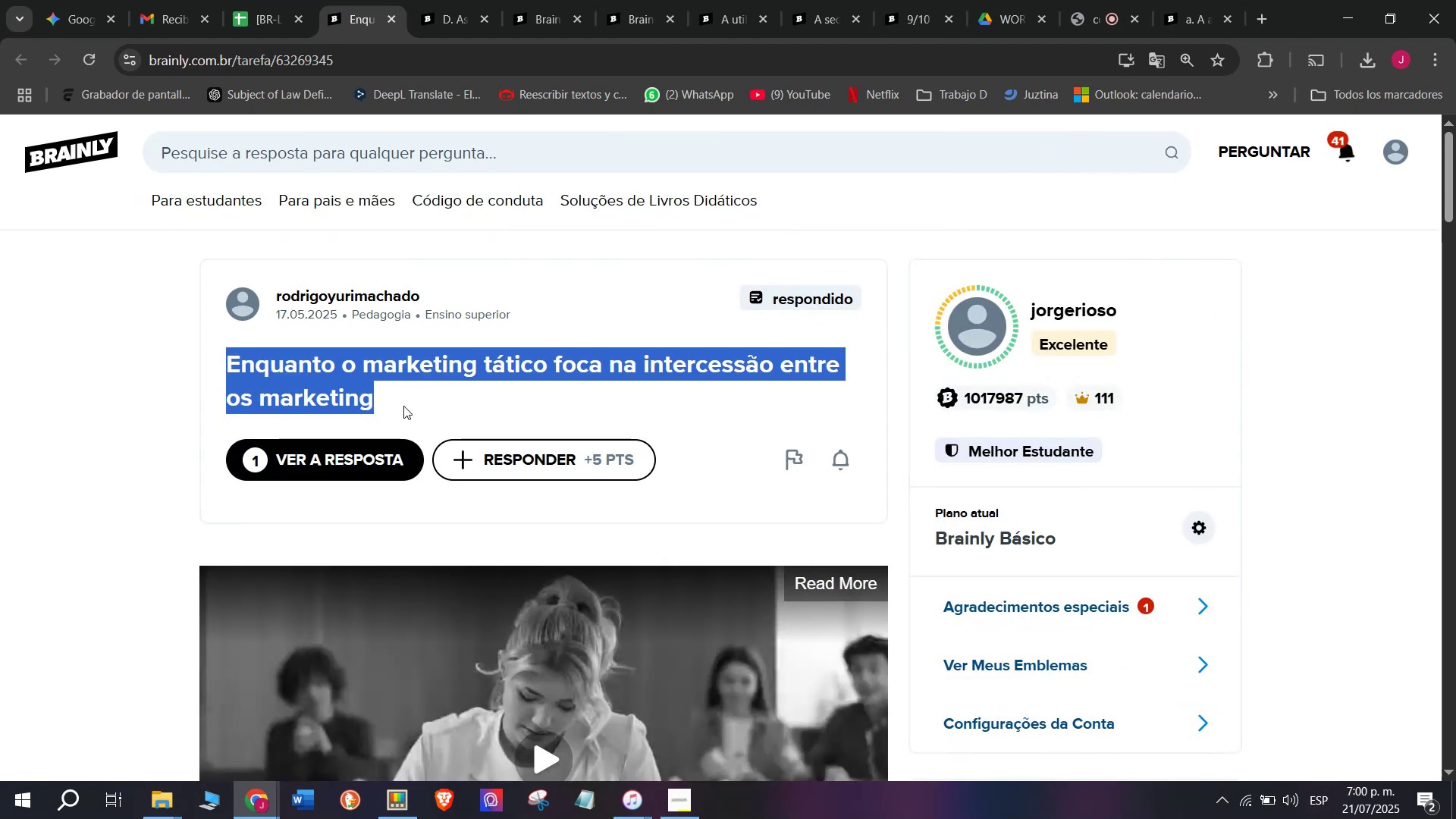 
key(Break)
 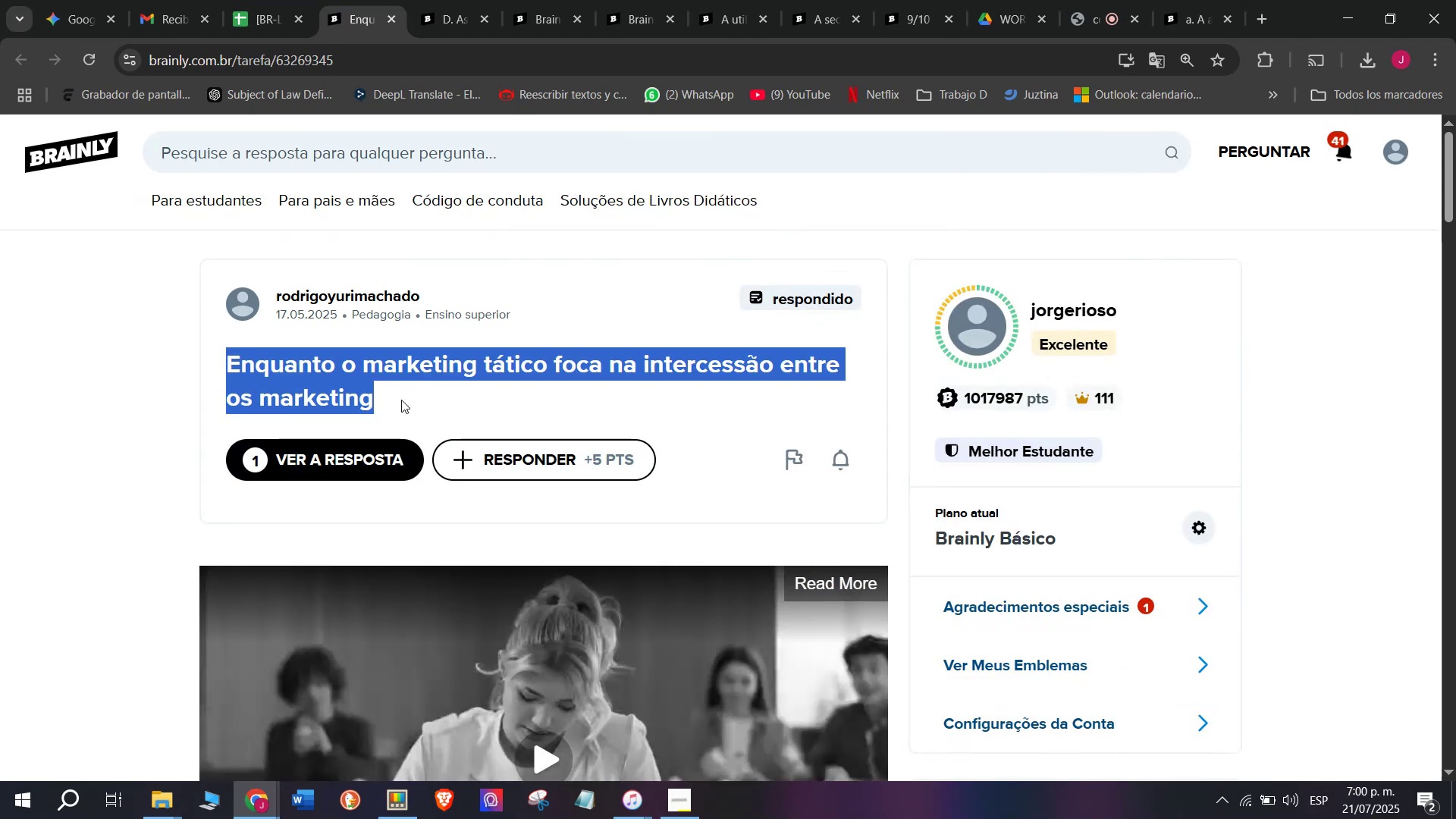 
key(Control+C)
 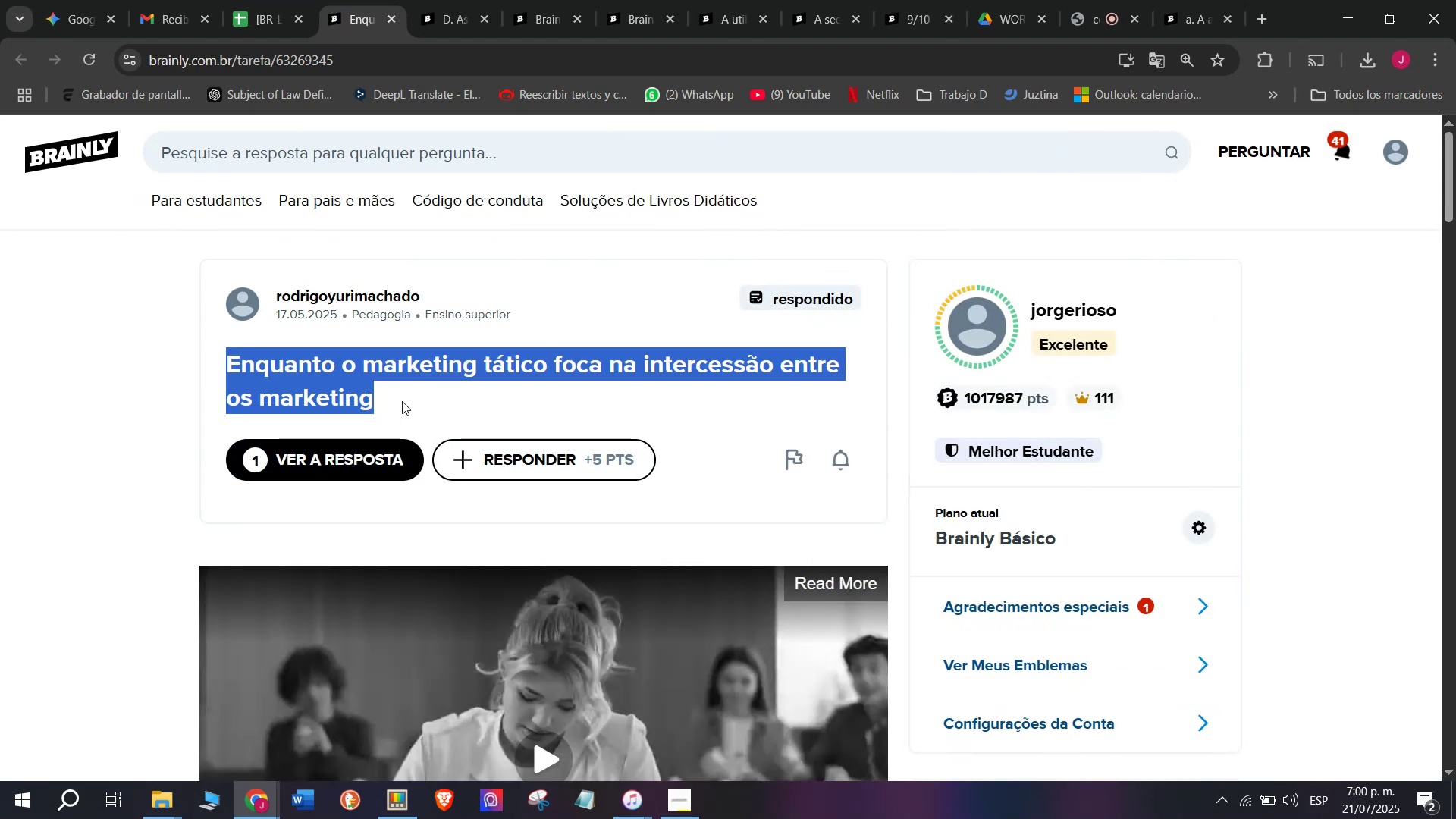 
key(Break)
 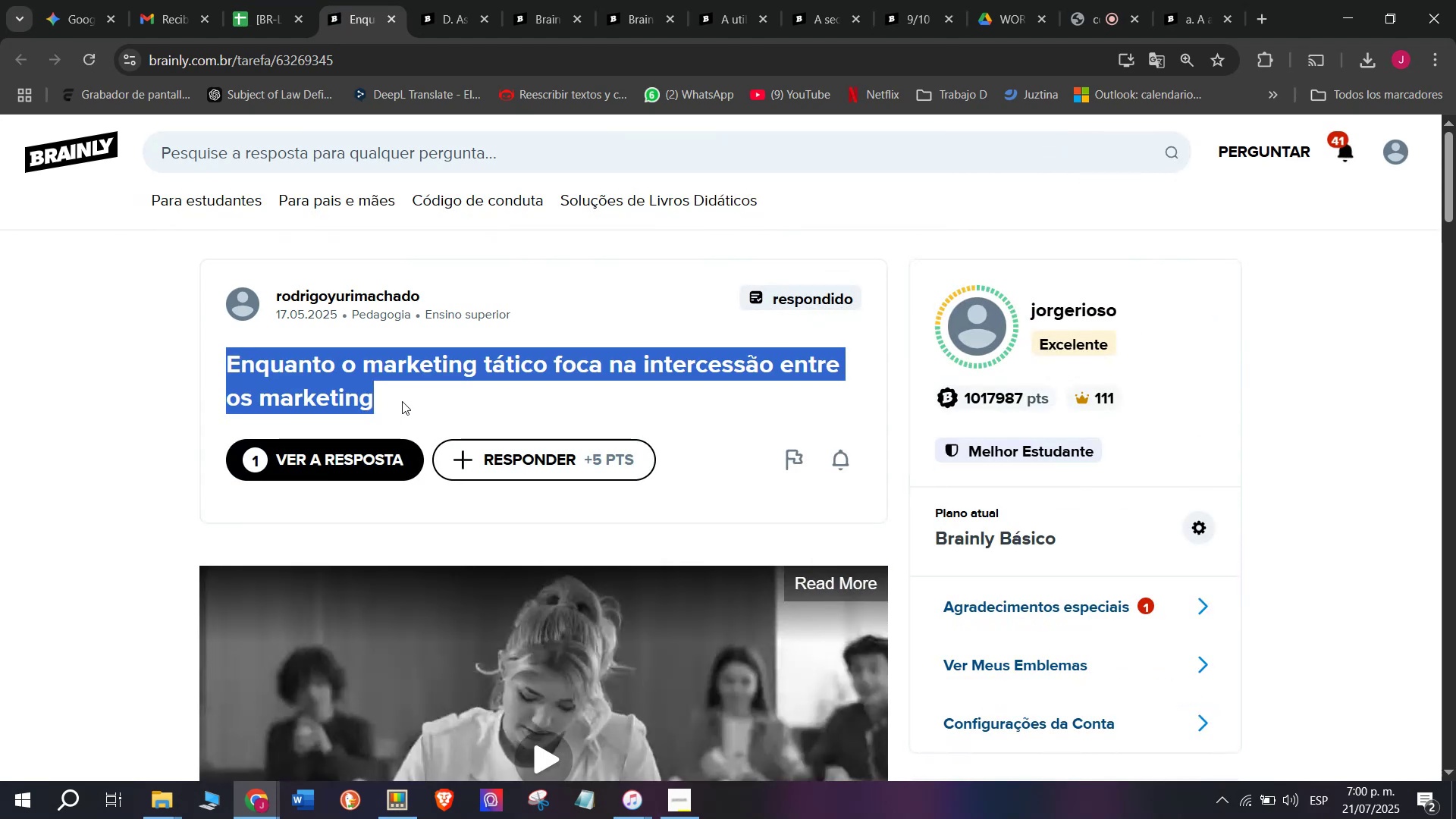 
key(Control+ControlLeft)
 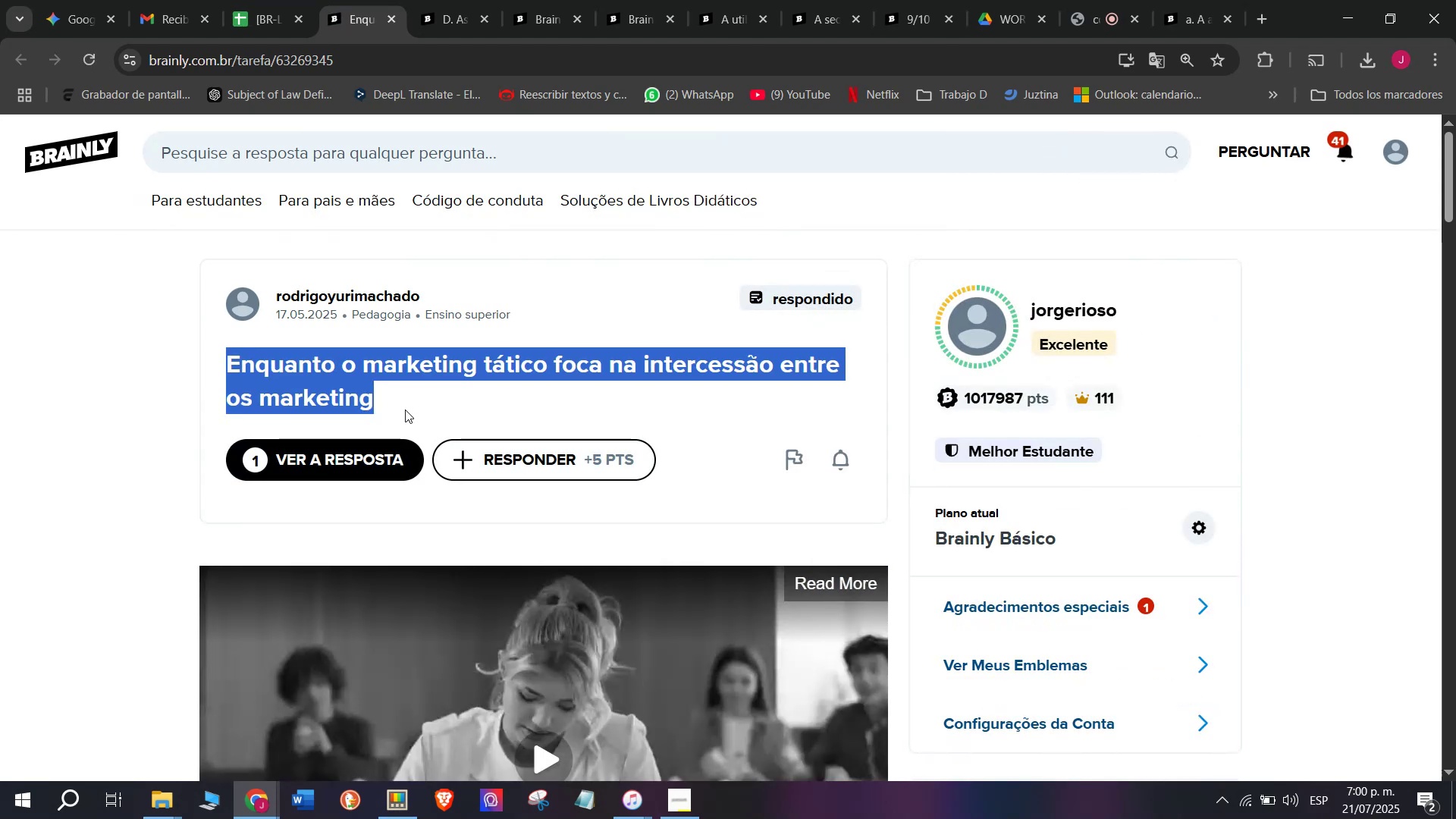 
key(Control+C)
 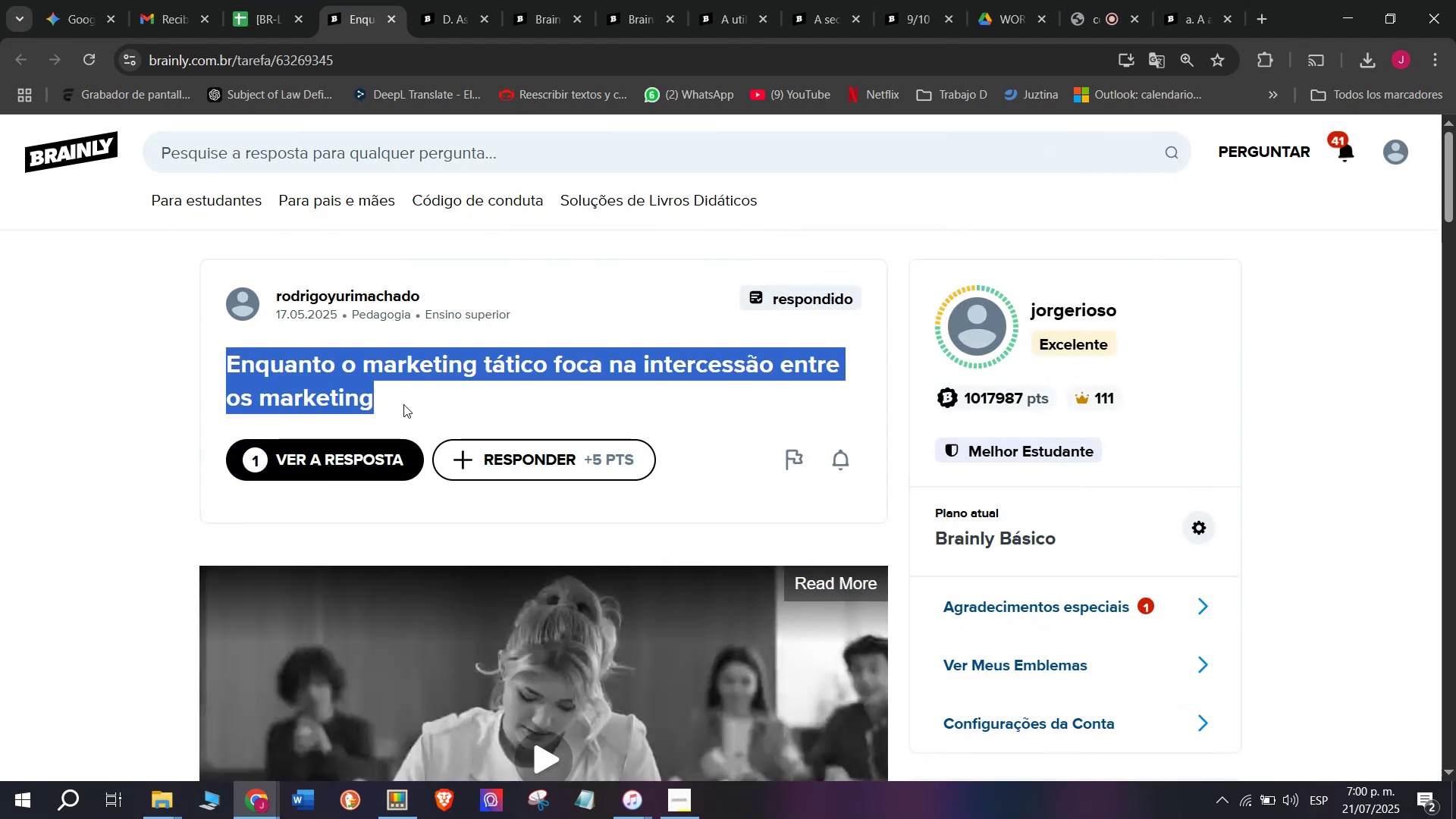 
scroll: coordinate [407, 416], scroll_direction: down, amount: 4.0
 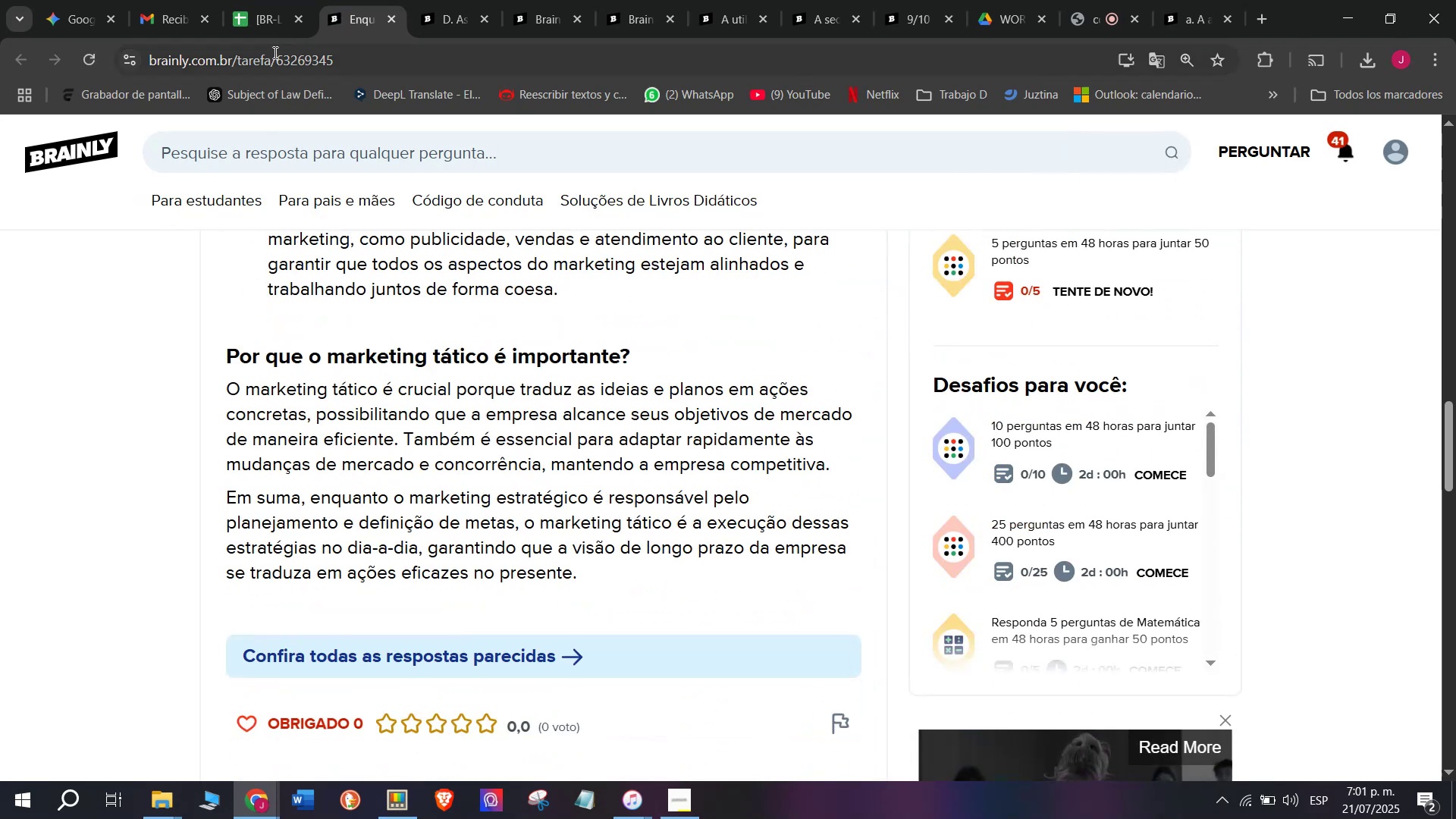 
left_click([250, 19])
 